 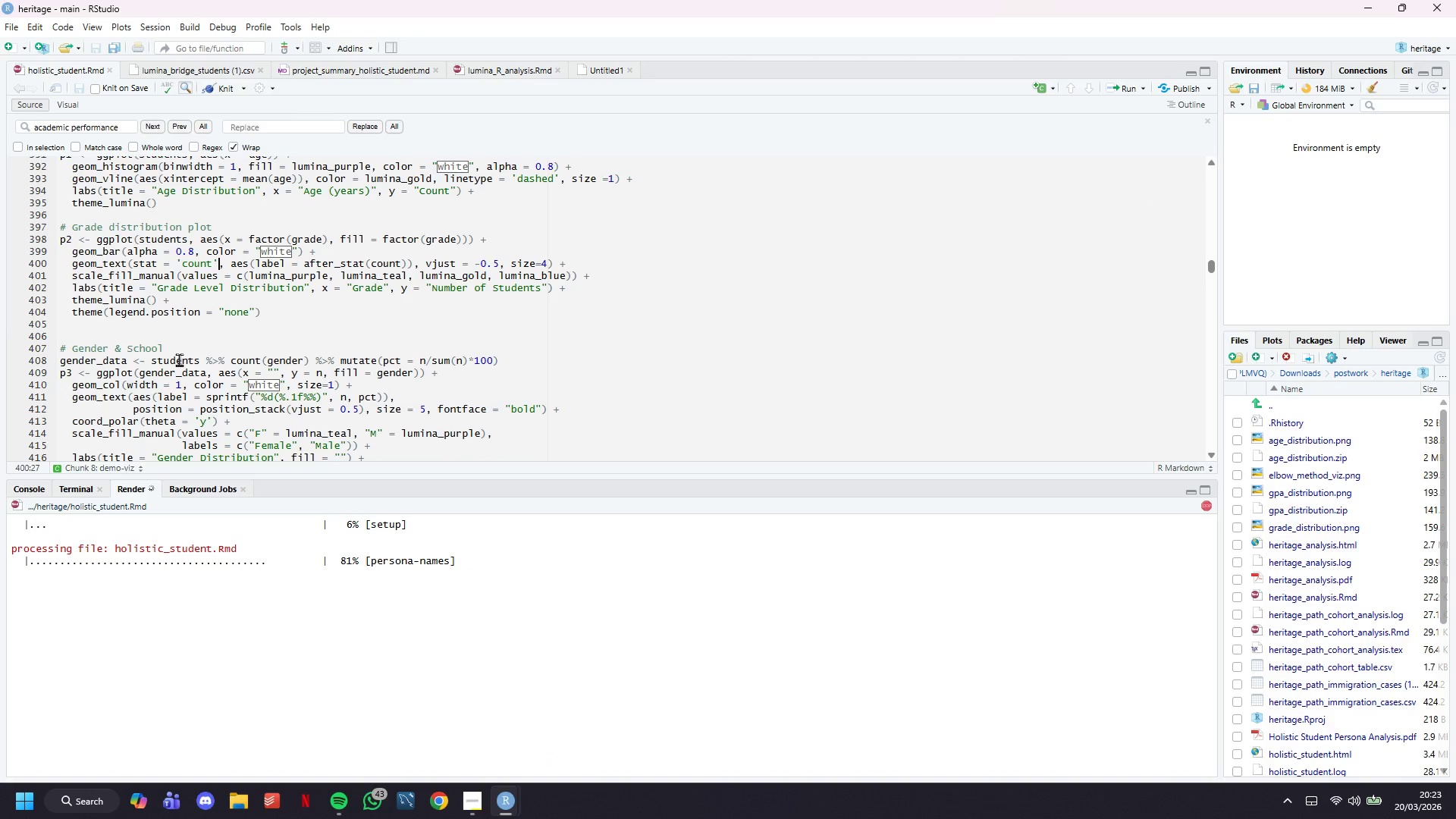 
left_click([151, 325])
 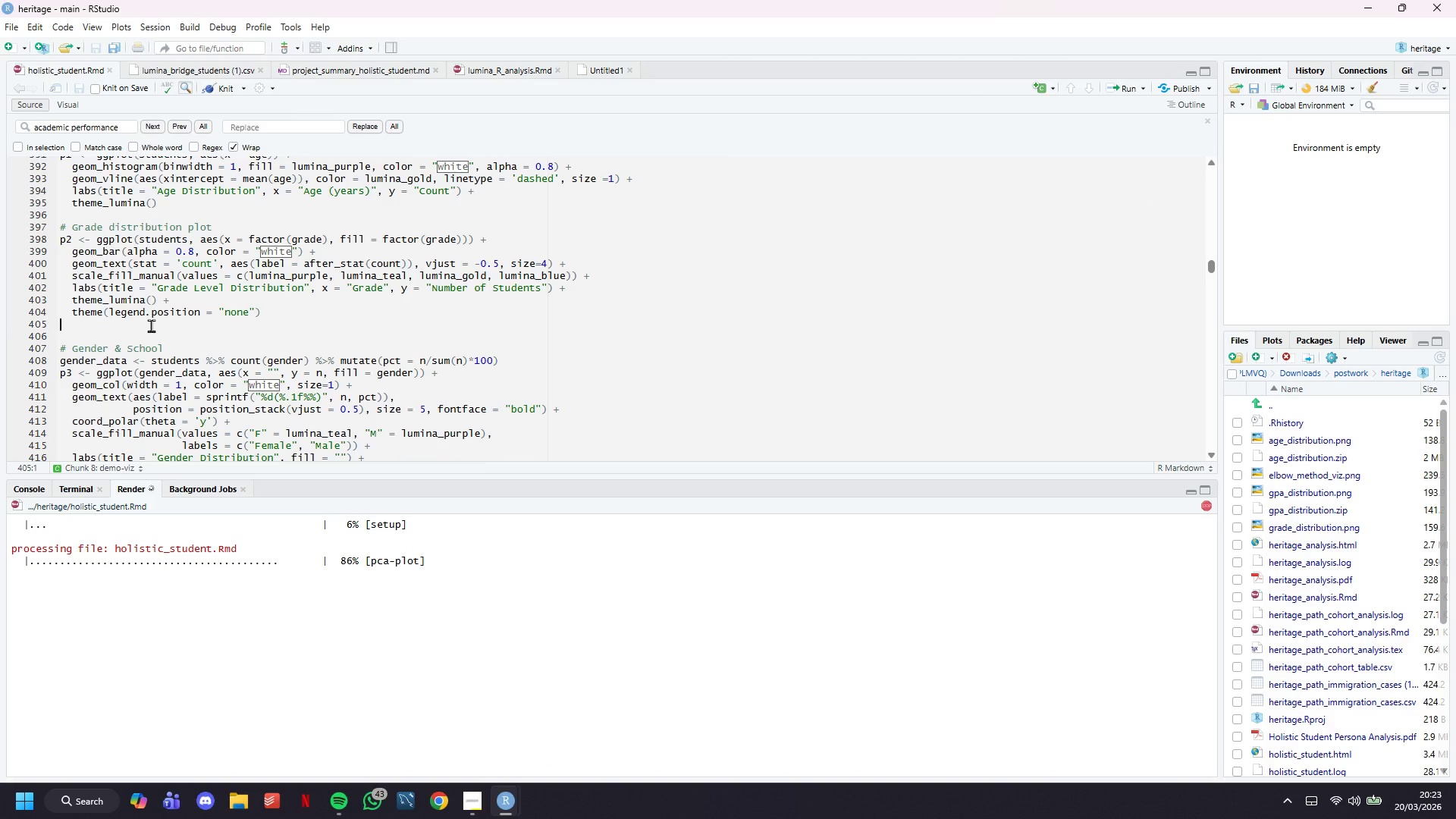 
key(Backspace)
 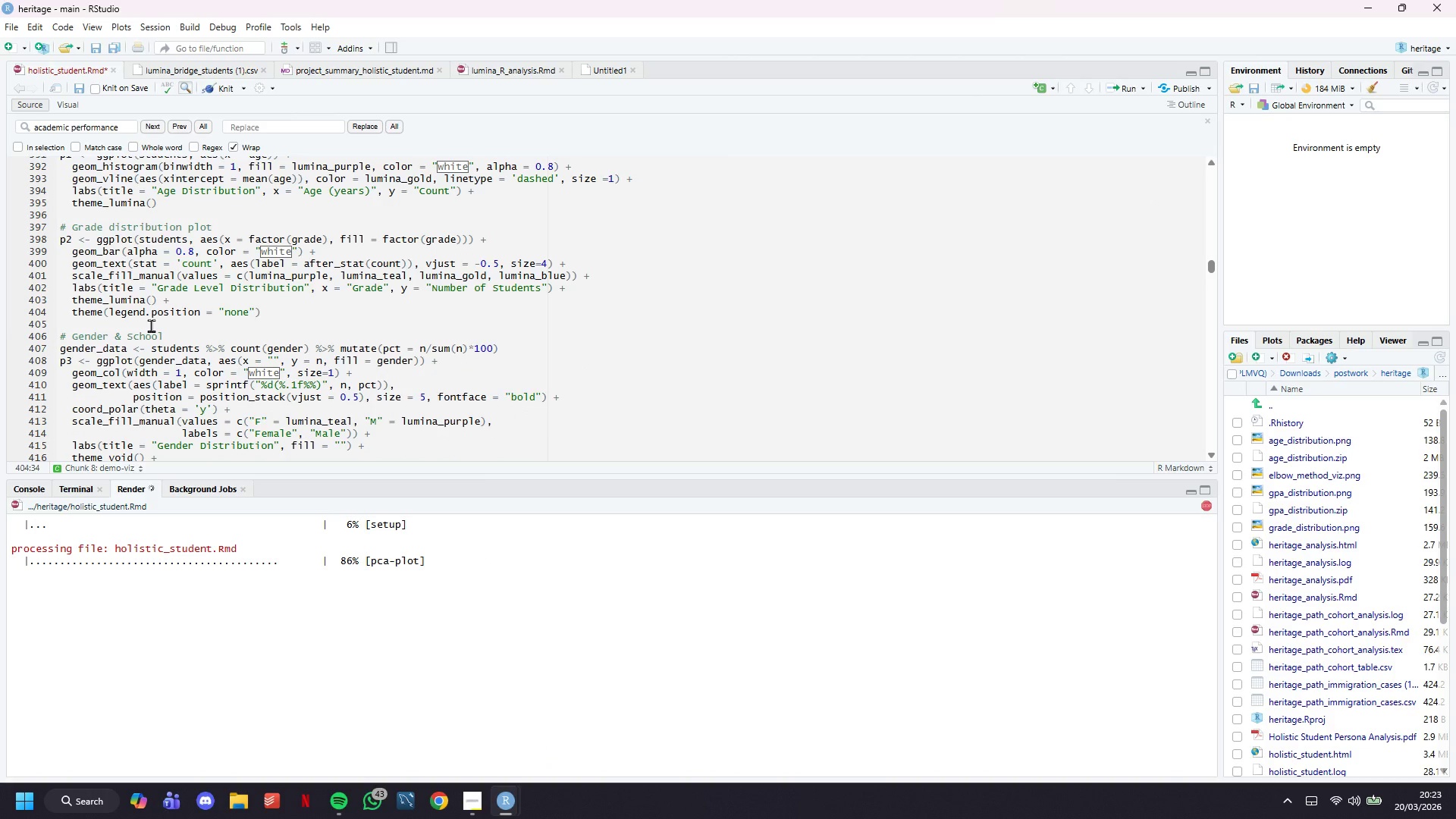 
scroll: coordinate [151, 325], scroll_direction: down, amount: 5.0
 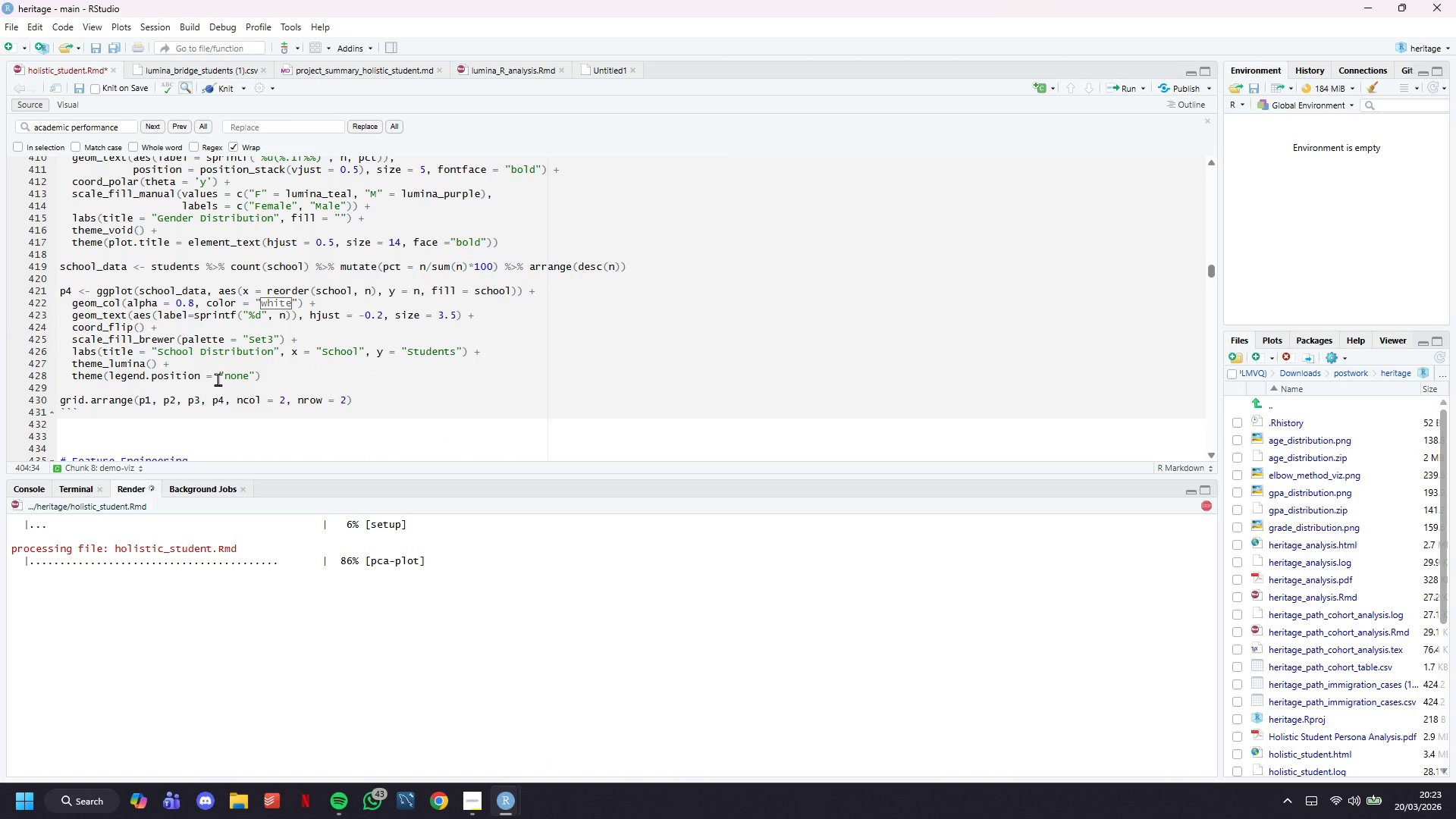 
left_click([218, 379])
 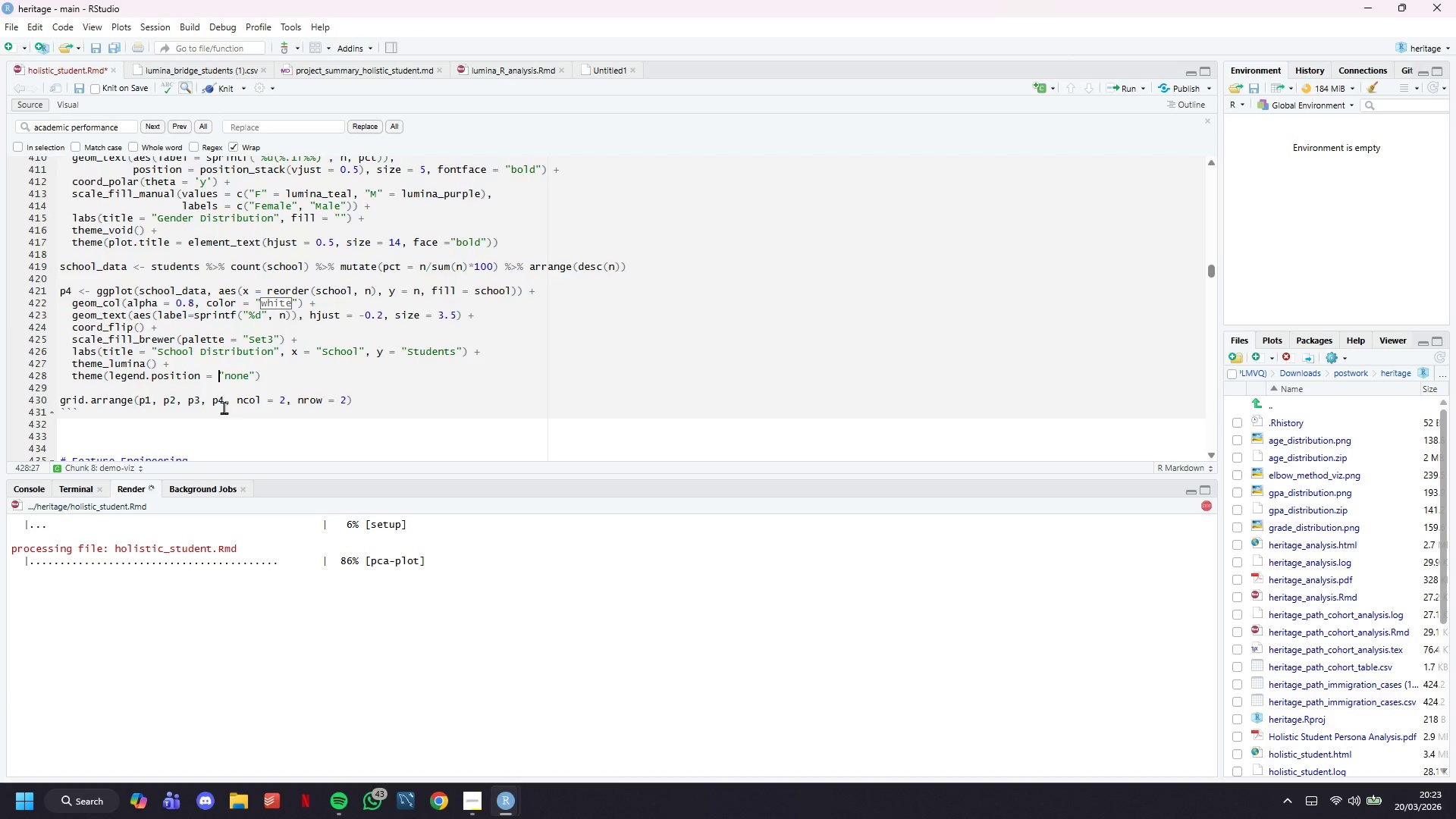 
scroll: coordinate [224, 407], scroll_direction: down, amount: 3.0
 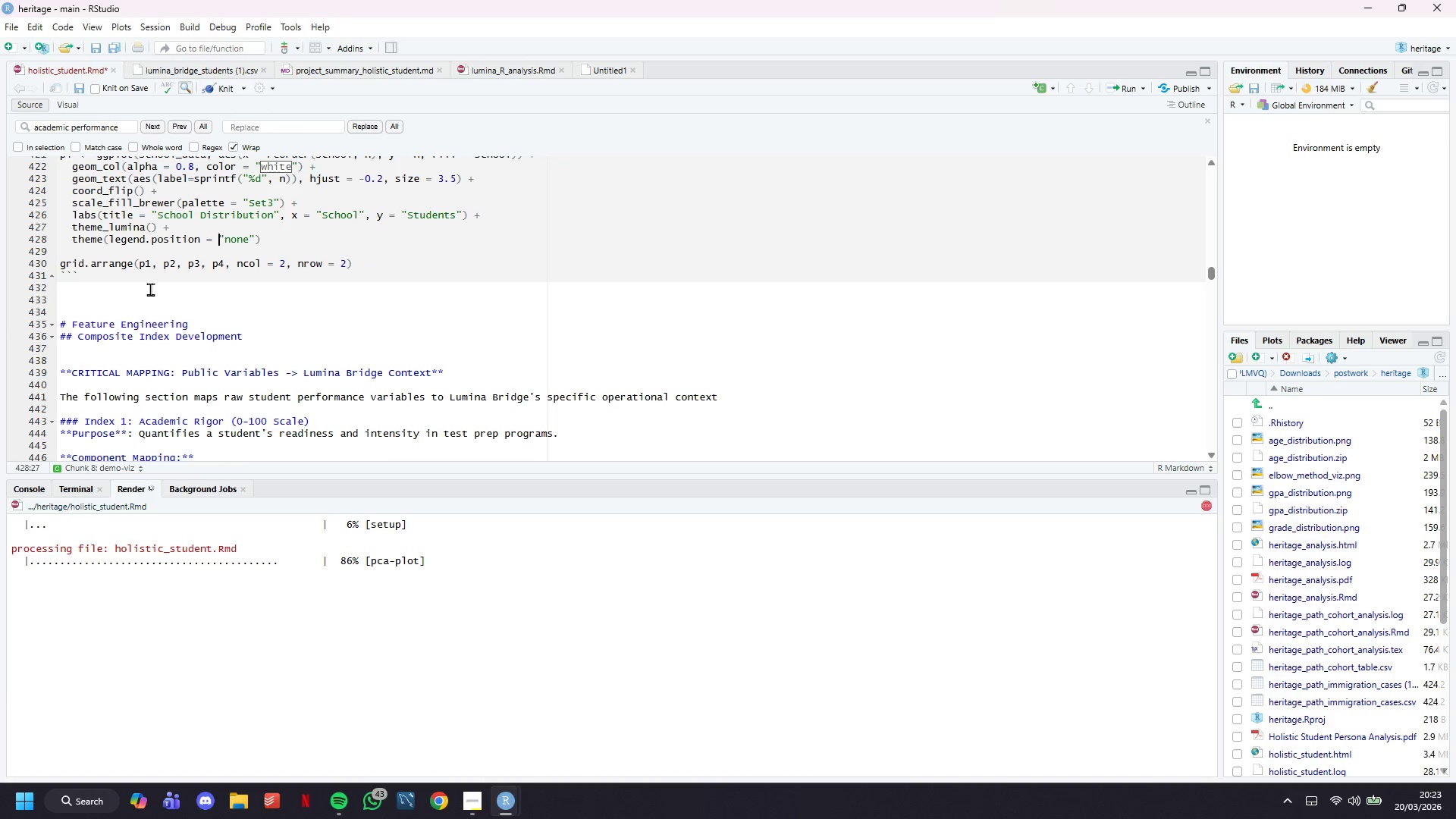 
left_click([149, 287])
 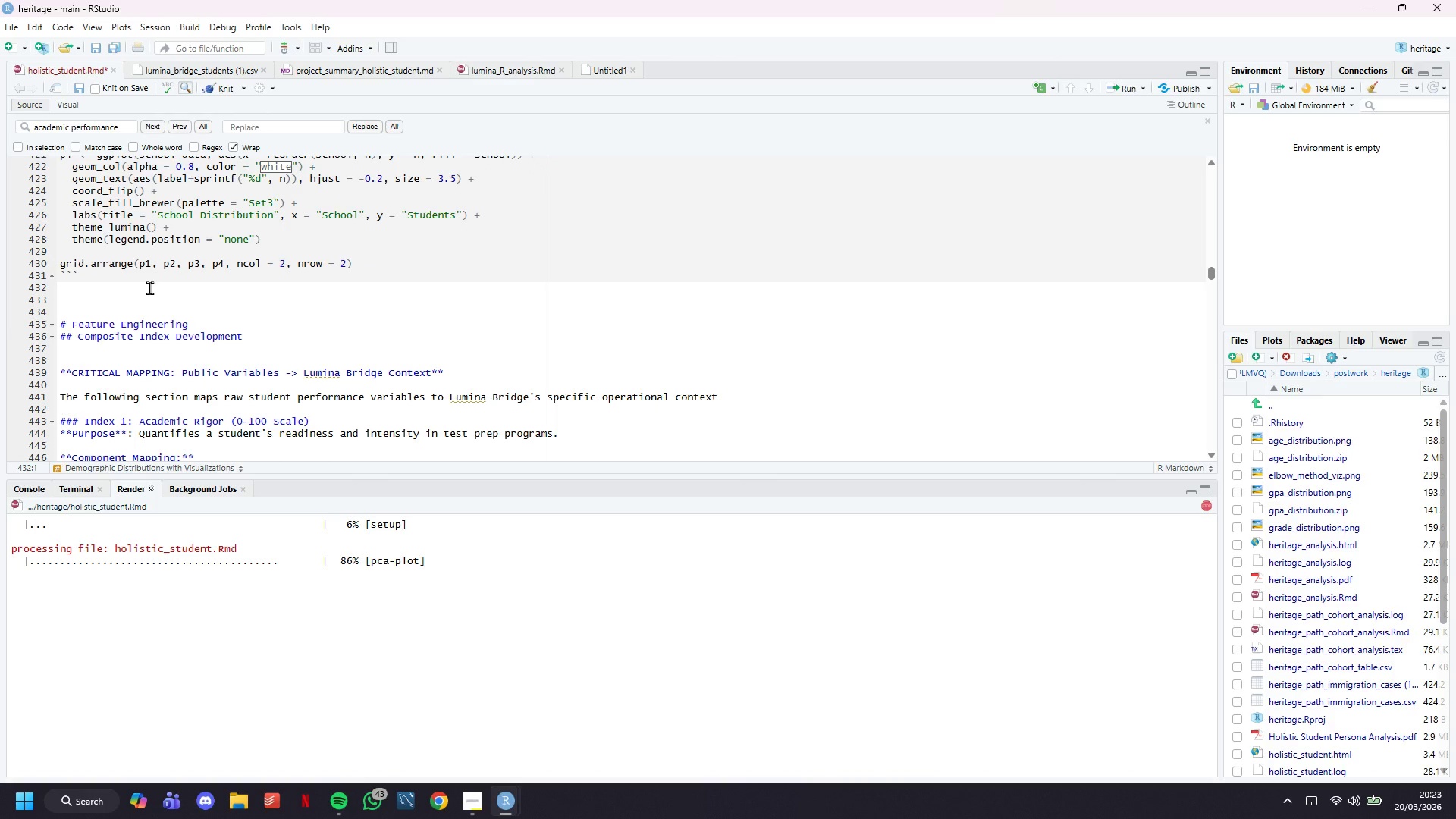 
key(Enter)
 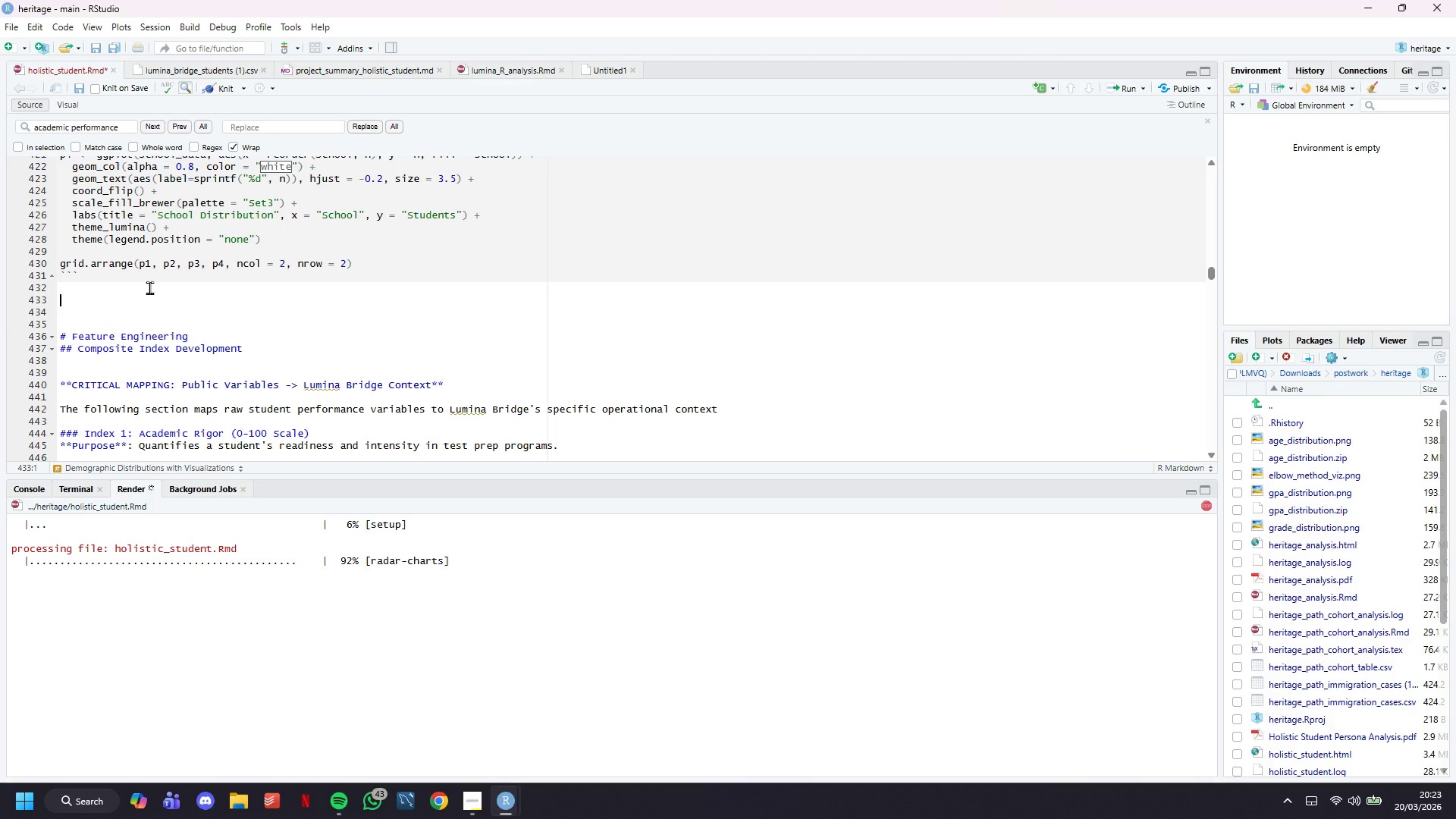 
type(# Music Training Visualizations)
 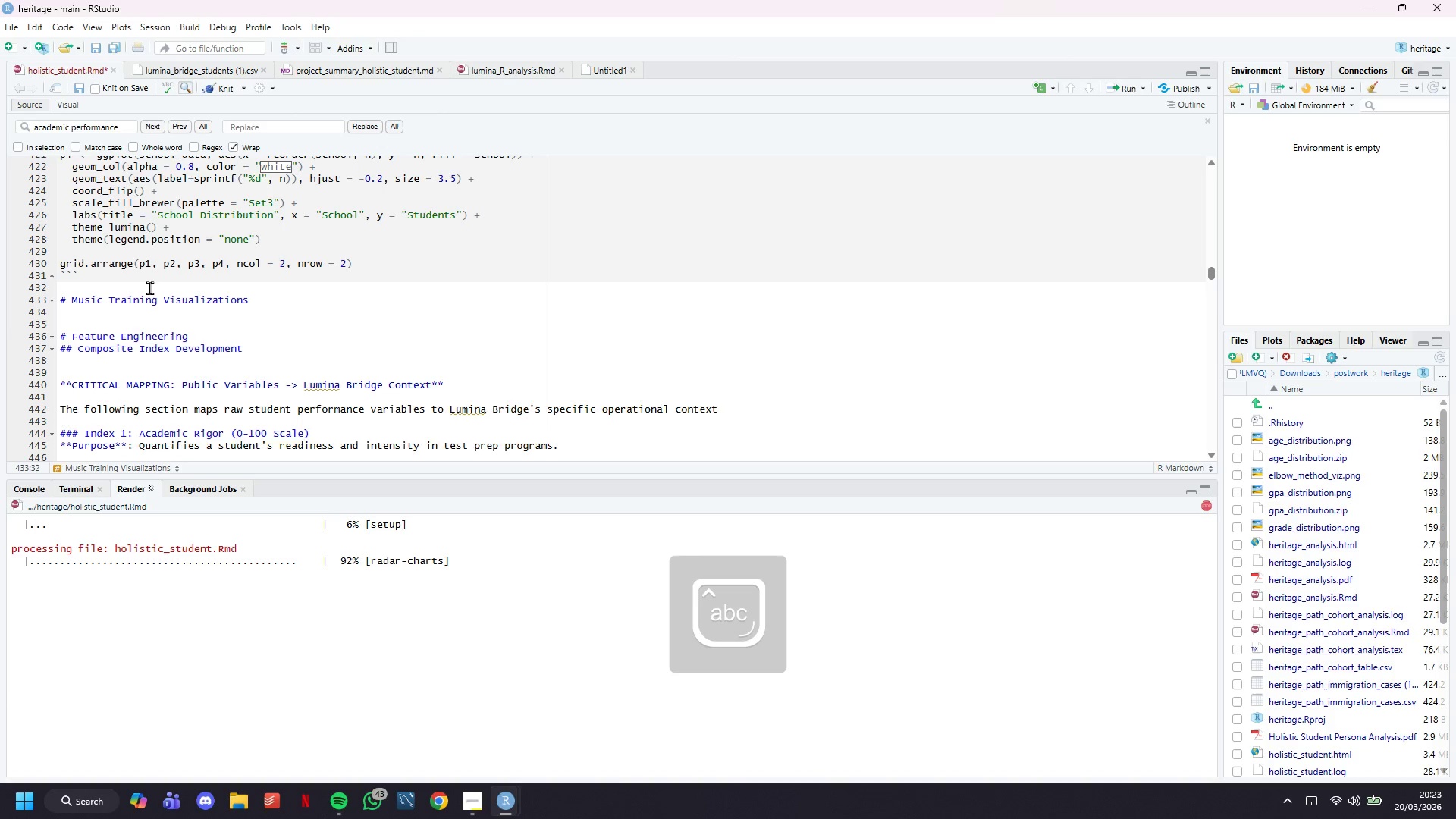 
key(Enter)
 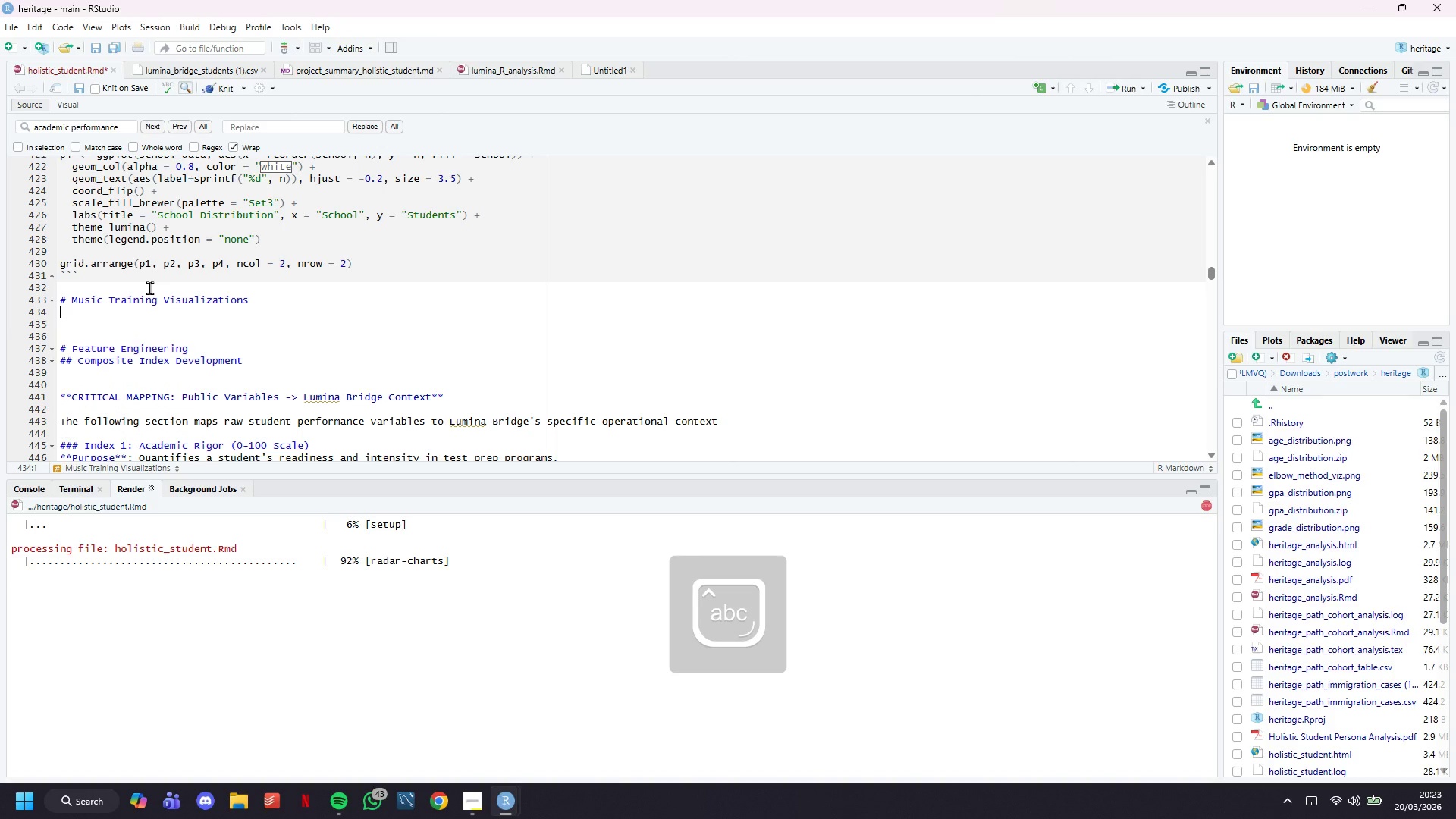 
key(Backquote)
 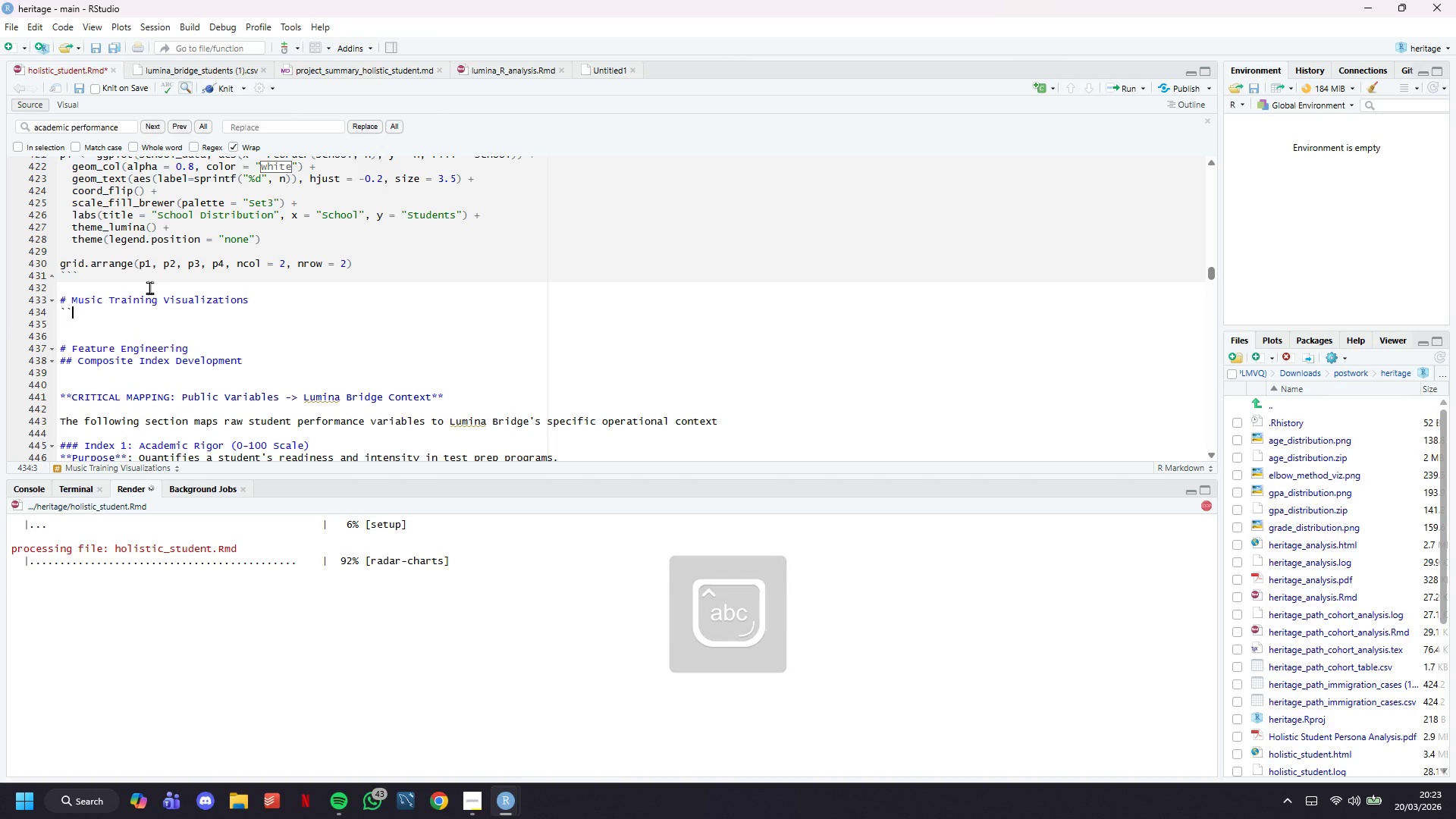 
key(Backquote)
 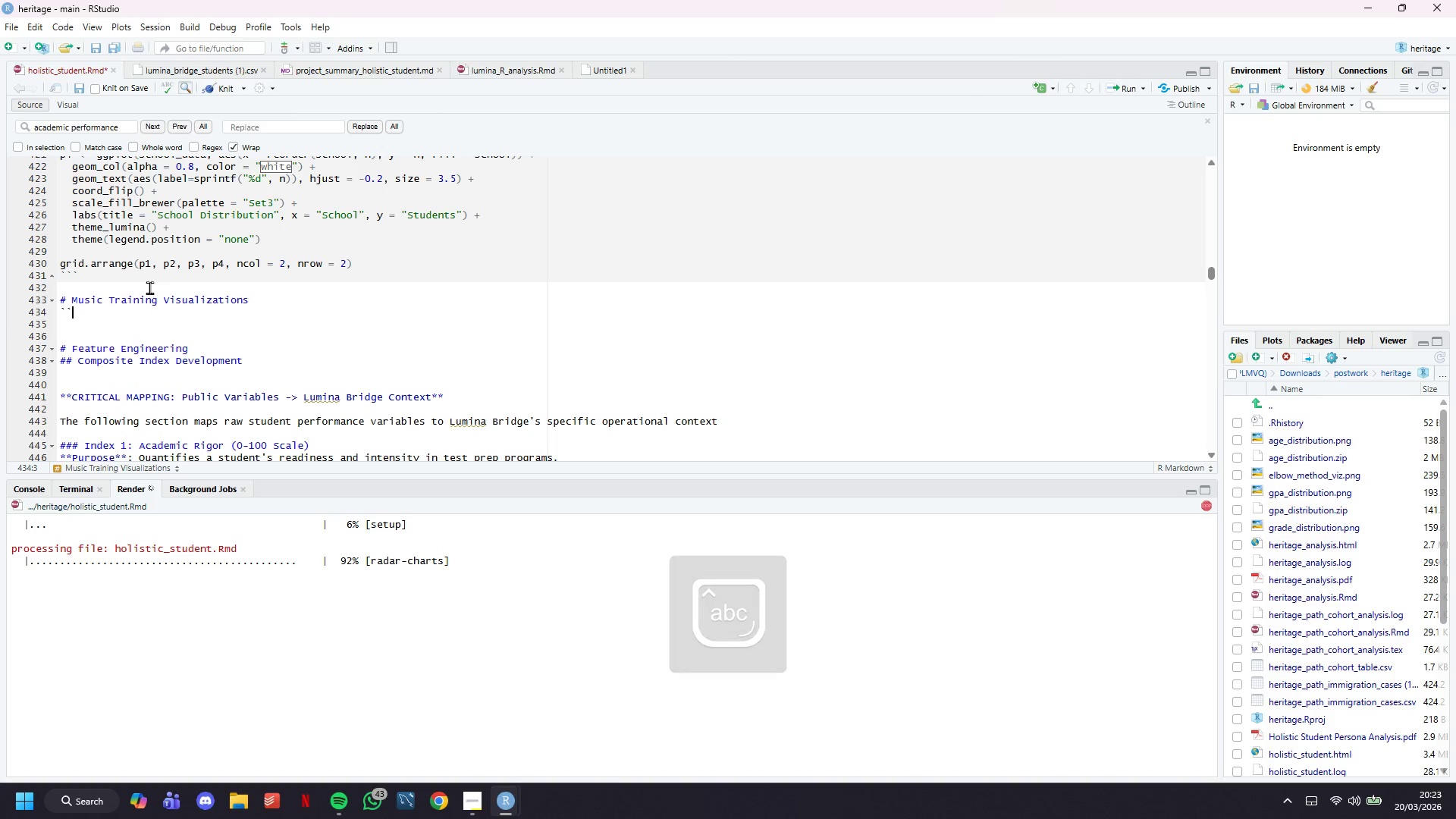 
key(Backquote)
 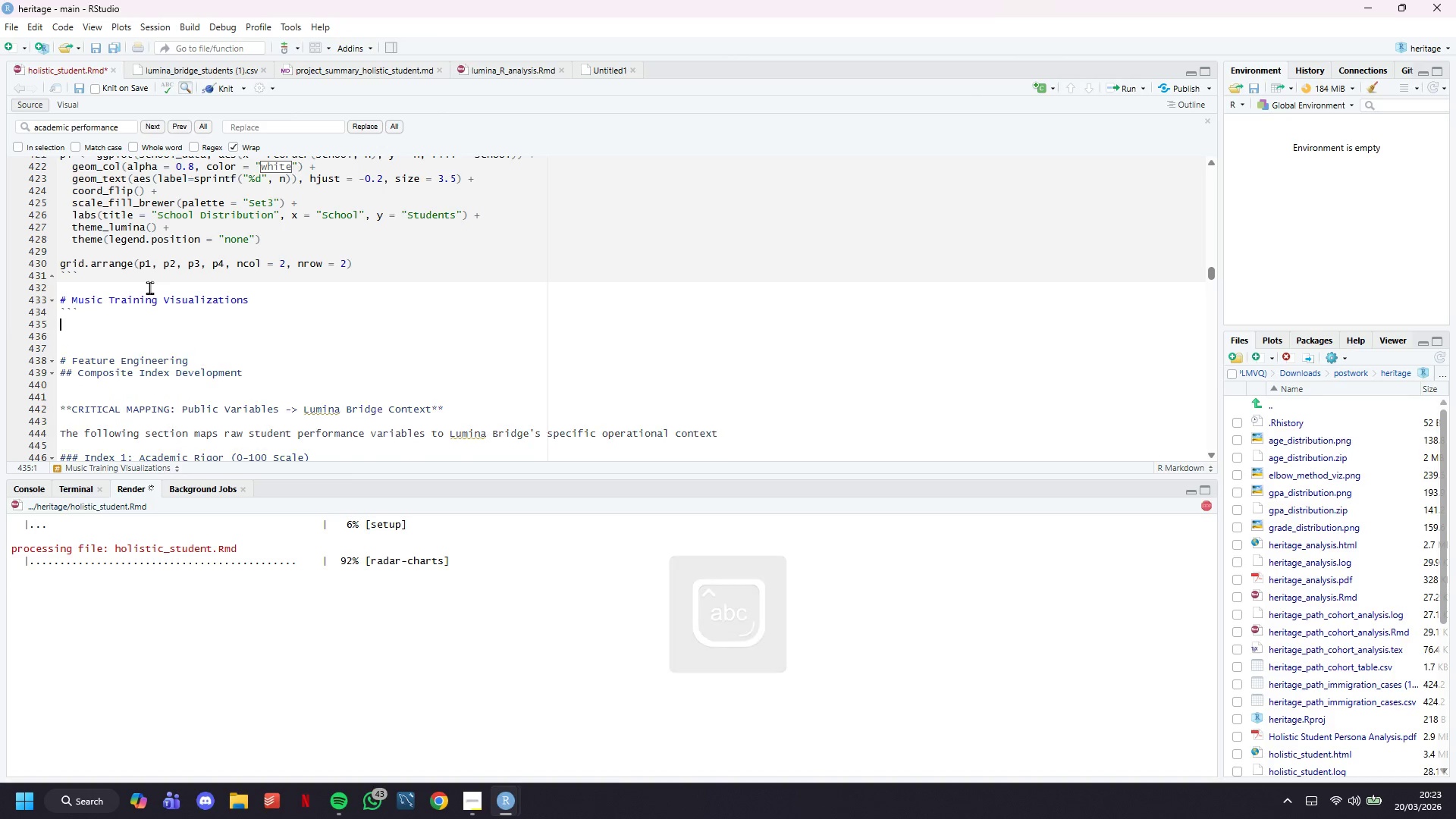 
key(Enter)
 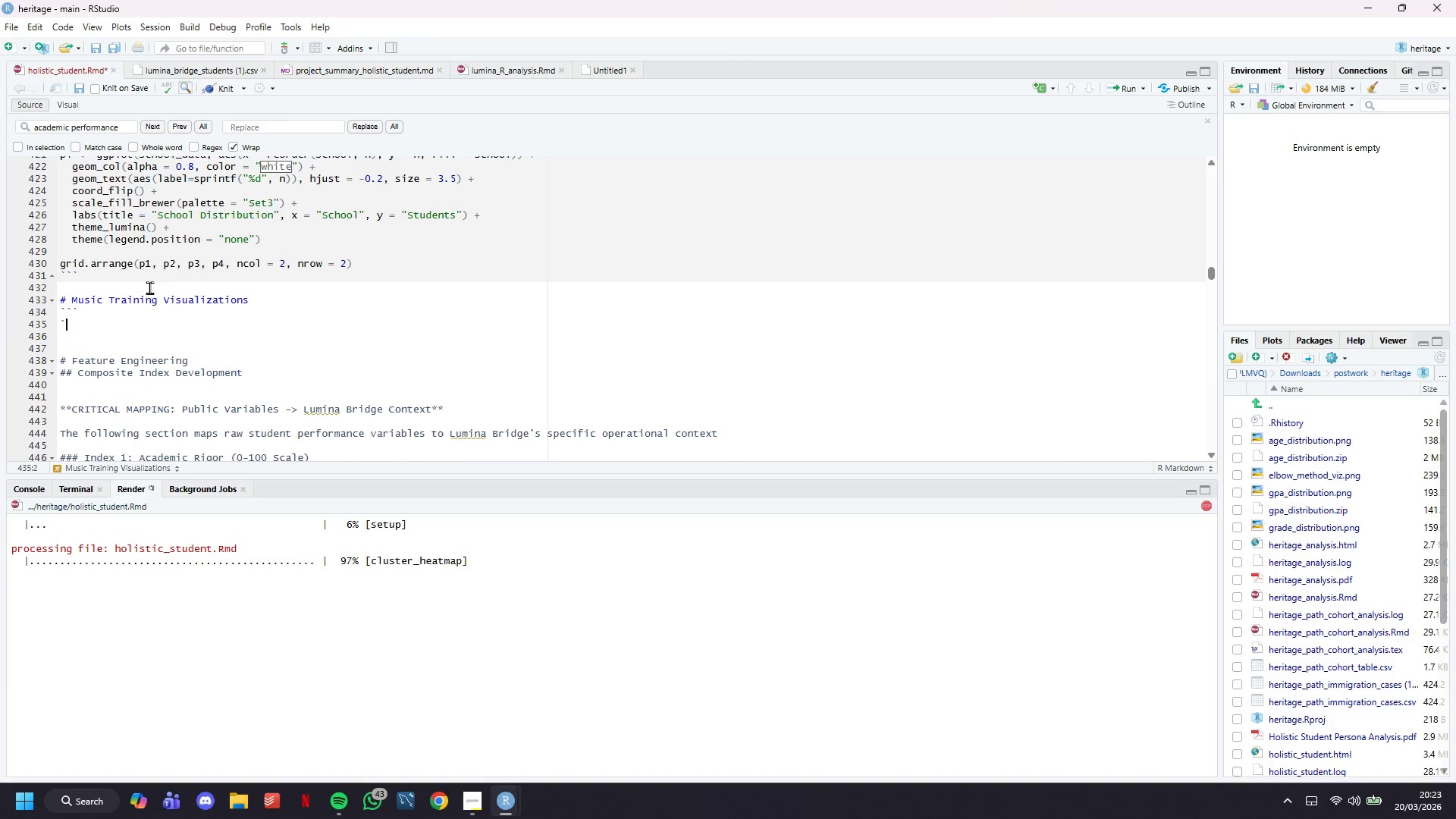 
key(Backquote)
 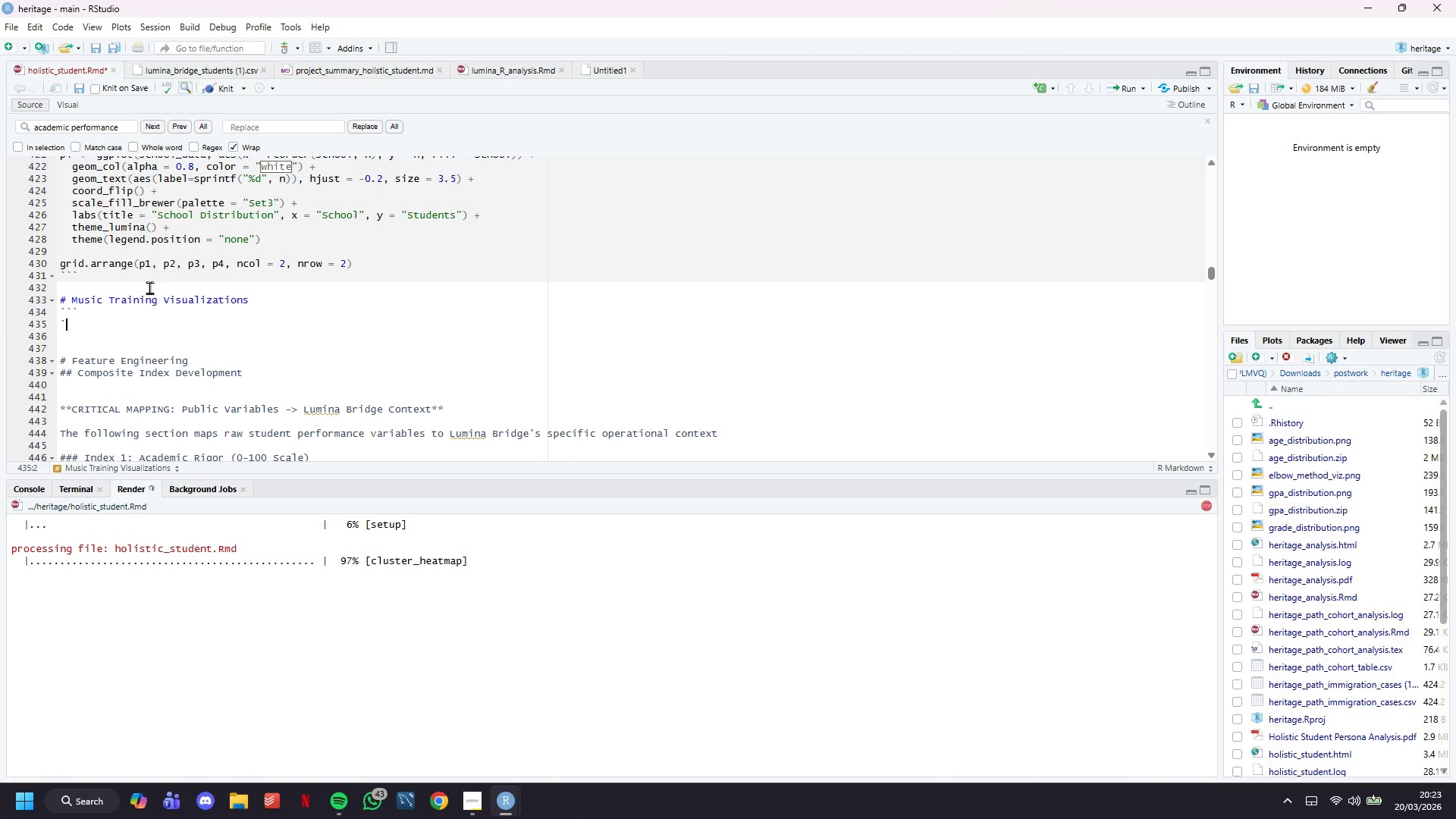 
key(Backquote)
 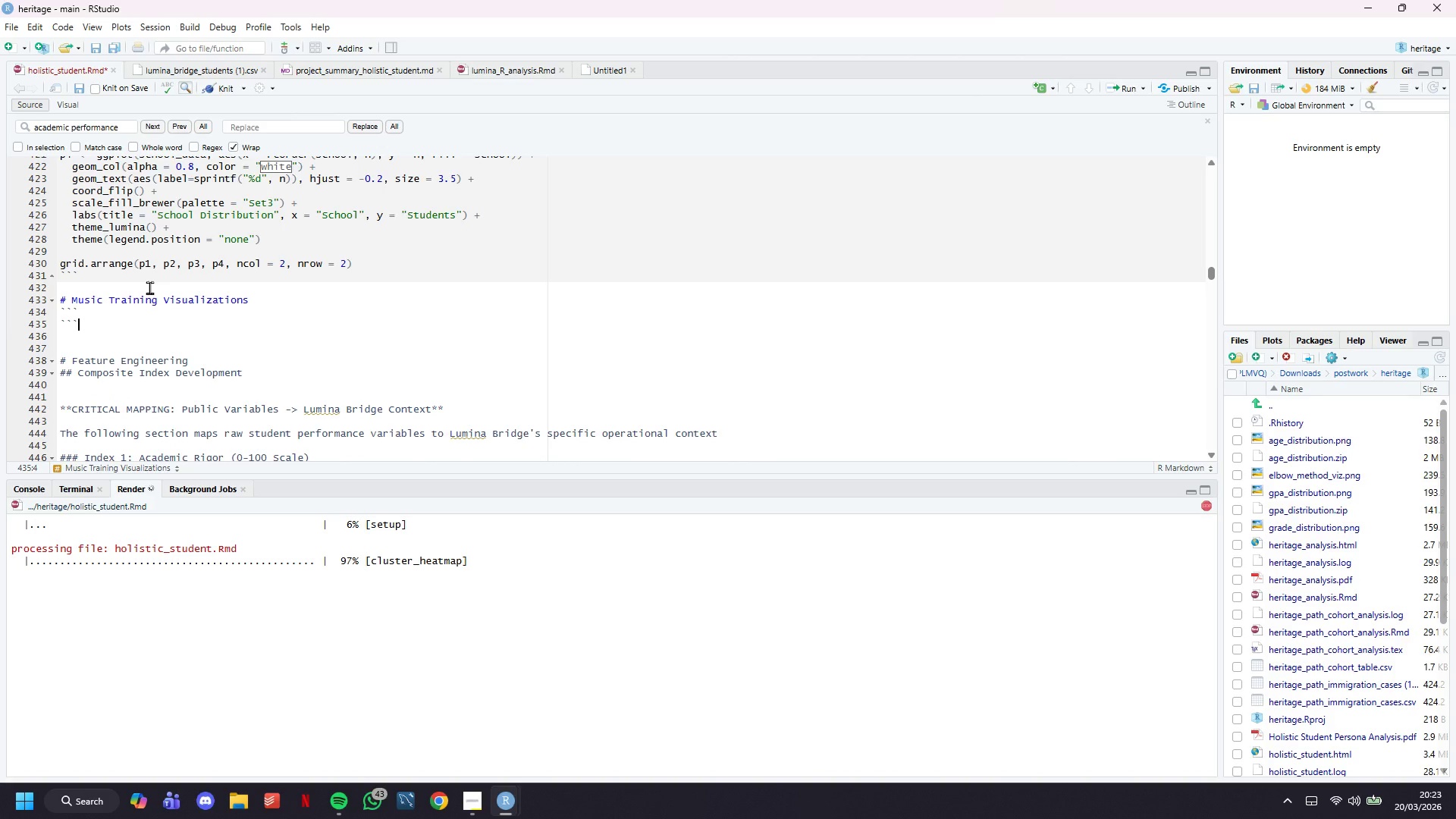 
key(Backquote)
 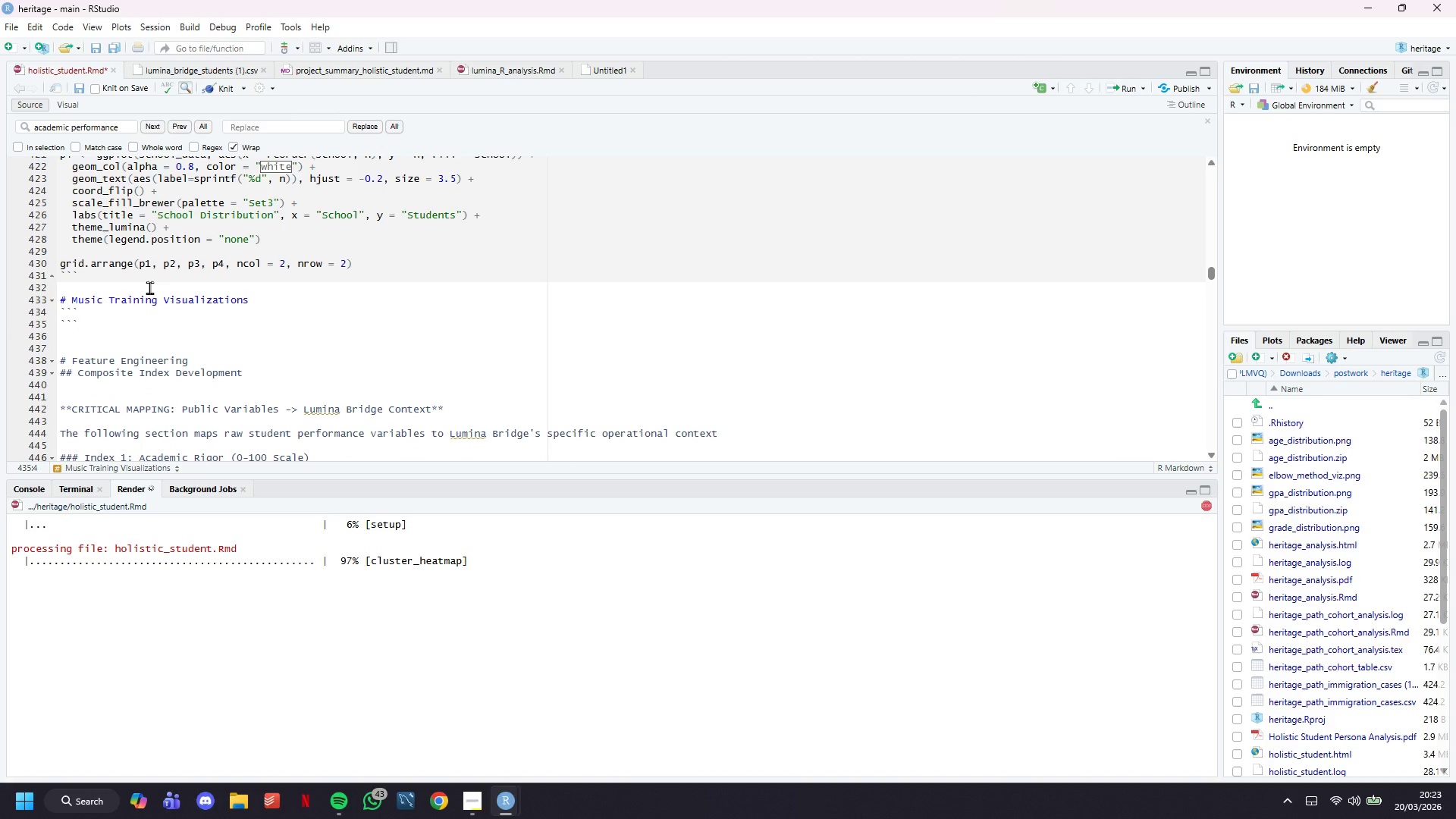 
key(ArrowUp)
 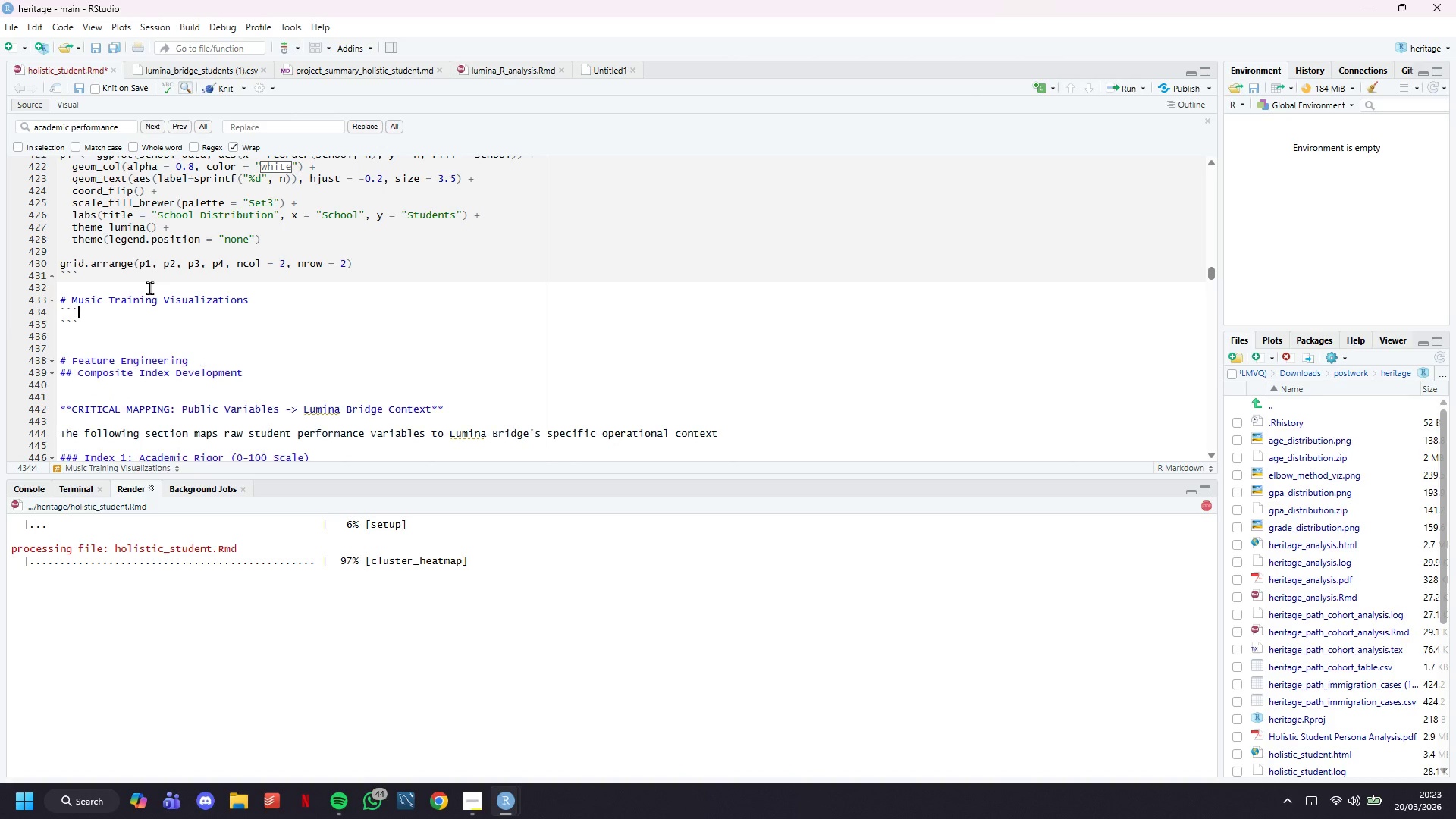 
type({r ms)
key(Backspace)
type(ui)
key(Backspace)
type(sic-viz, )
 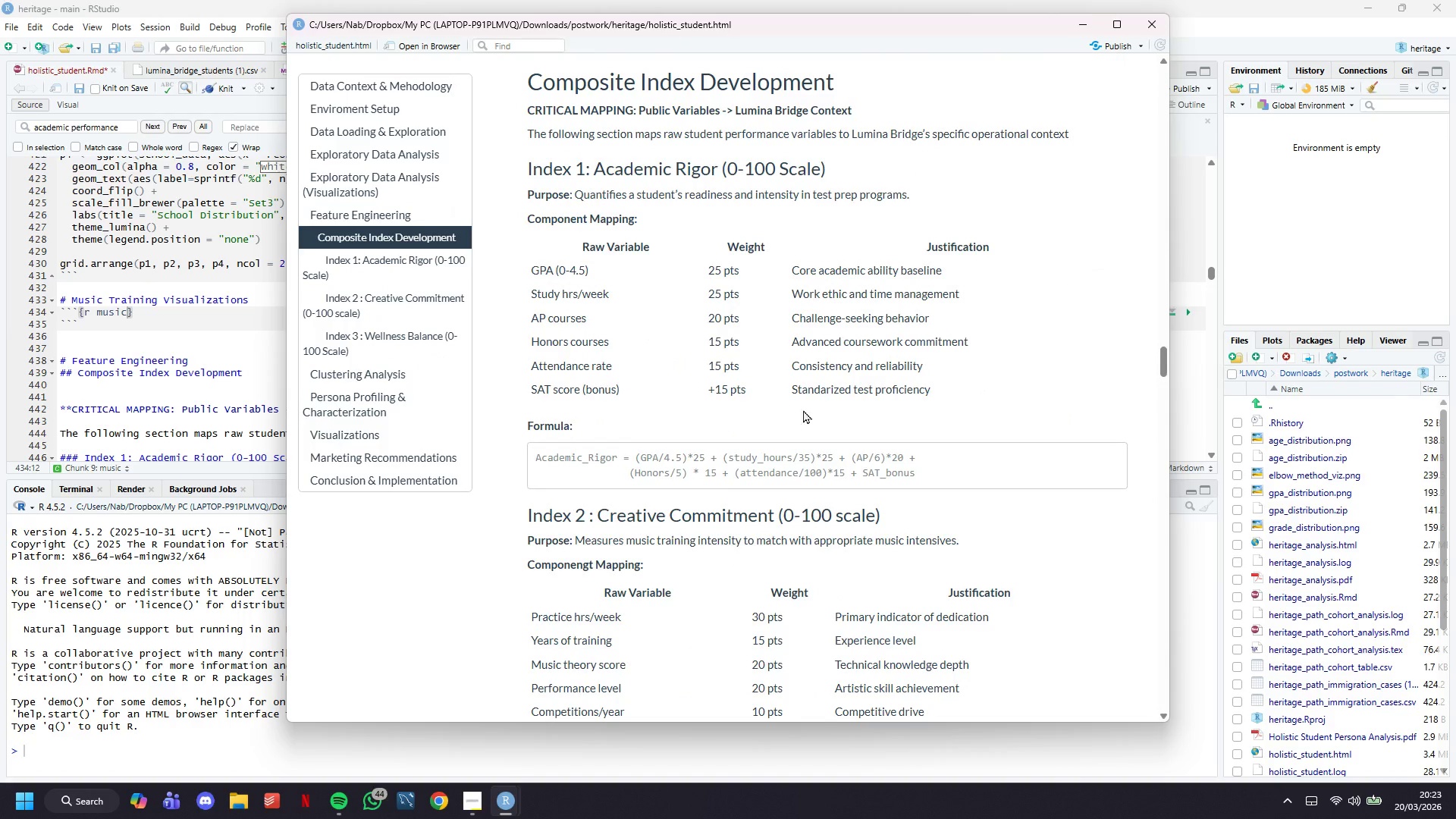 
scroll: coordinate [816, 413], scroll_direction: up, amount: 8.0
 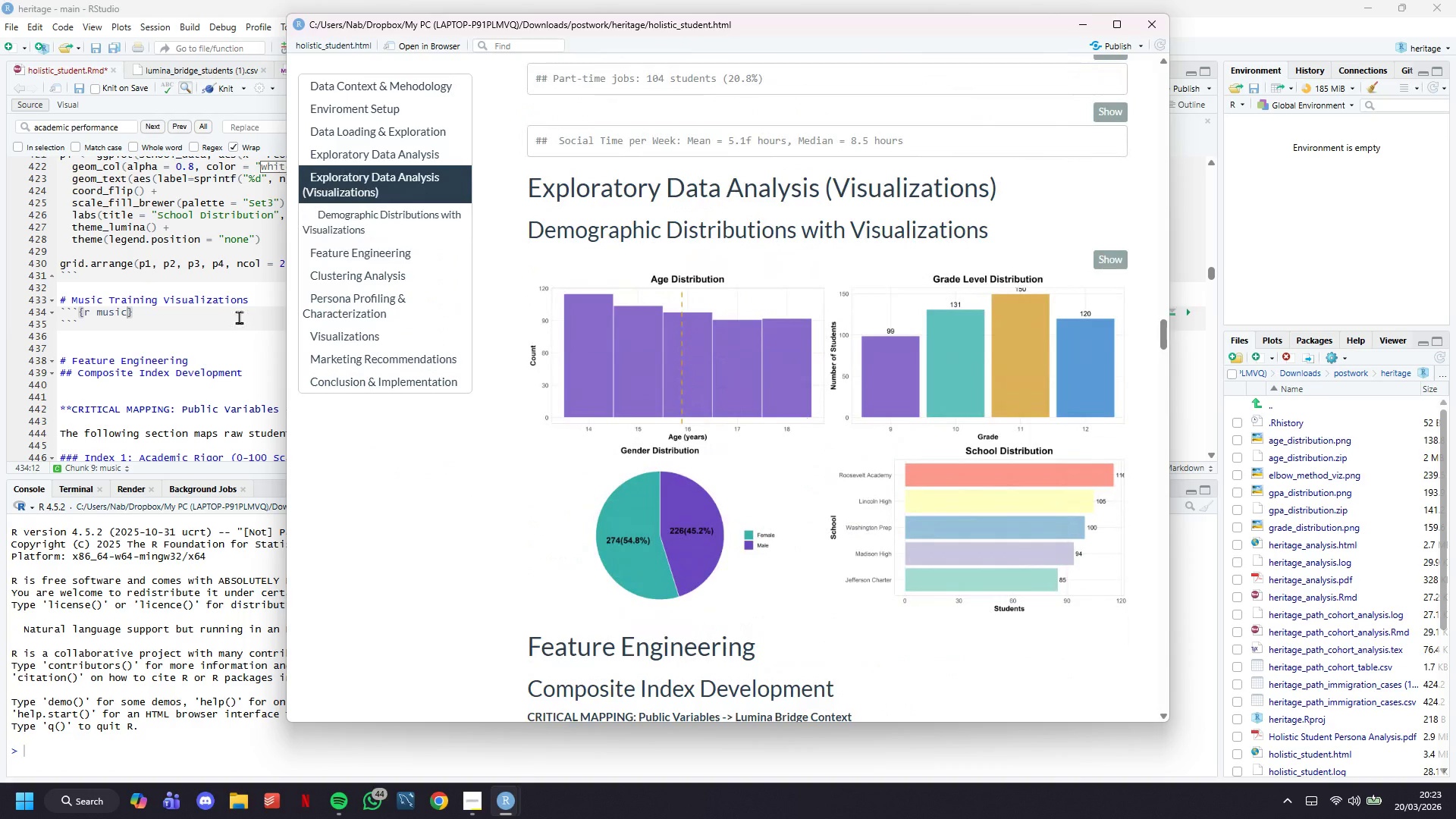 
left_click([187, 363])
 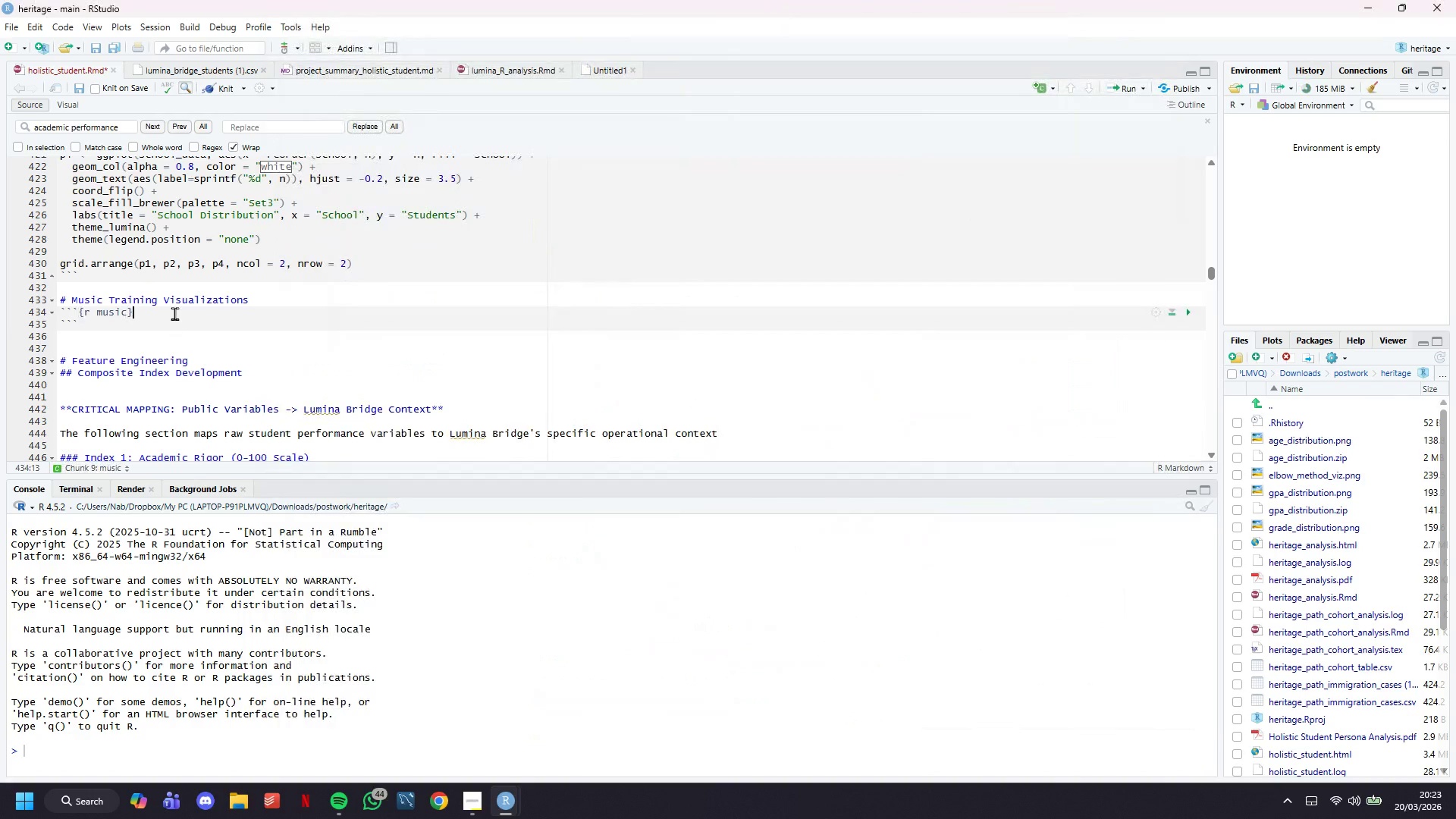 
left_click([174, 313])
 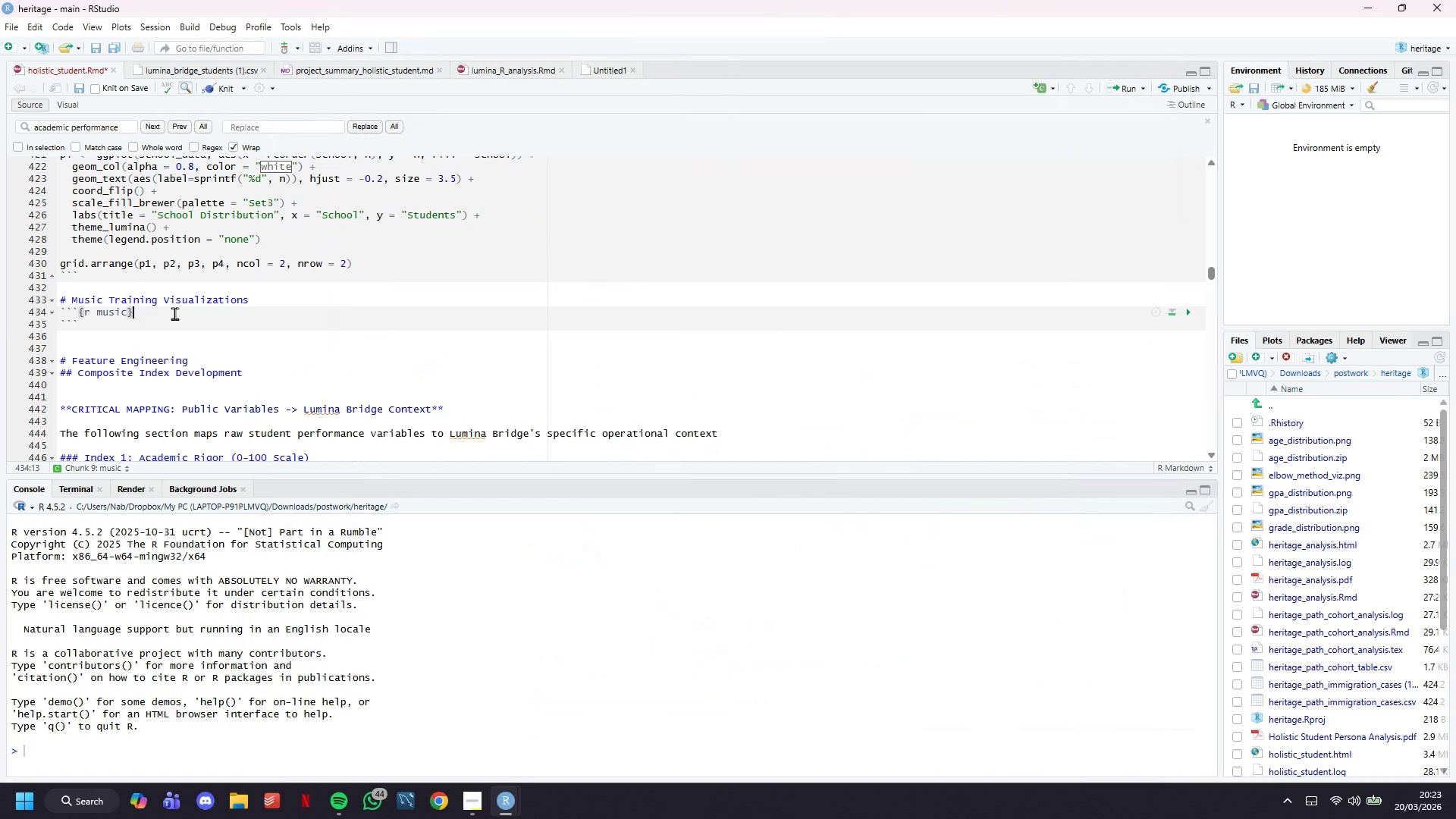 
key(ArrowLeft)
 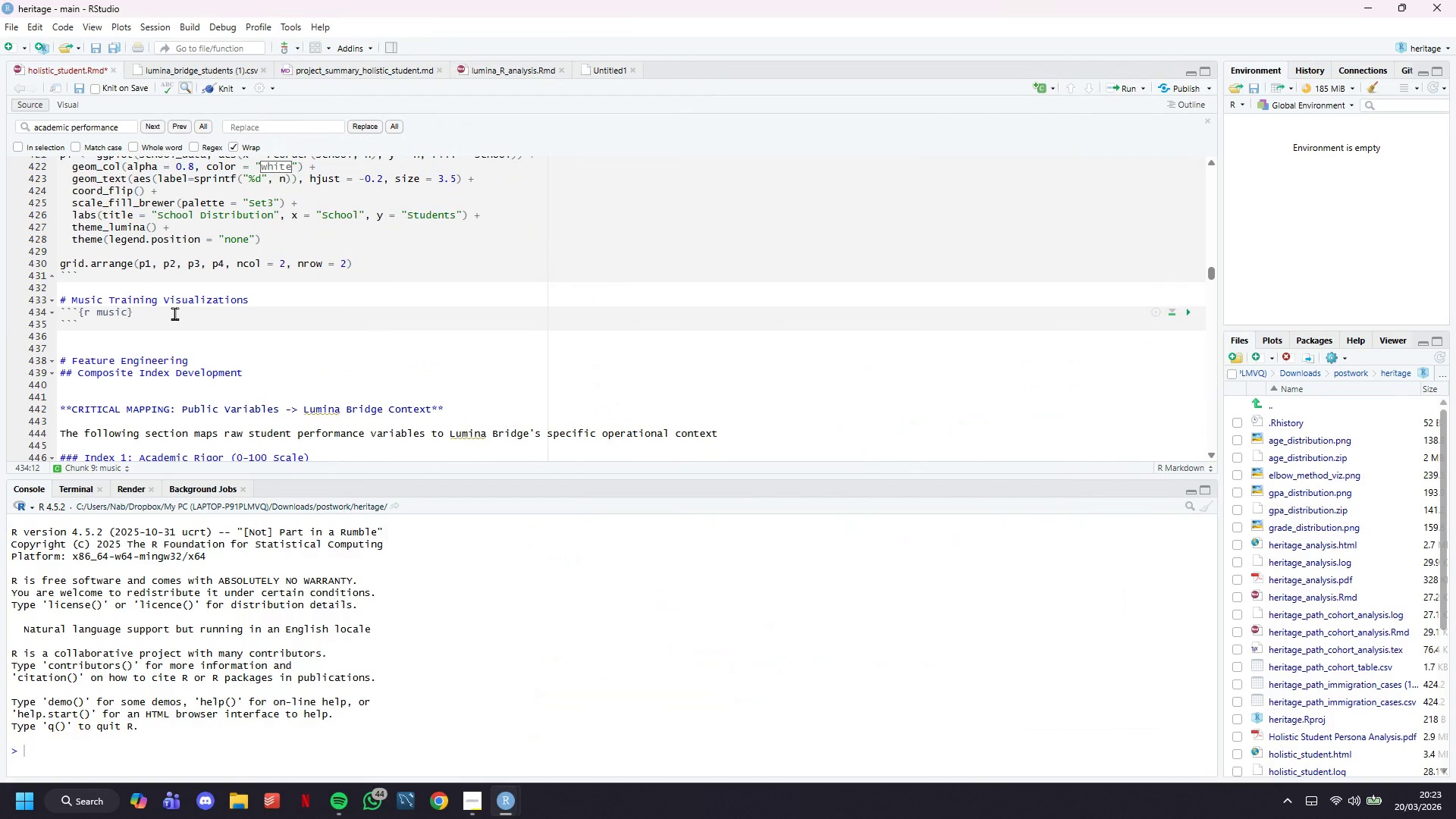 
type(-viz, fig.width=14, fig.height=10)
 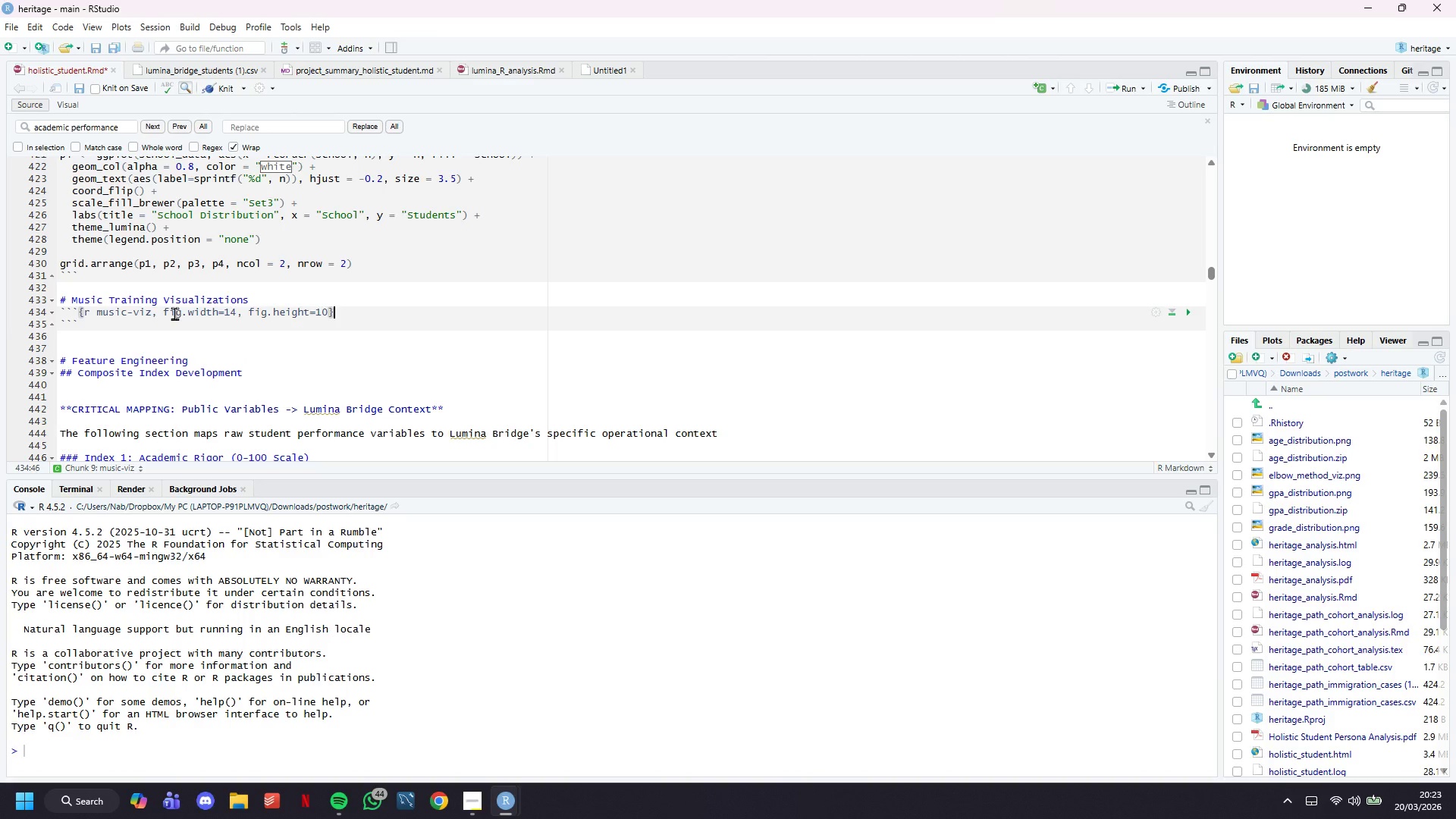 
key(ArrowRight)
 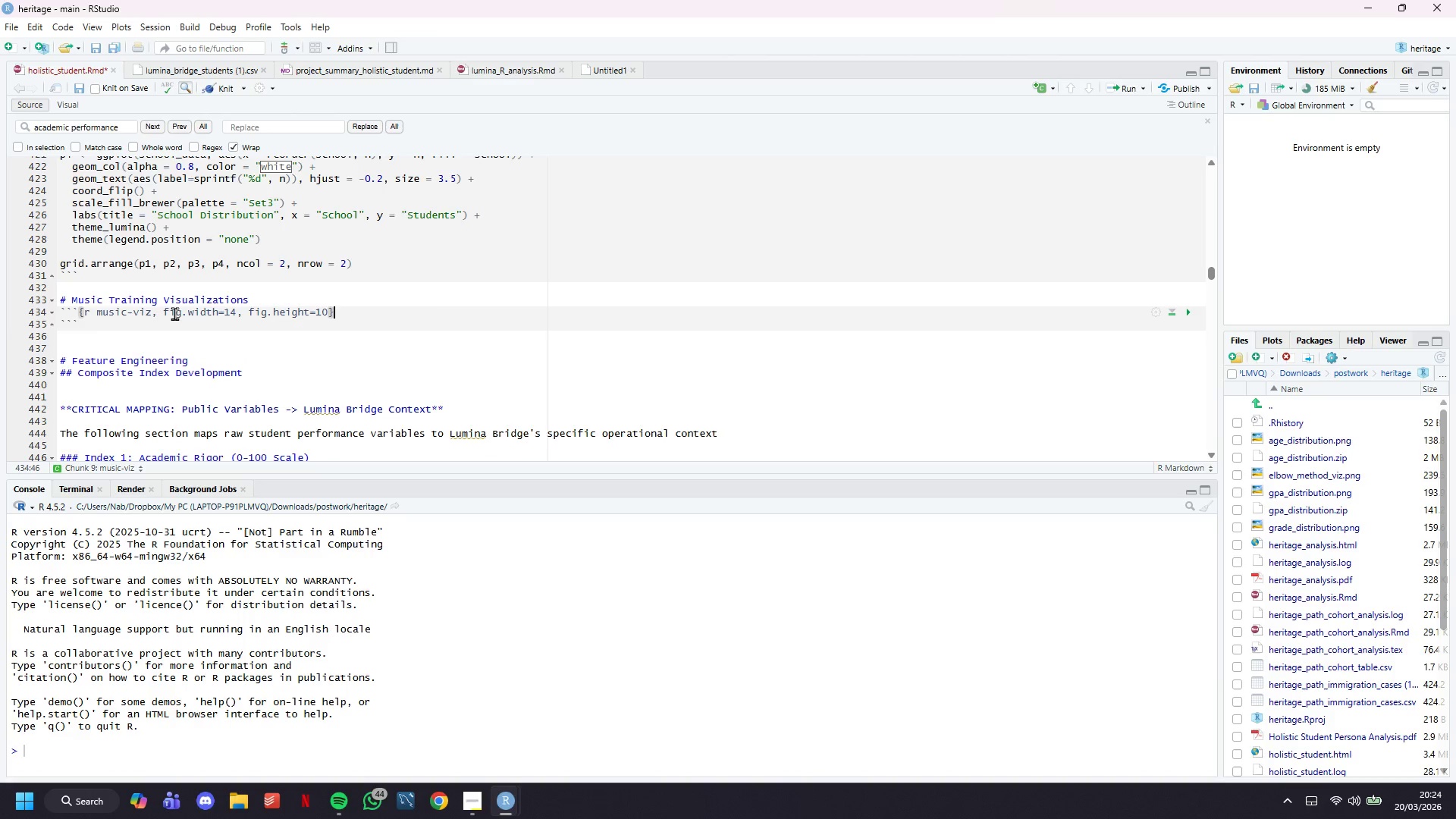 
key(Enter)
 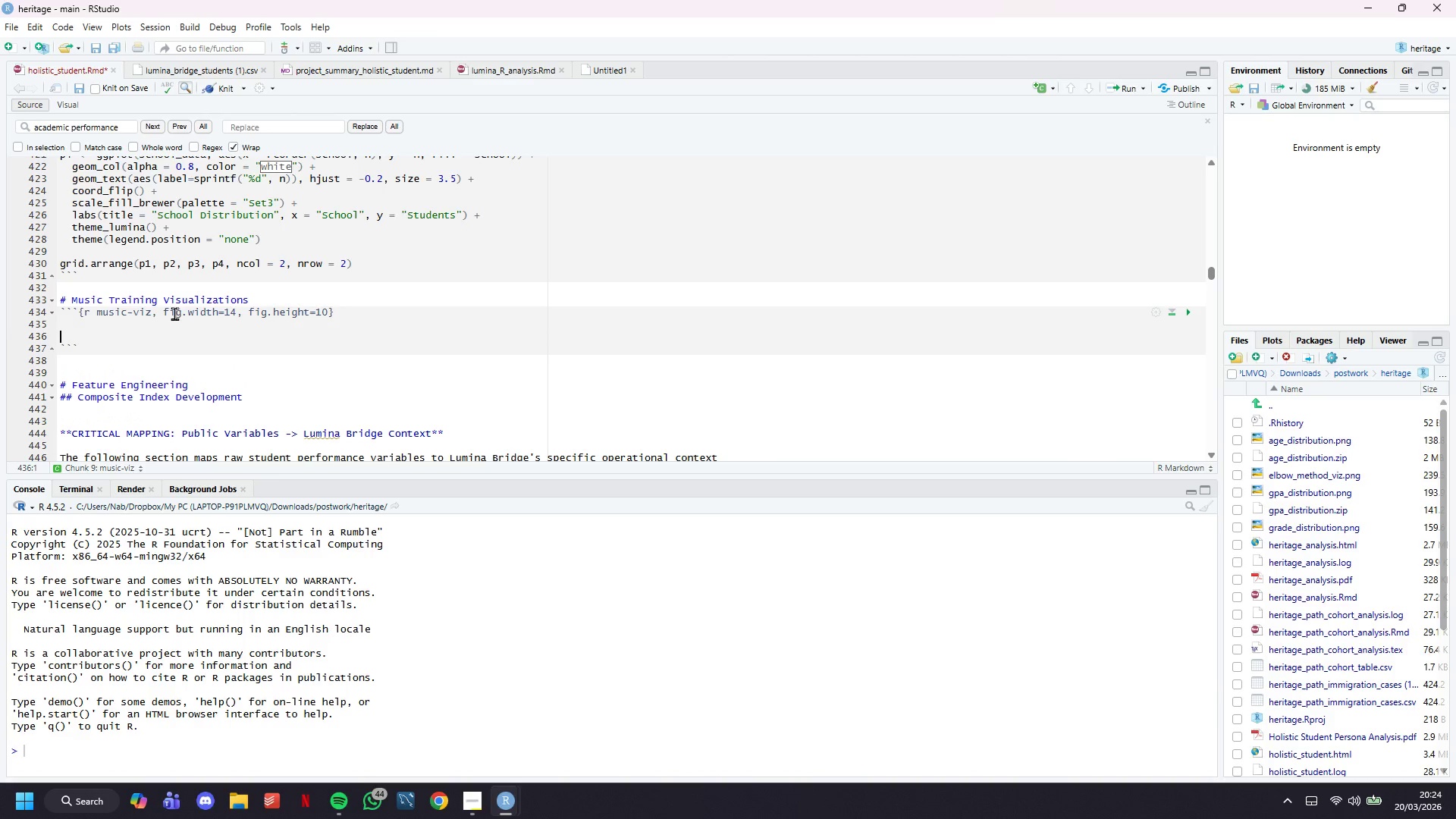 
key(Enter)
 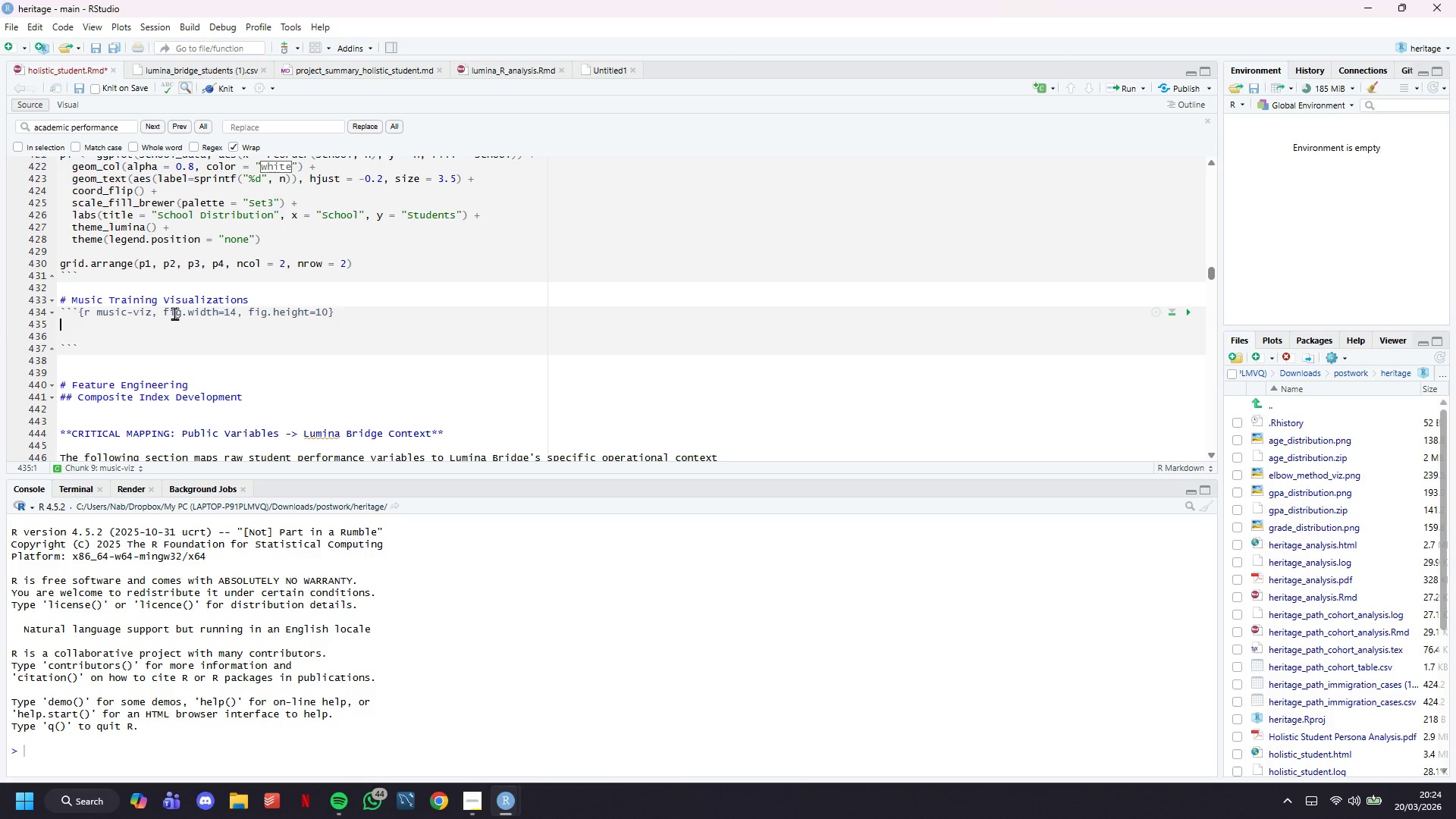 
key(ArrowUp)
 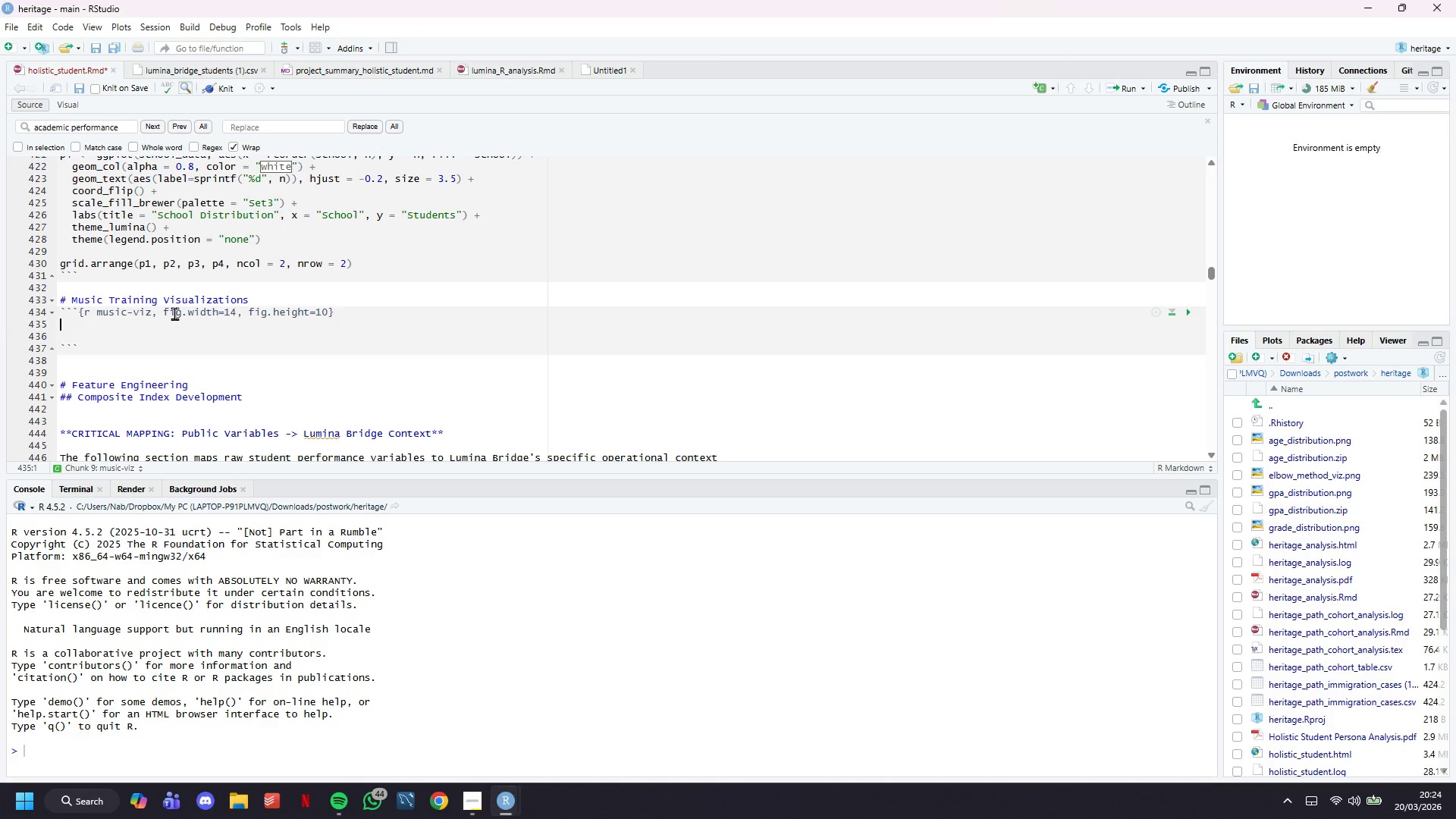 
key(Enter)
 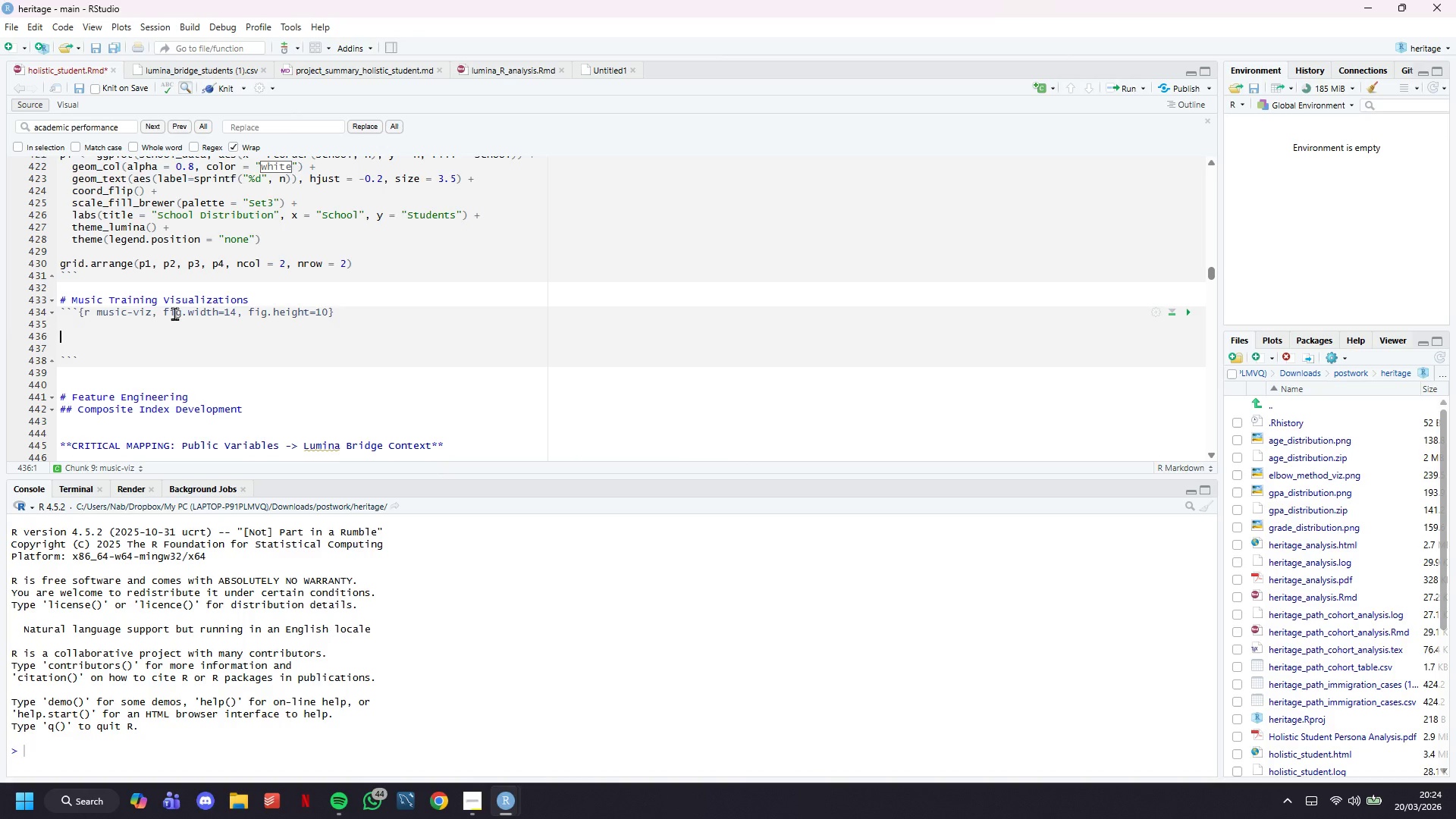 
key(ArrowUp)
 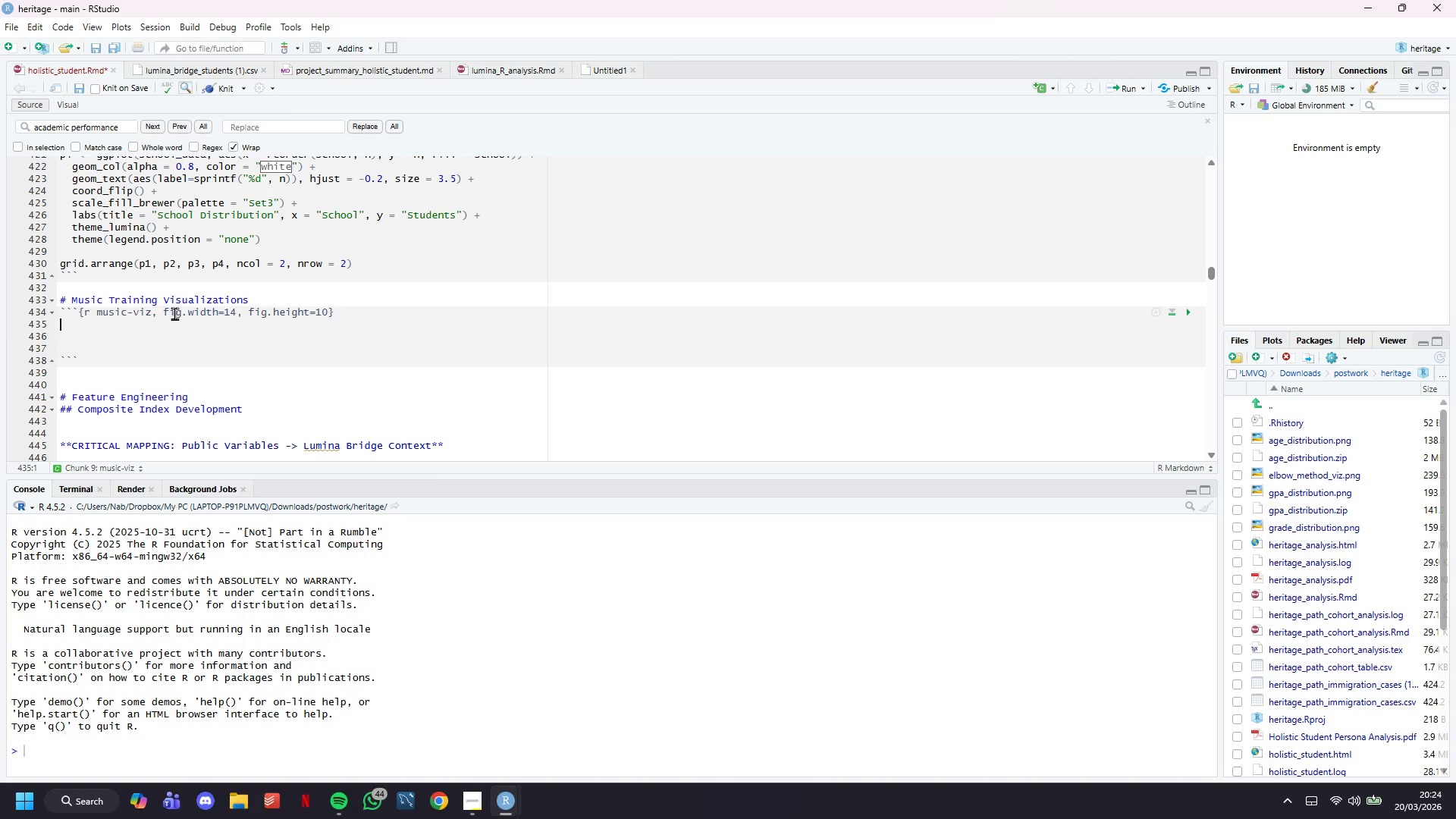 
type(# Instrument distribution)
 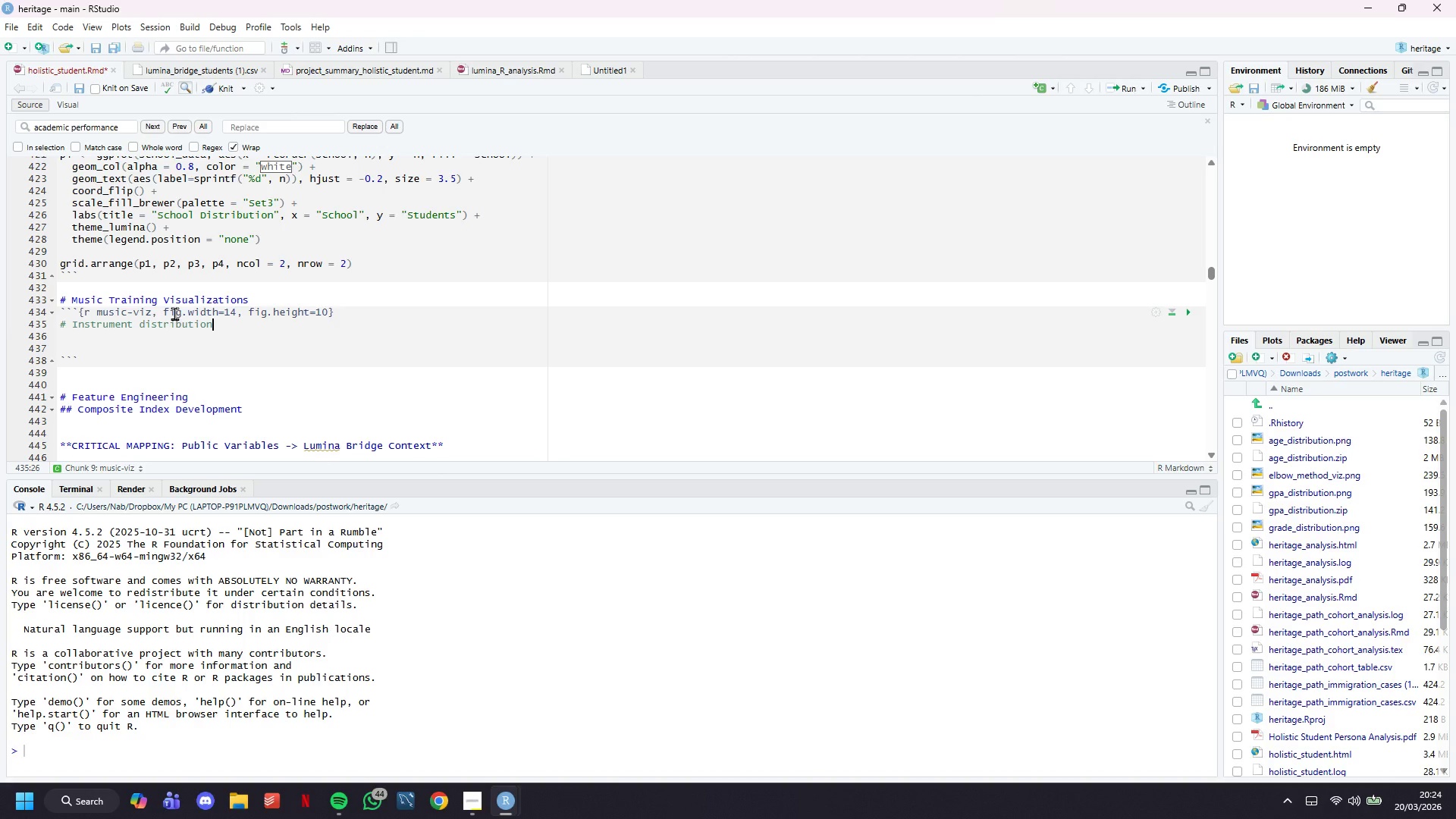 
key(Enter)
 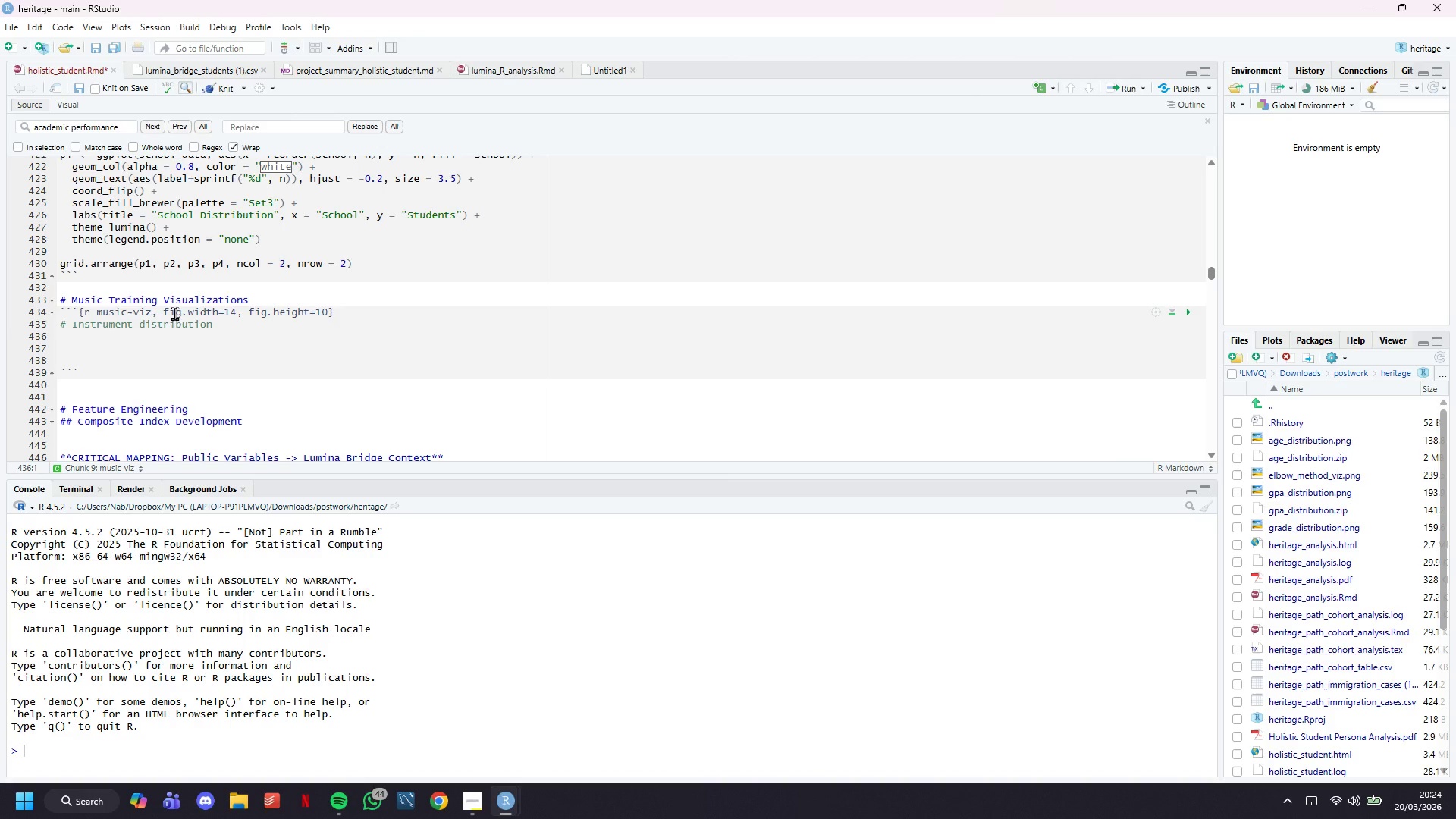 
type(insT-d)
key(Backspace)
key(Backspace)
key(Backspace)
type(t_data <- students %>% count(instrument)
 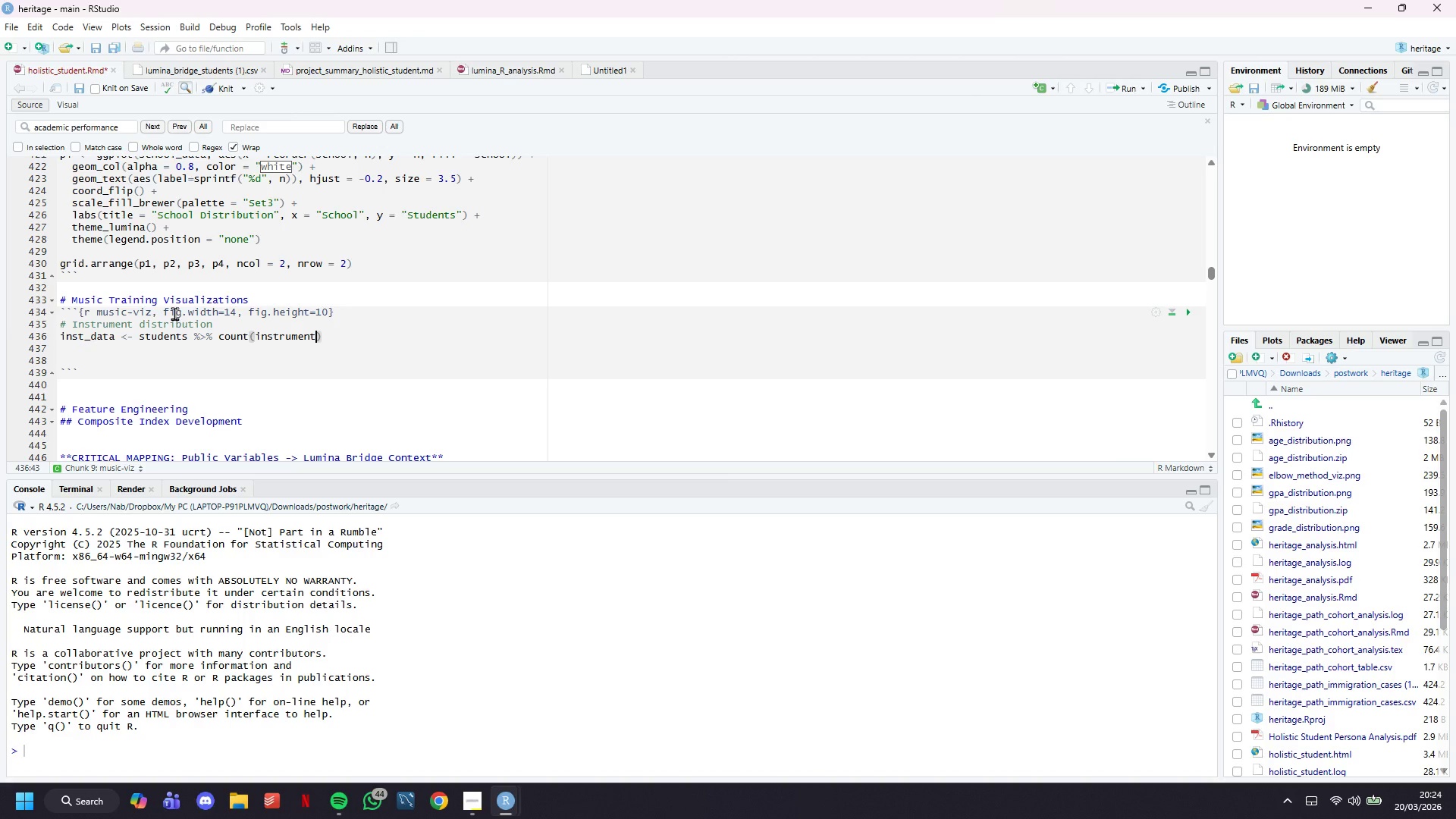 
key(ArrowRight)
 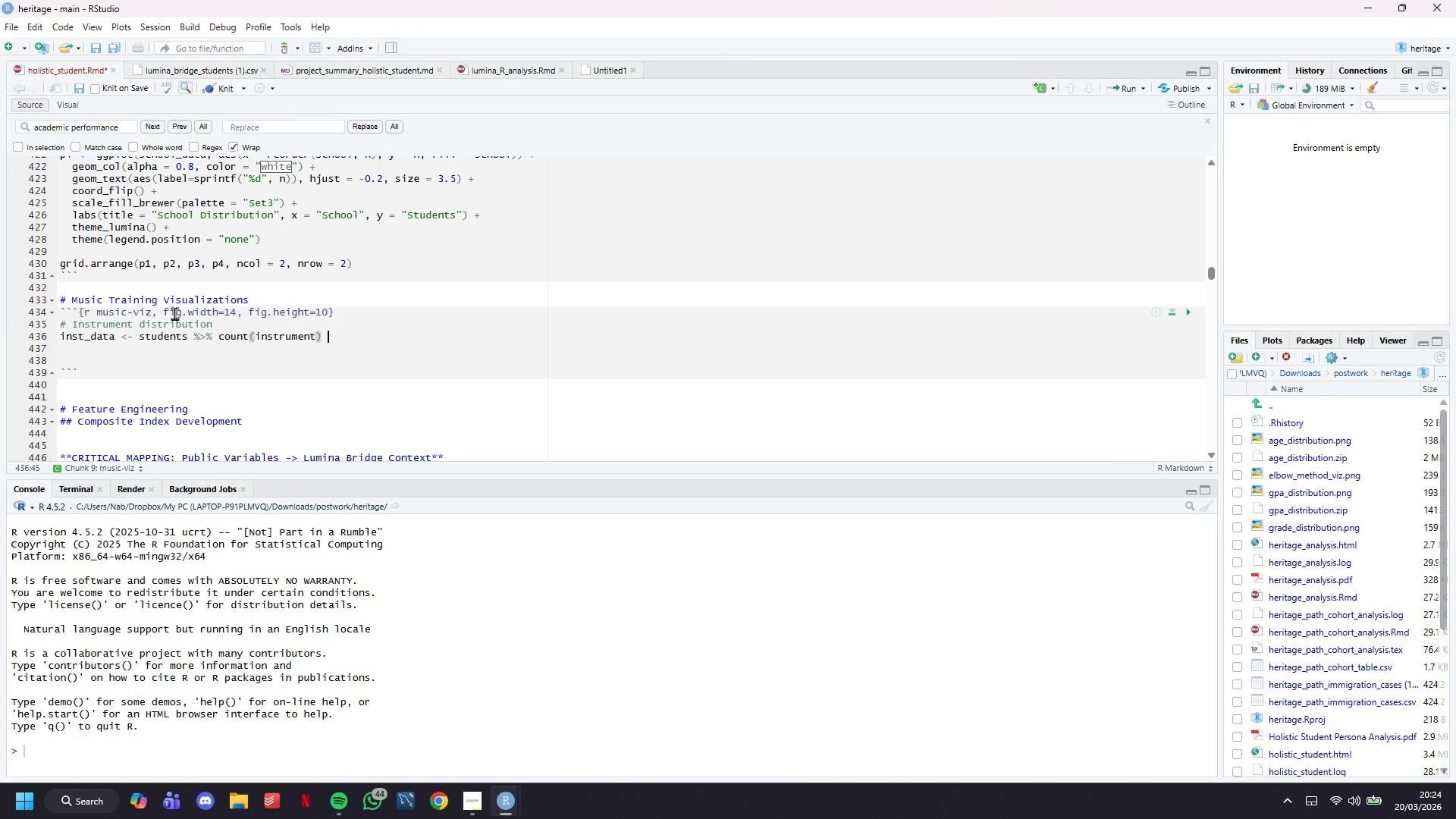 
type( %>% mutate(pct = n/sum(n)
 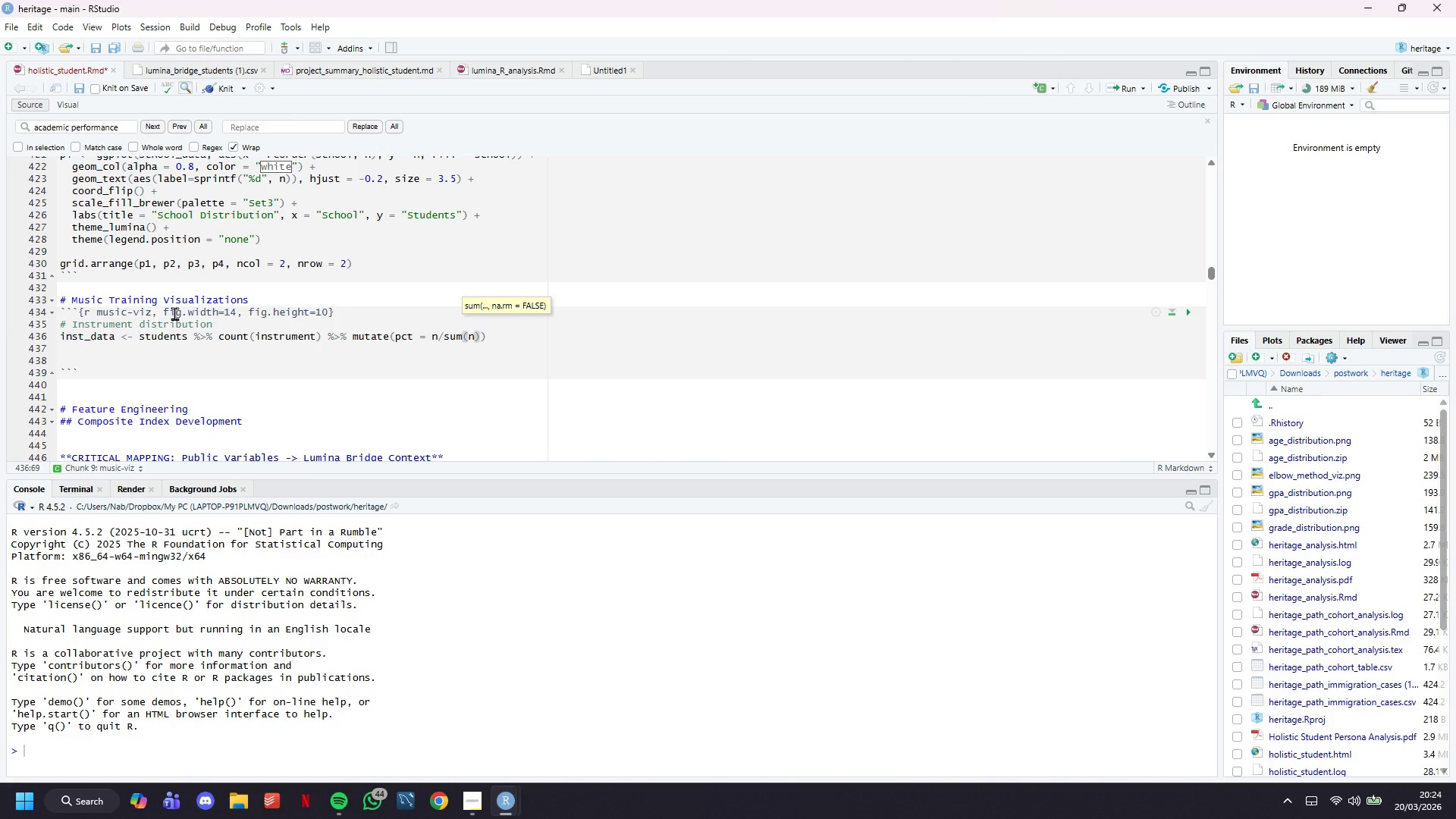 
key(ArrowRight)
 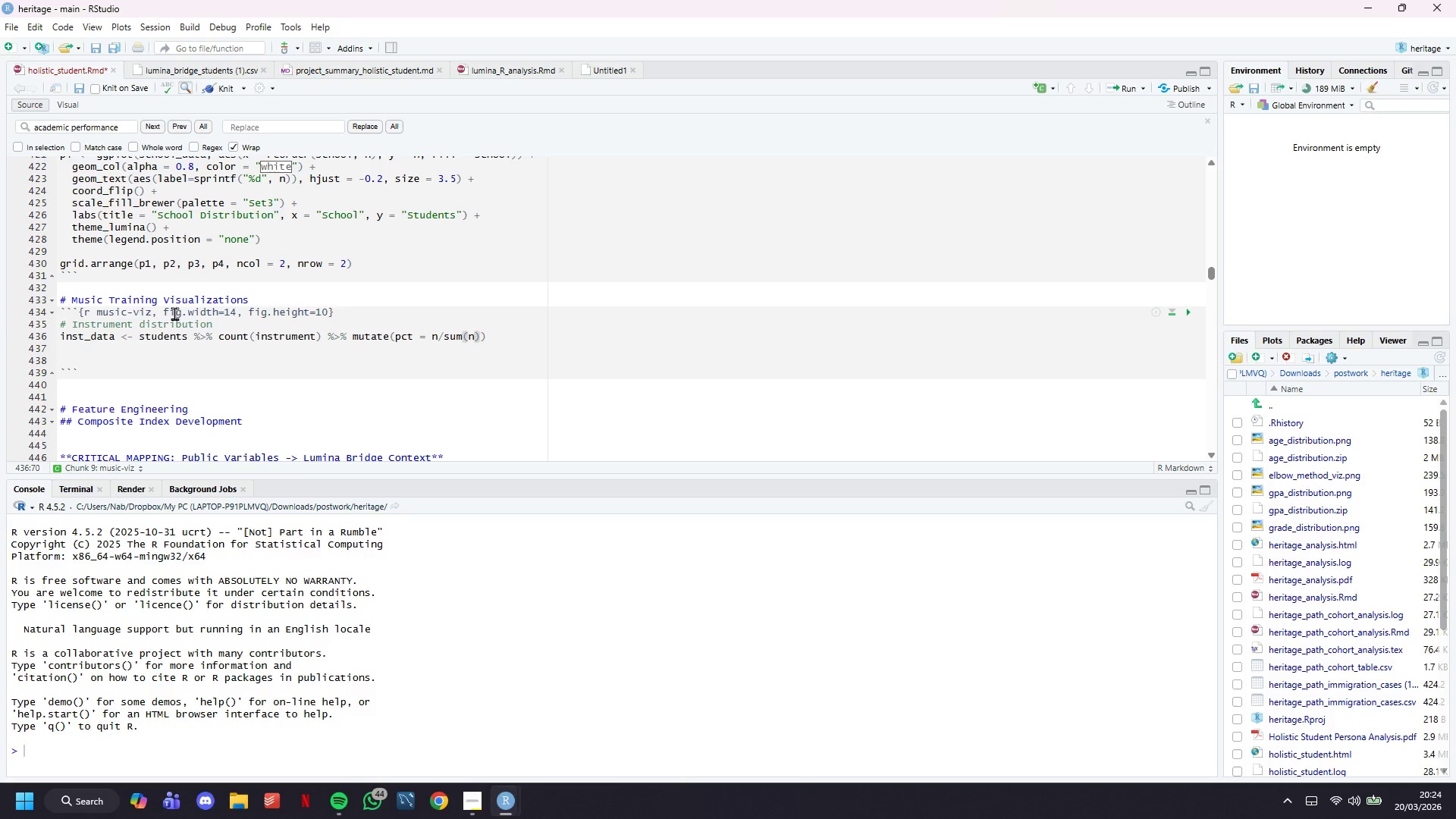 
type(*100)
 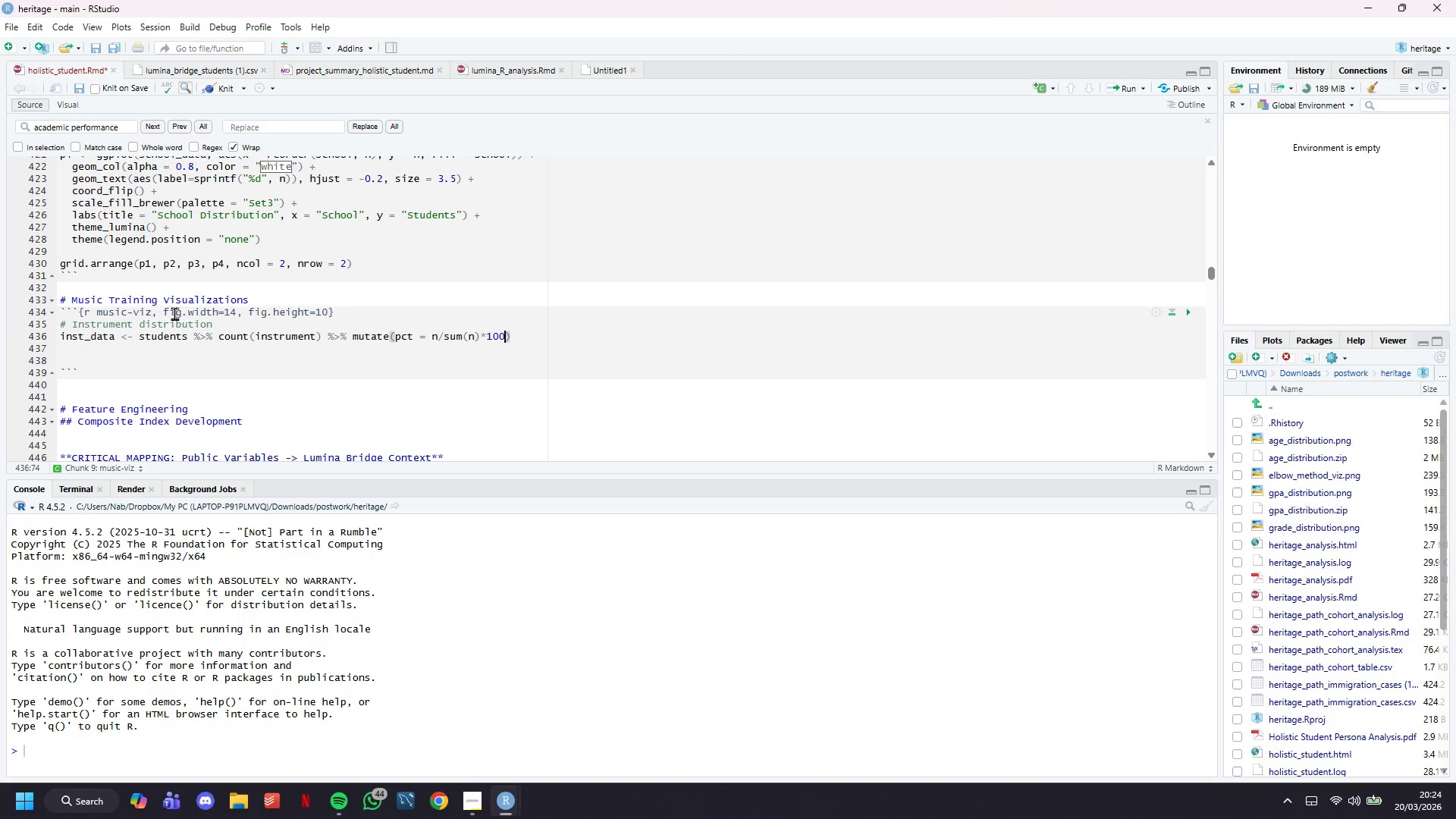 
key(ArrowRight)
 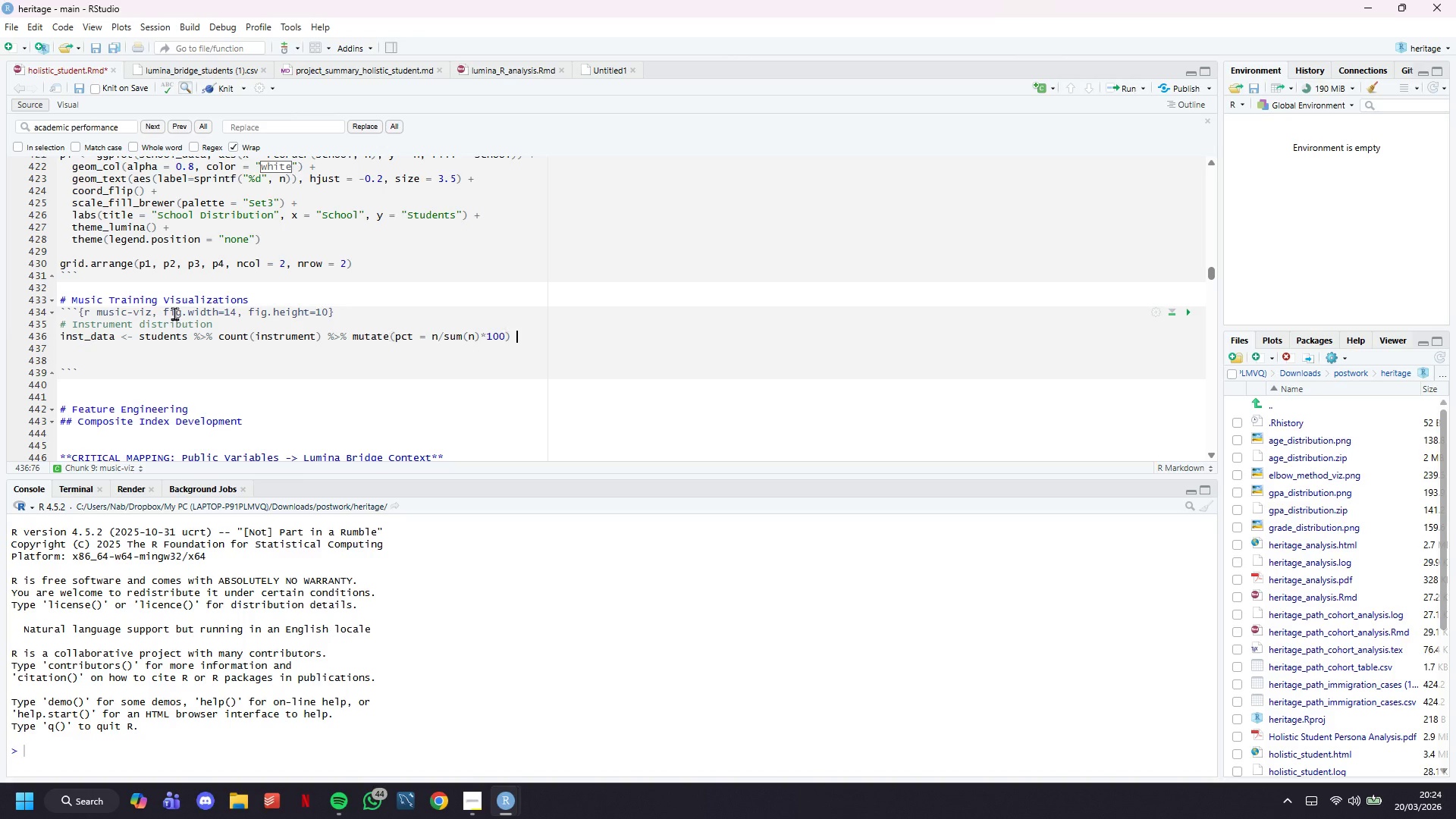 
type( %>% arrange(desc(n)
 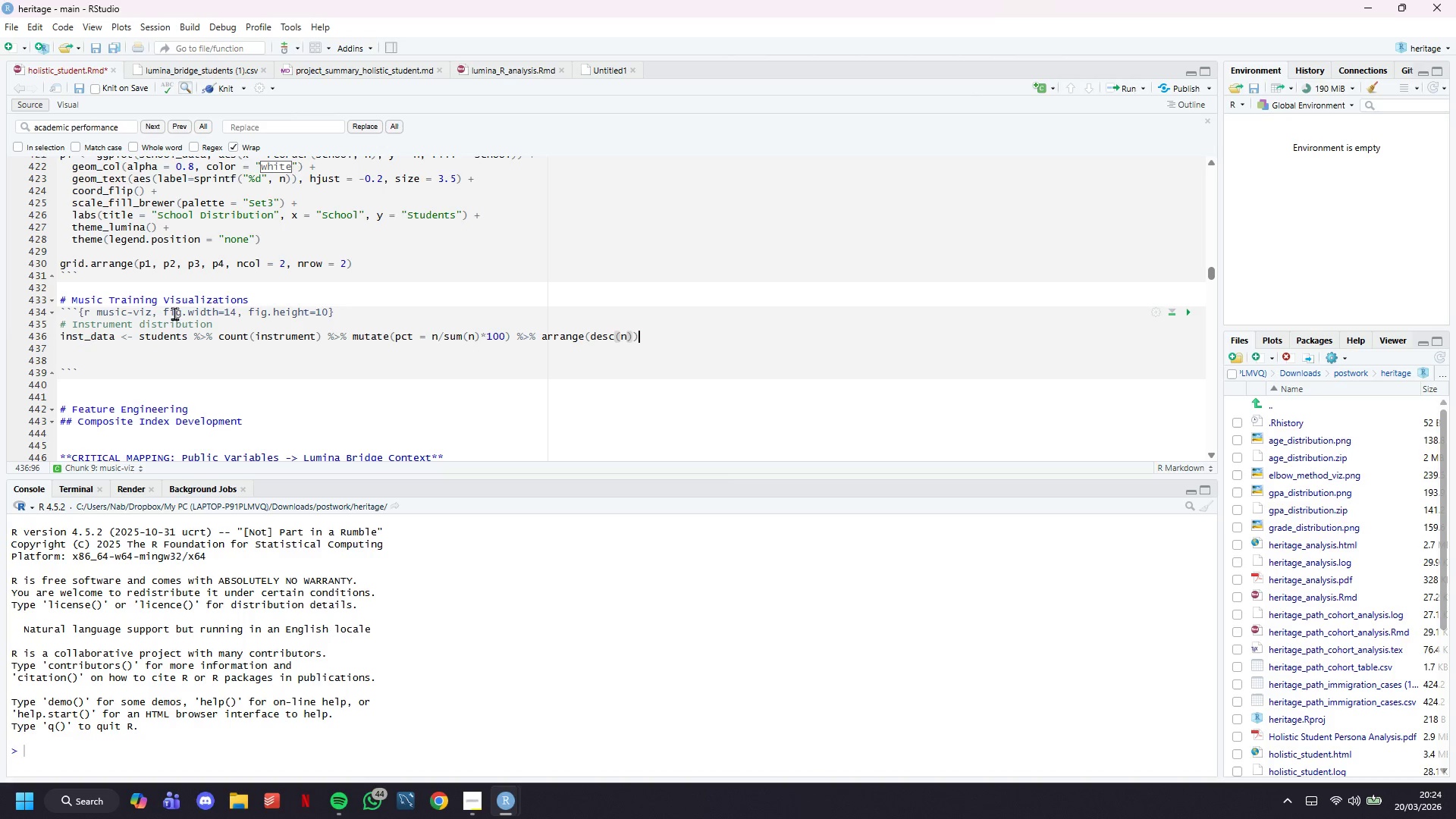 
 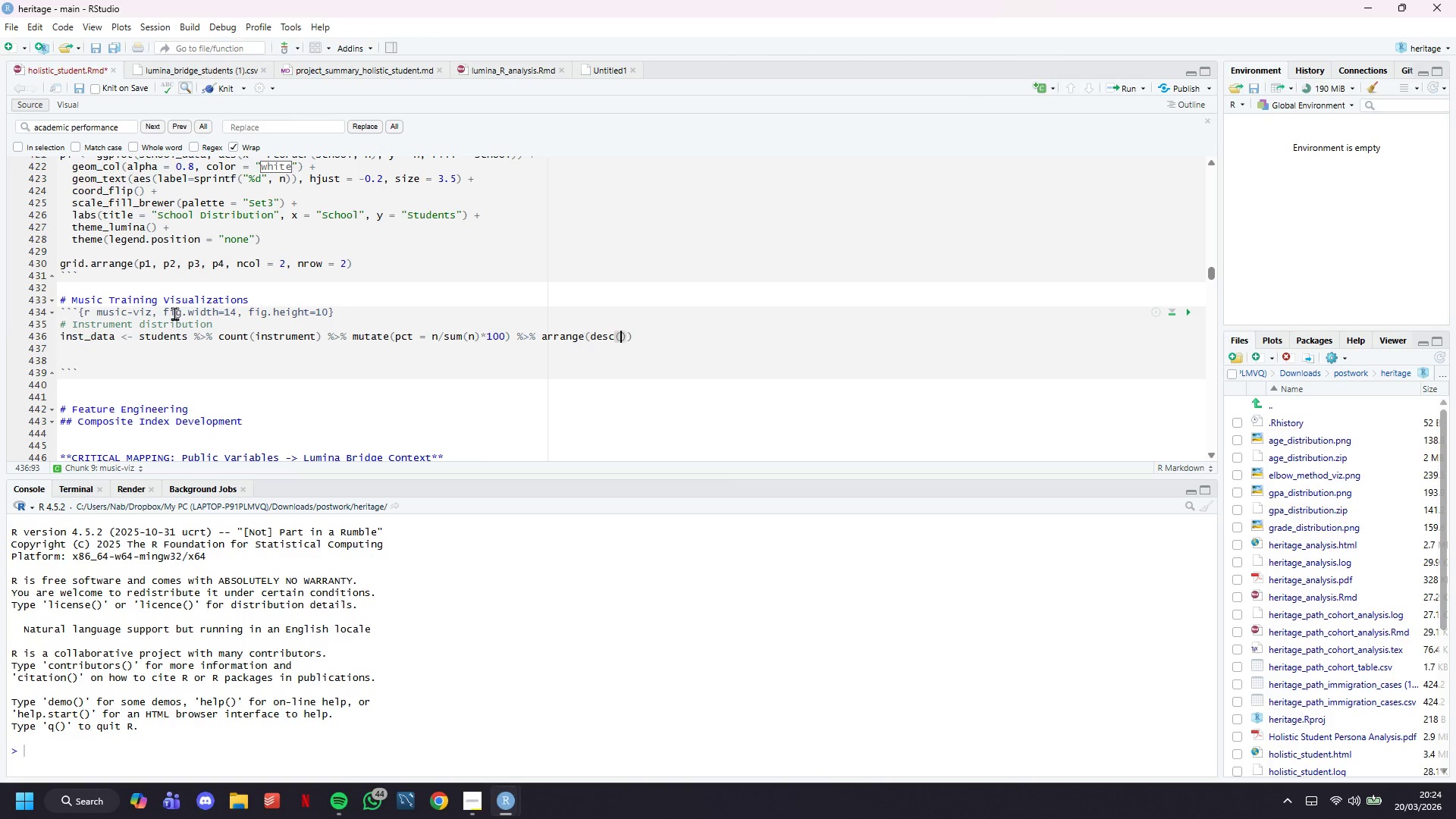 
key(ArrowRight)
 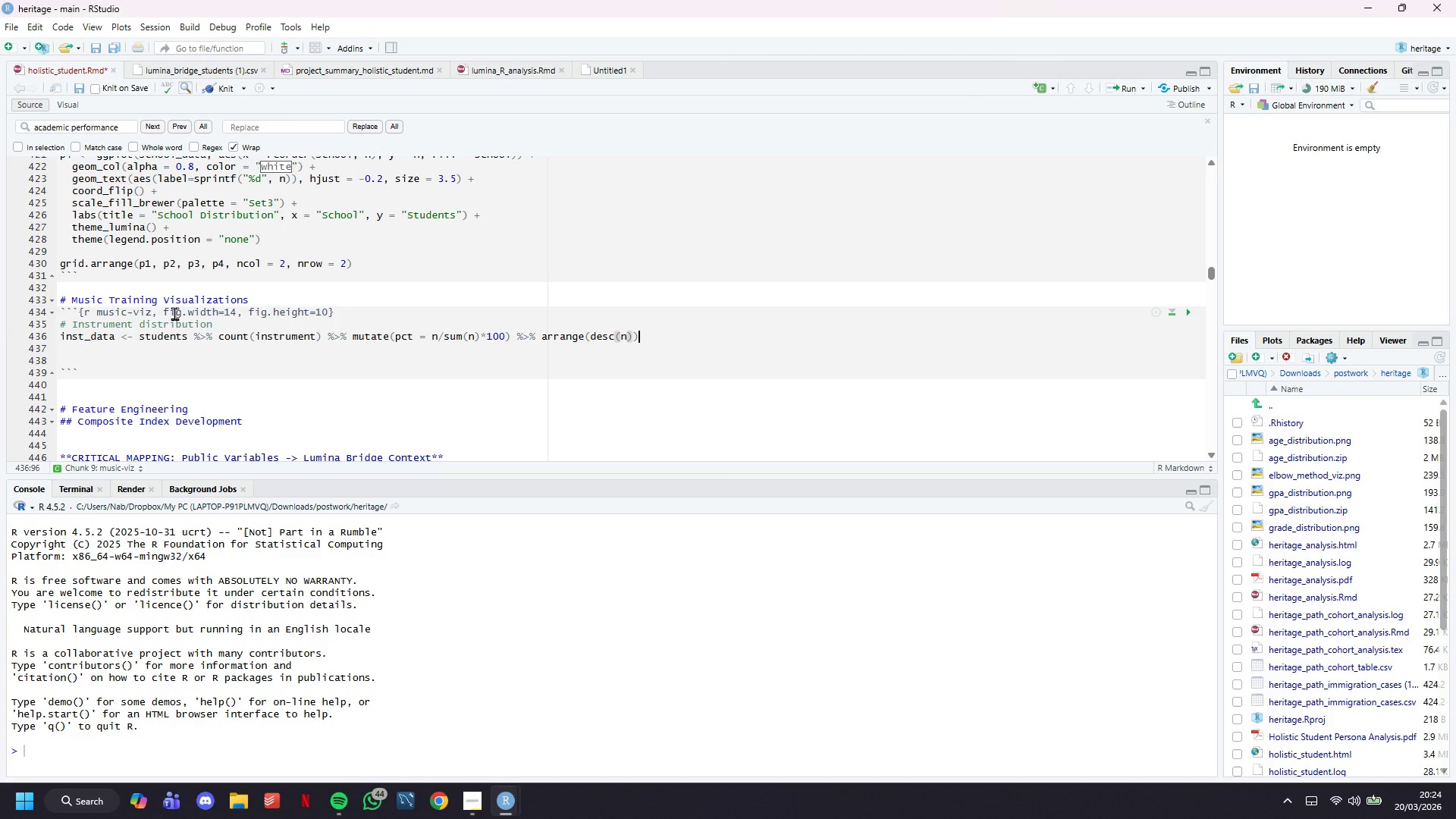 
key(ArrowRight)
 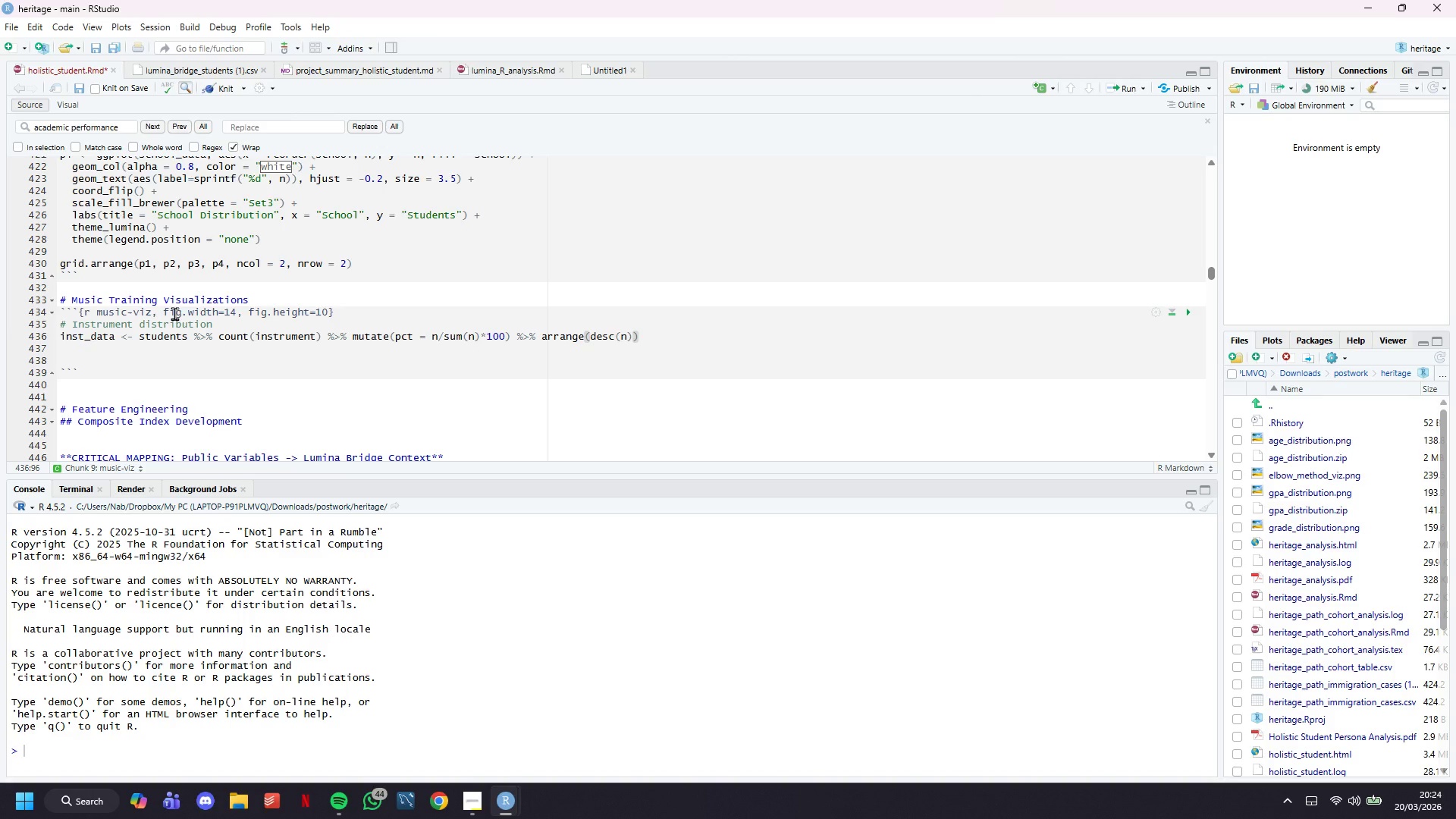 
key(Enter)
 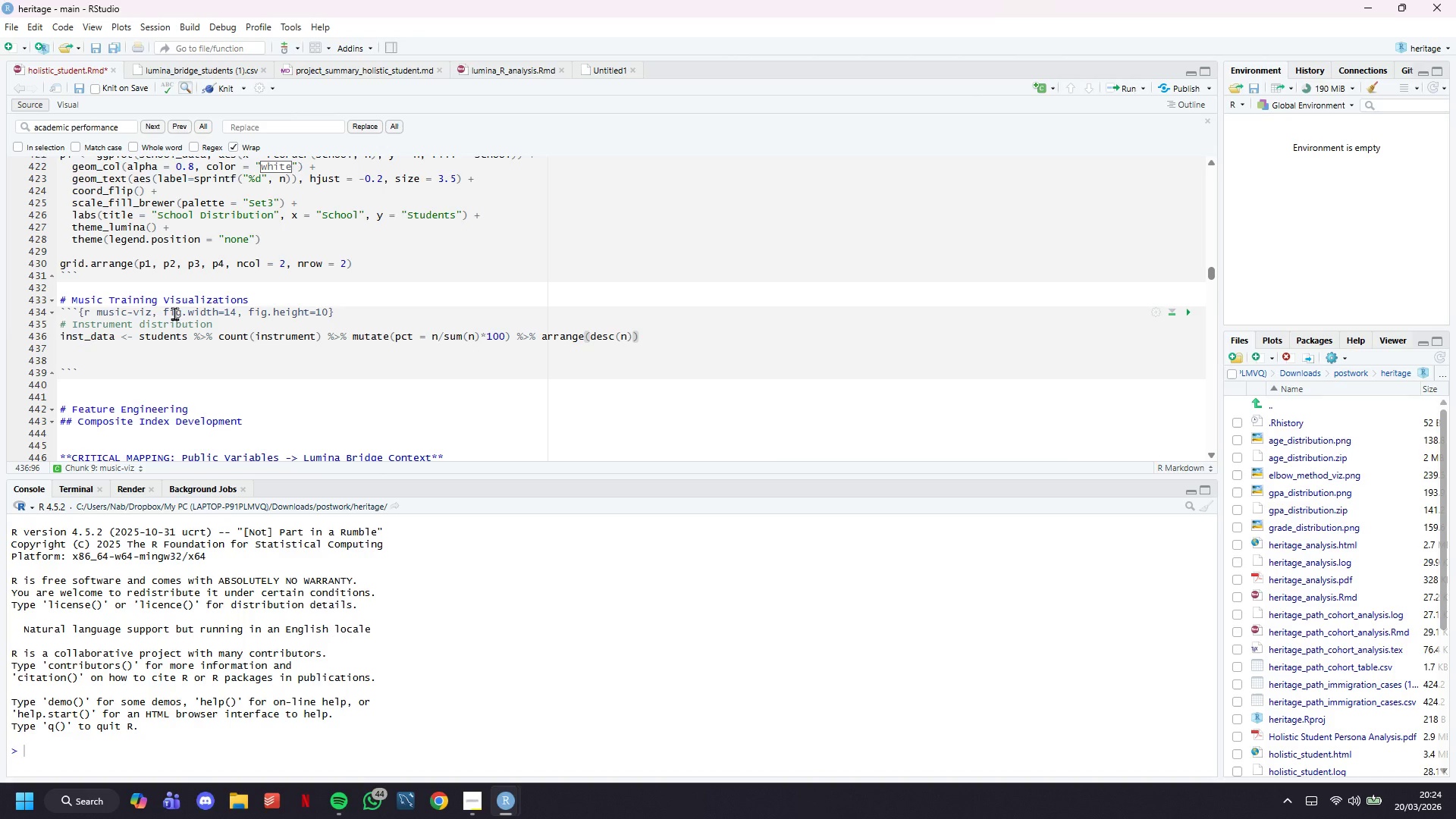 
key(Enter)
 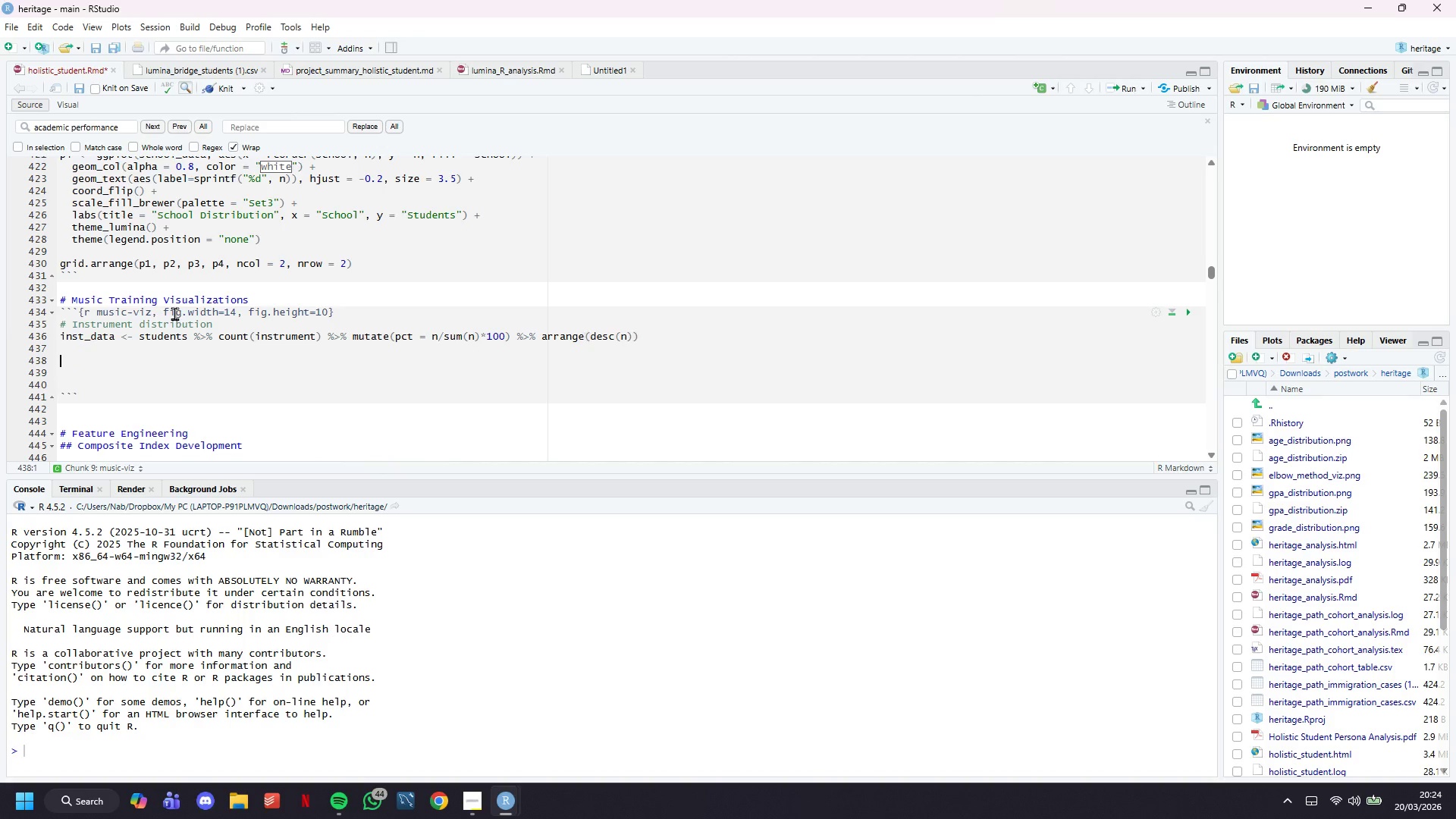 
type(p1 <- )
 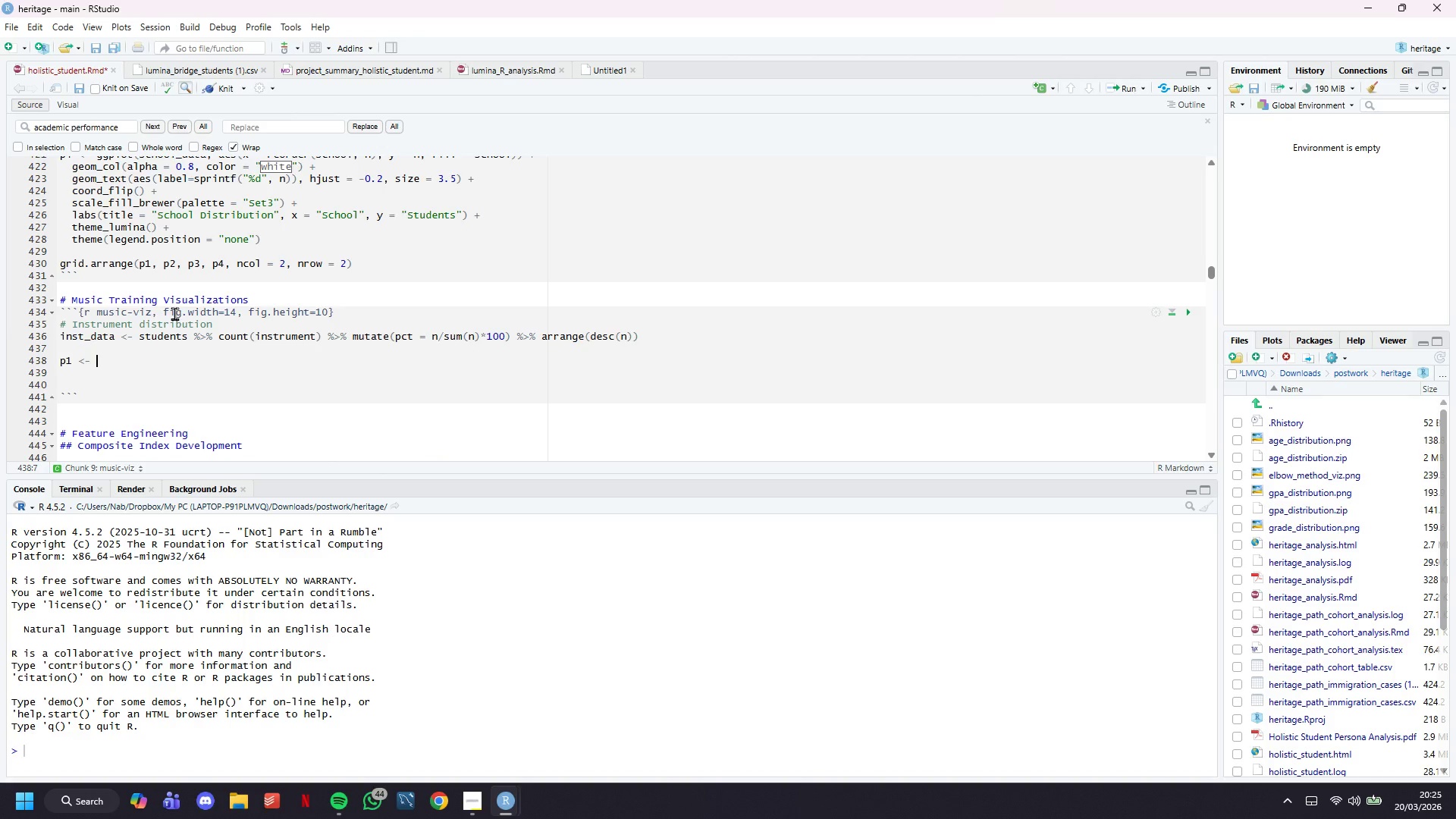 
key(Control+S)
 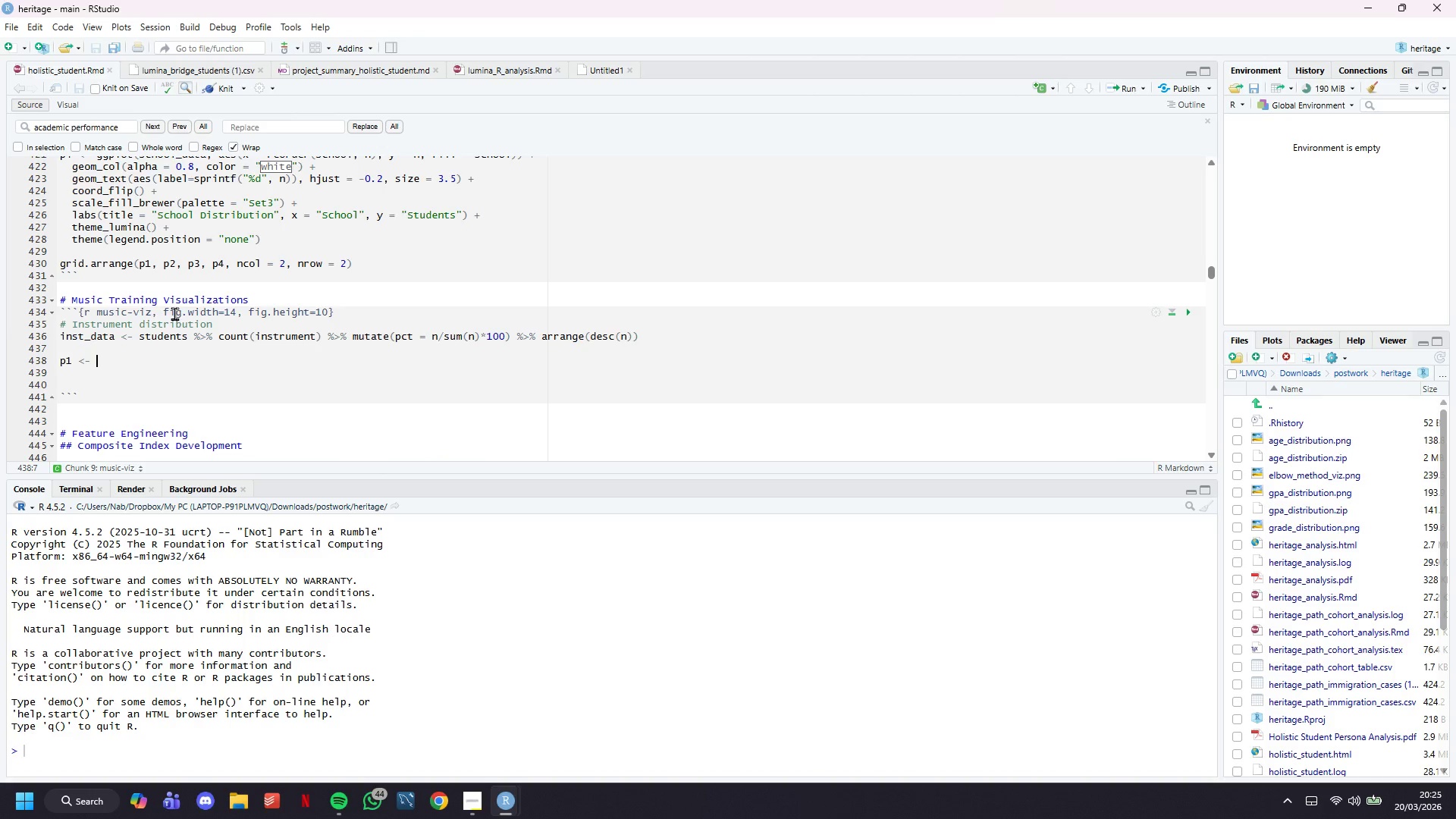 
scroll: coordinate [174, 313], scroll_direction: up, amount: 1.0
 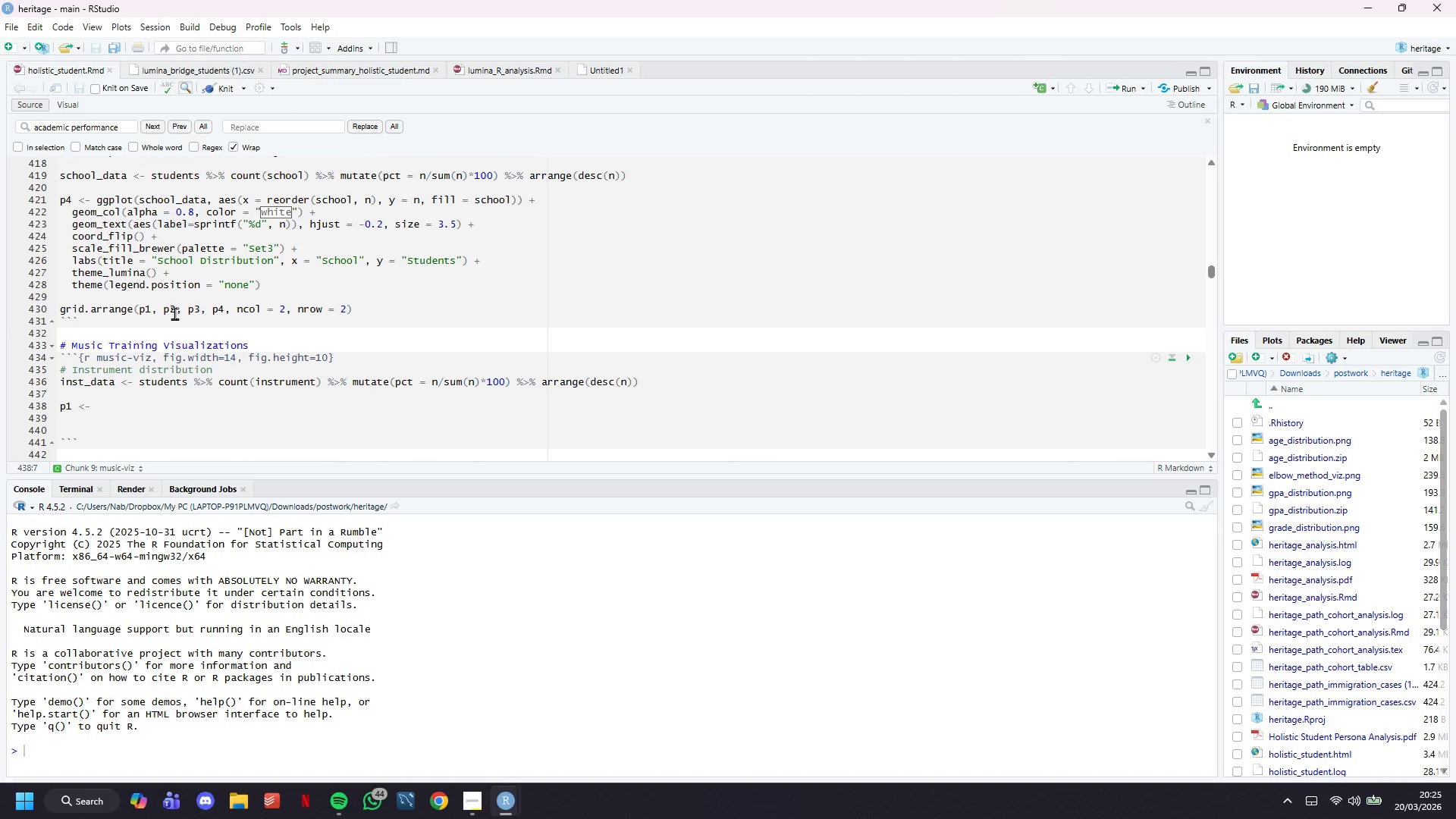 
scroll: coordinate [174, 313], scroll_direction: down, amount: 1.0
 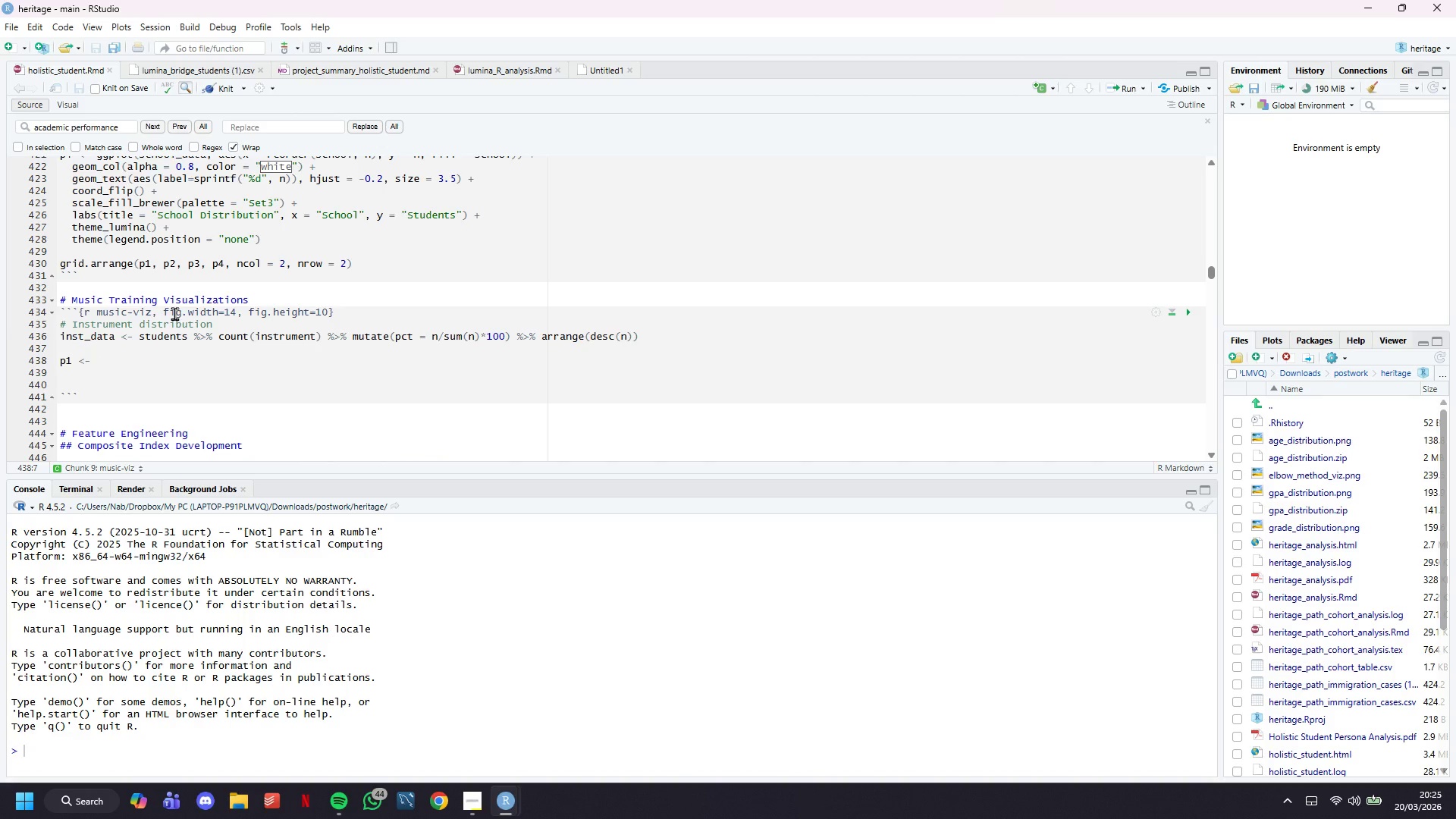 
type(ggplot)
 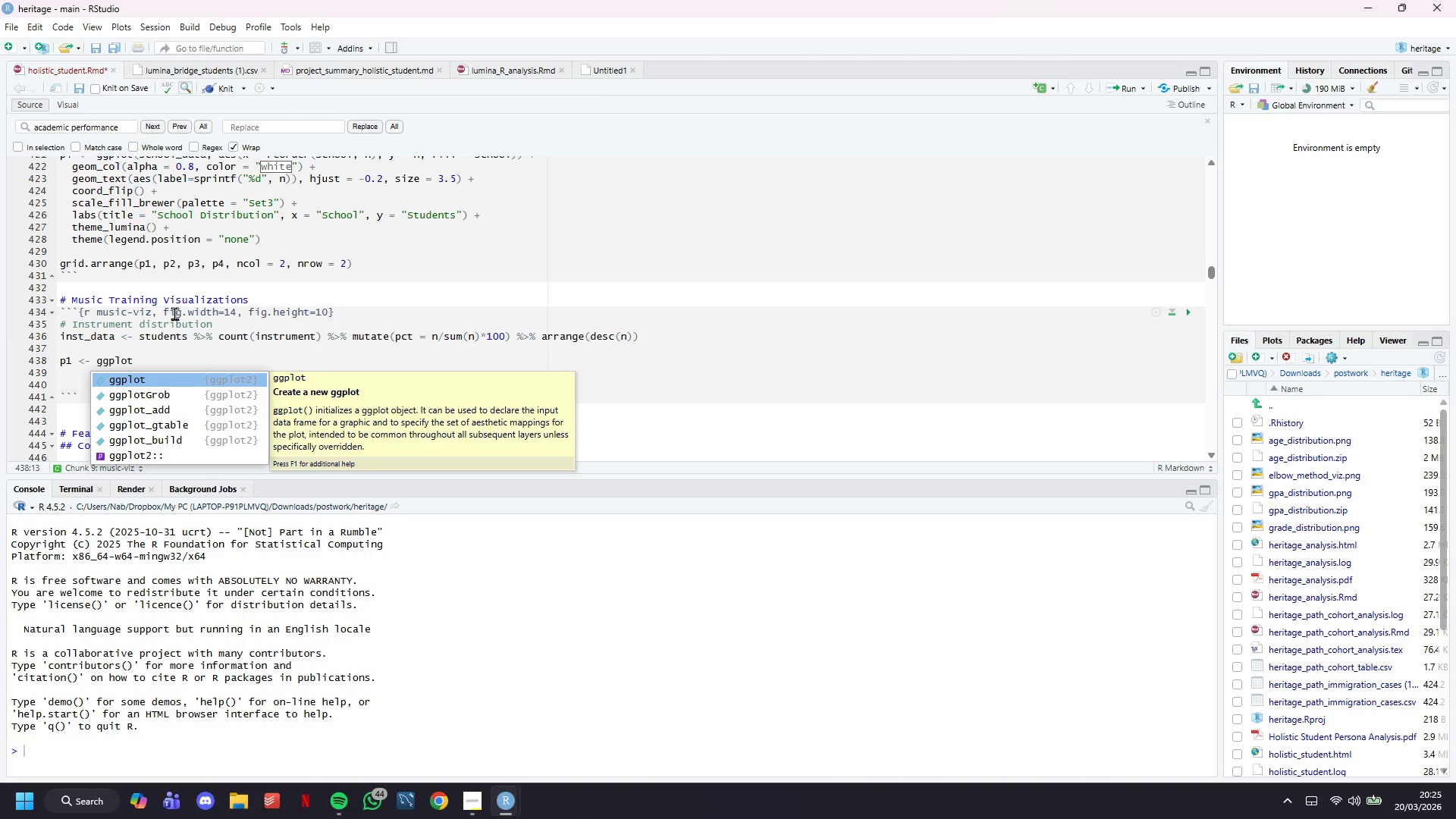 
wait(10.98)
 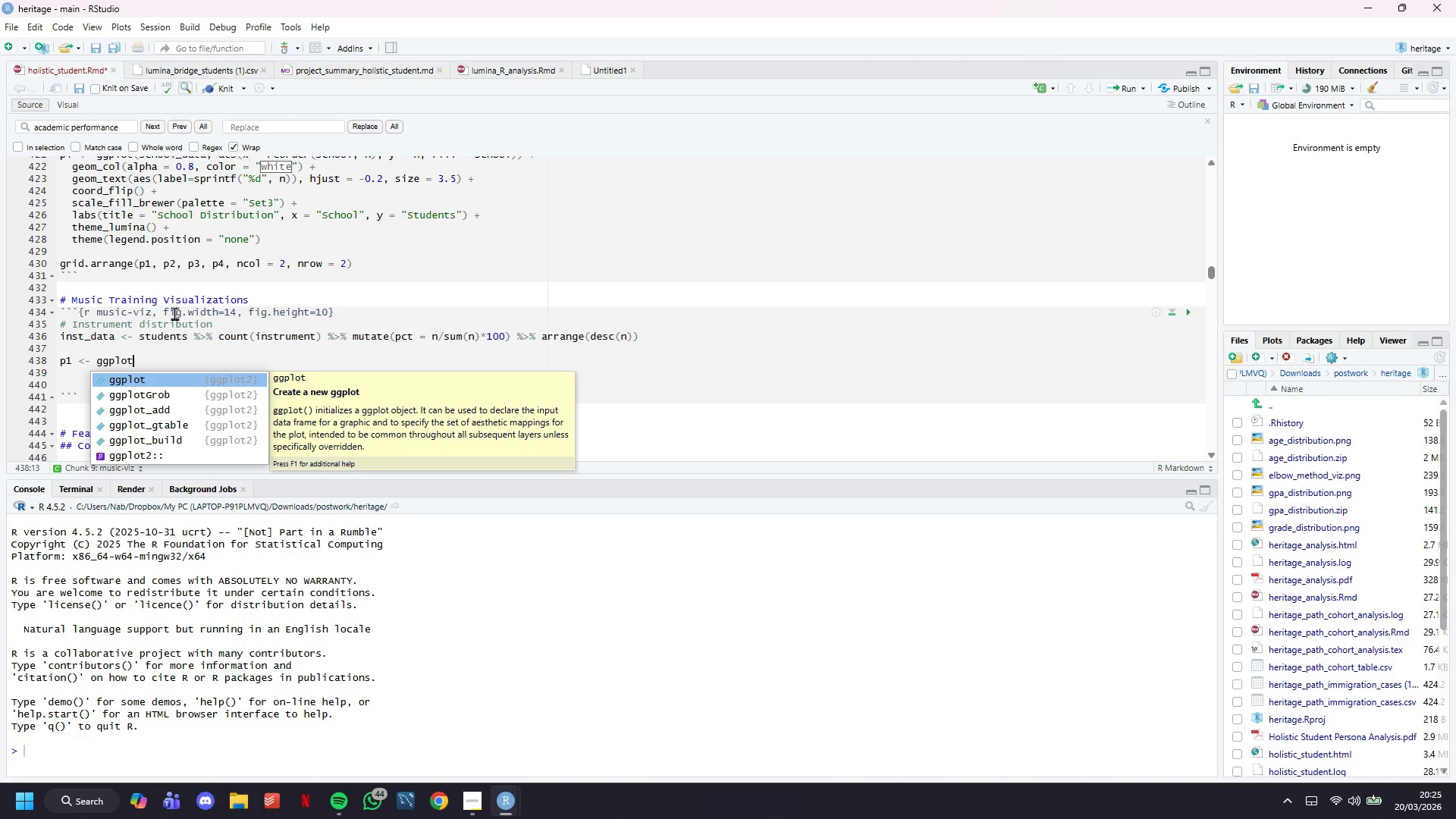 
type((ints_)
key(Backspace)
key(Backspace)
key(Backspace)
type(ts)
key(Backspace)
key(Backspace)
type(st_data. )
key(Backspace)
key(Backspace)
type(, aes(x = reorder(instrument, n)
 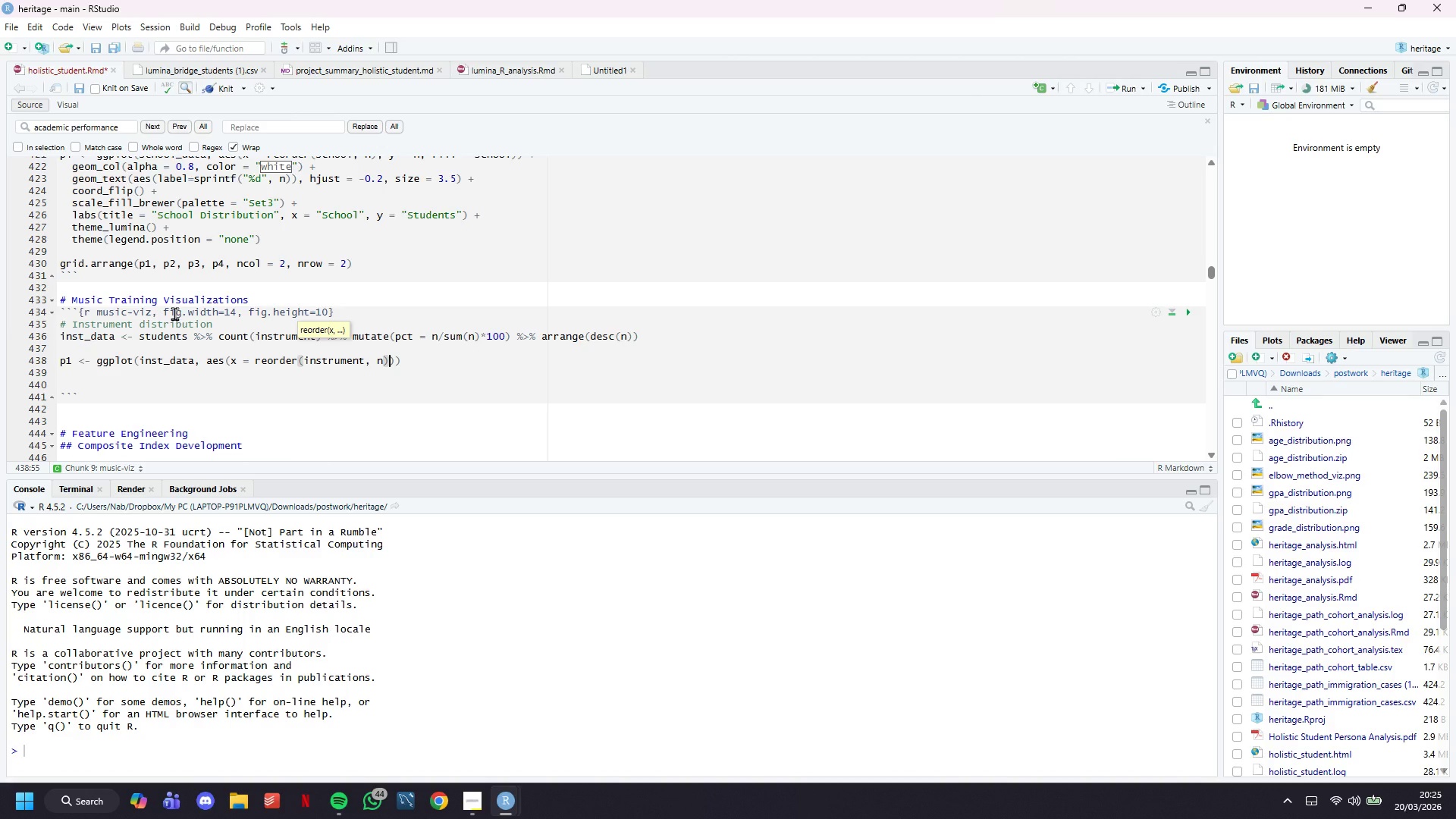 
 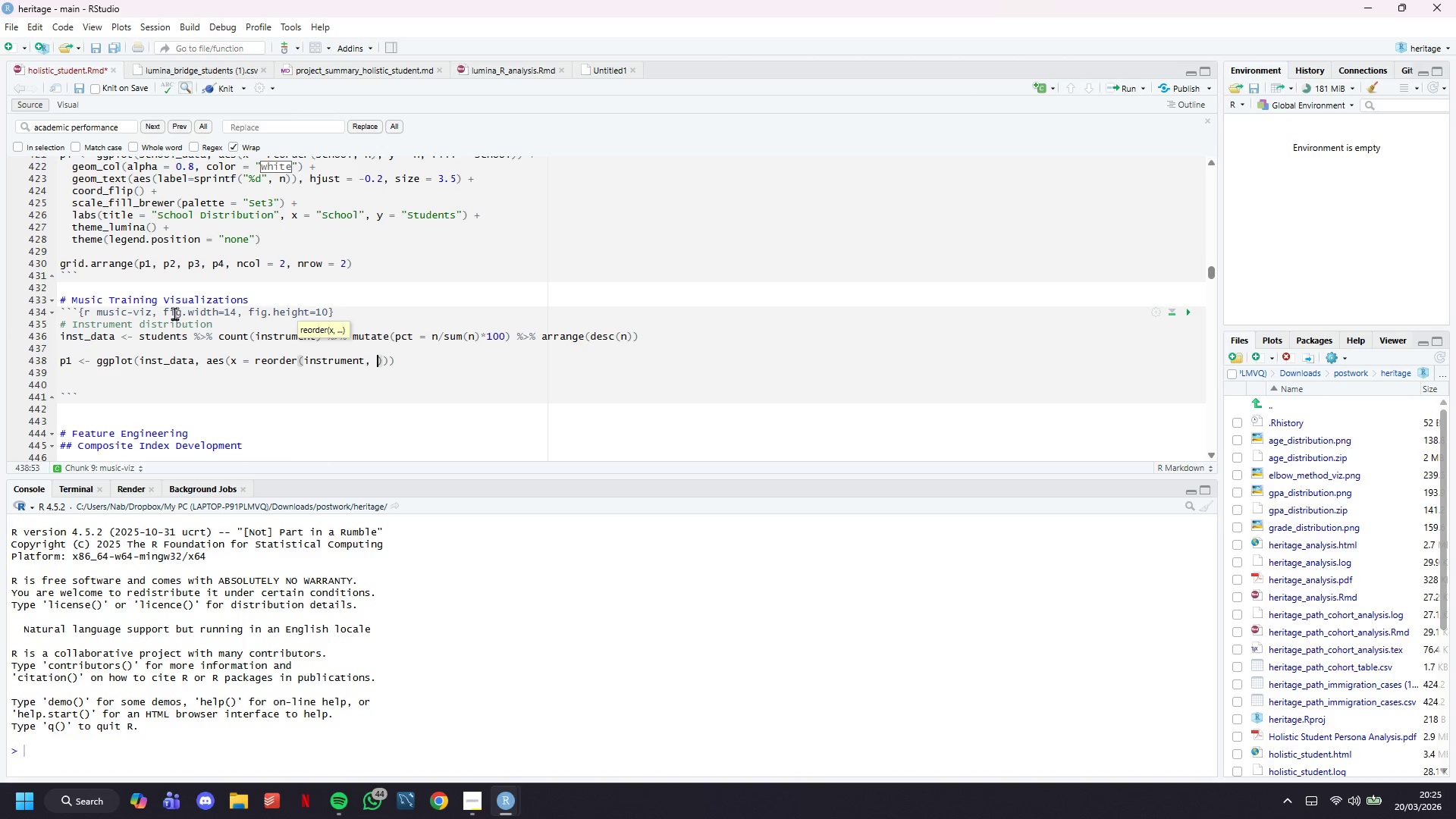 
key(ArrowRight)
 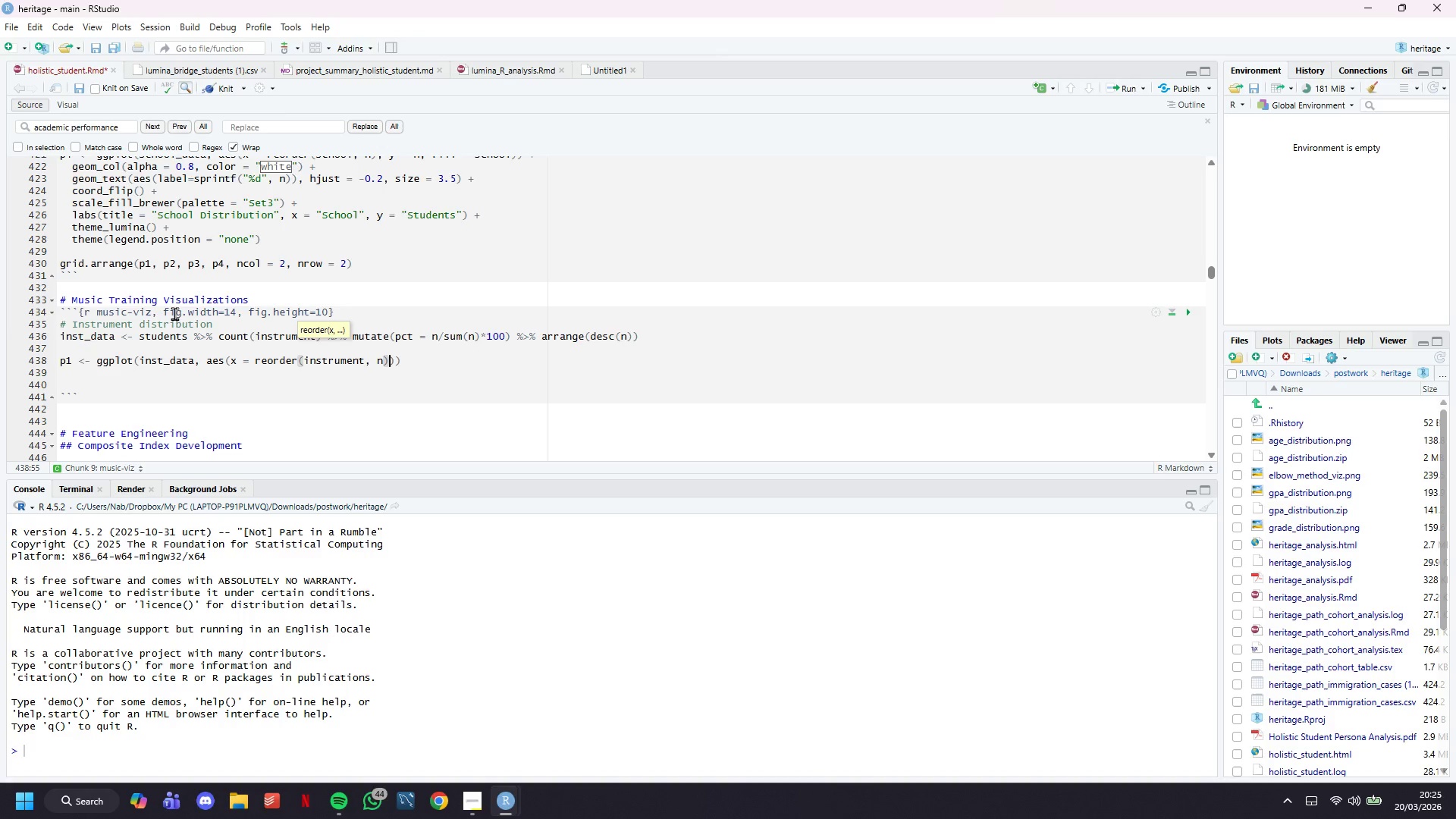 
type(, y = n, fill = instrument)
 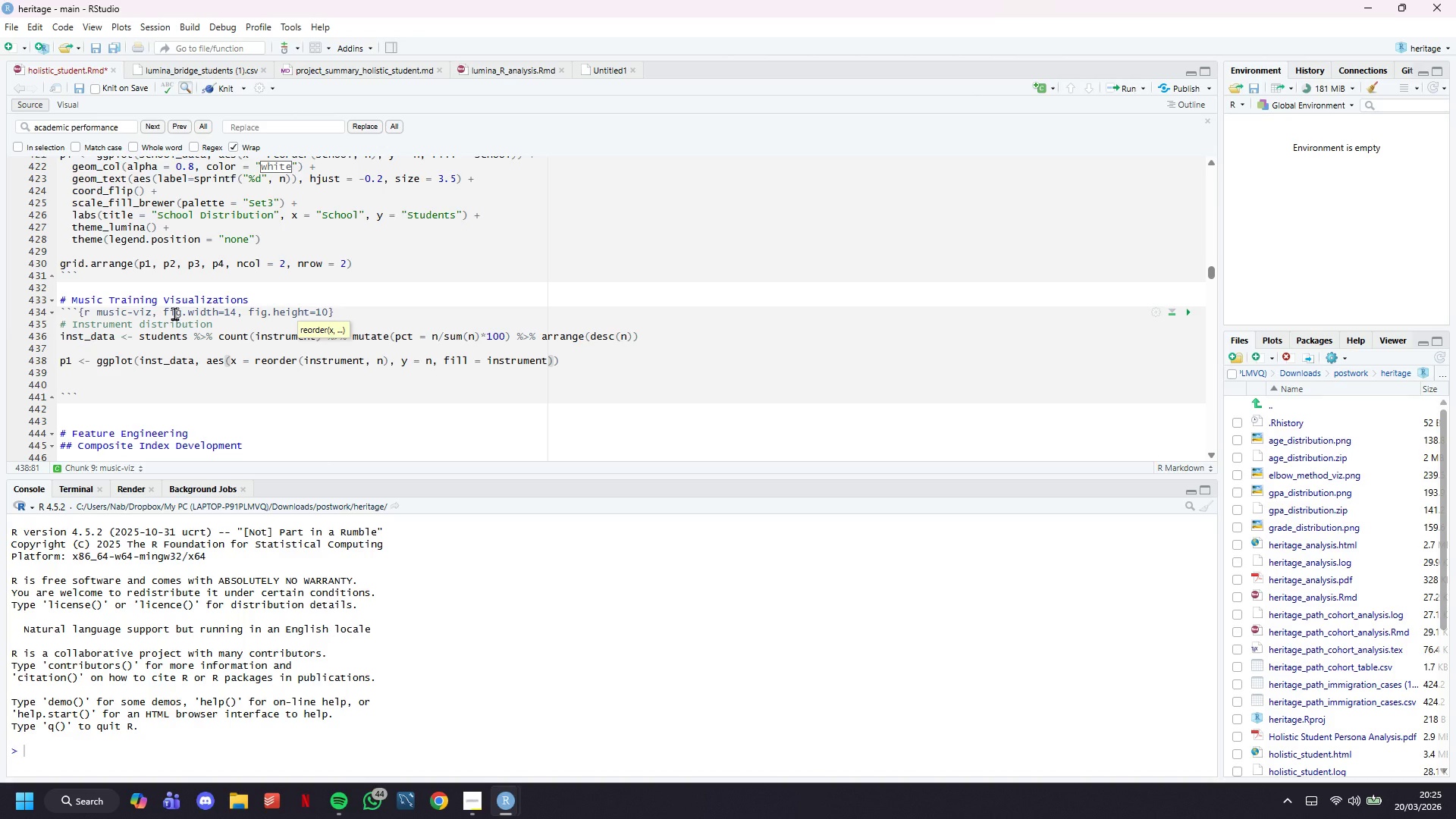 
key(ArrowRight)
 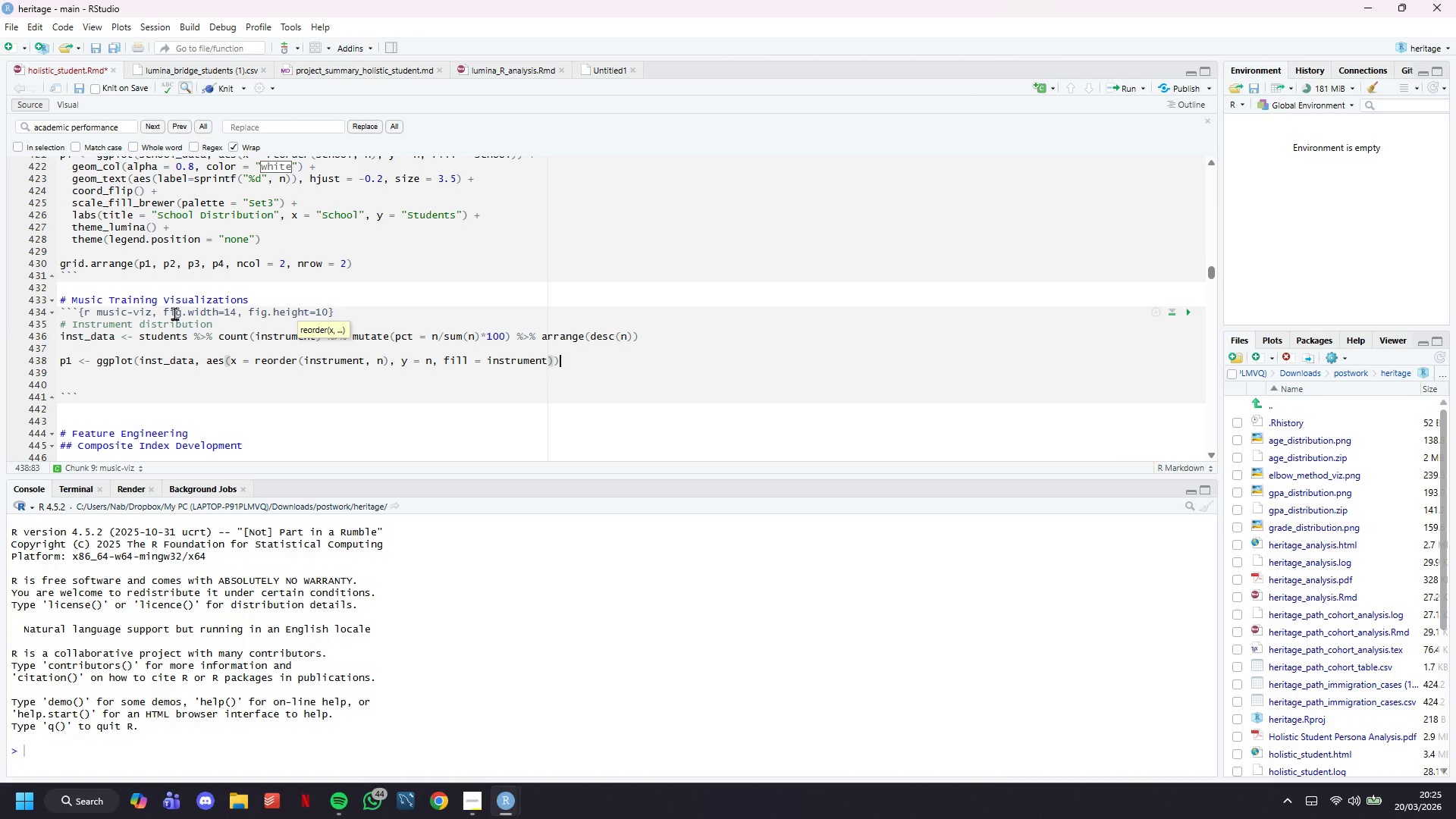 
key(ArrowRight)
 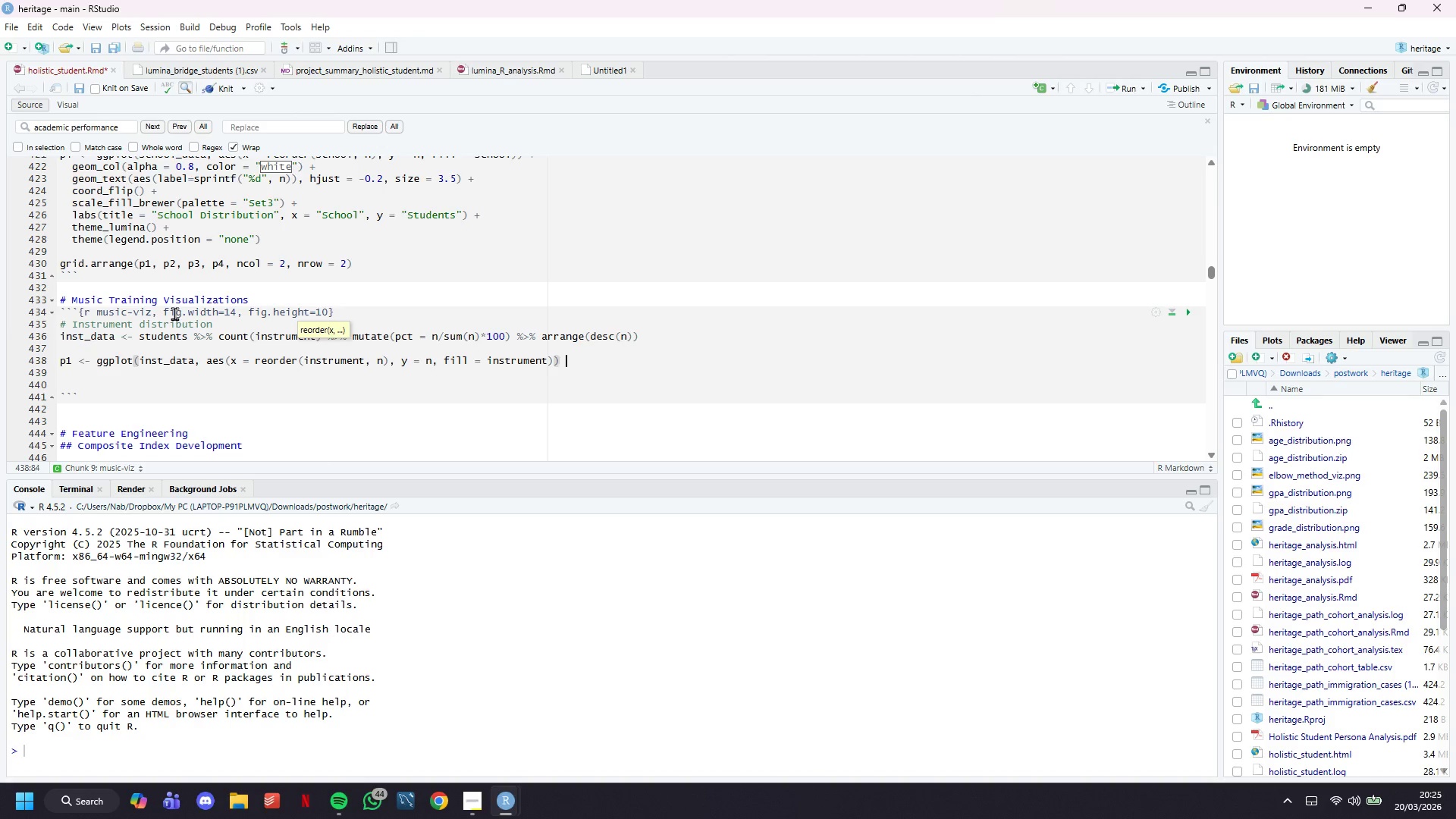 
key(Space)
 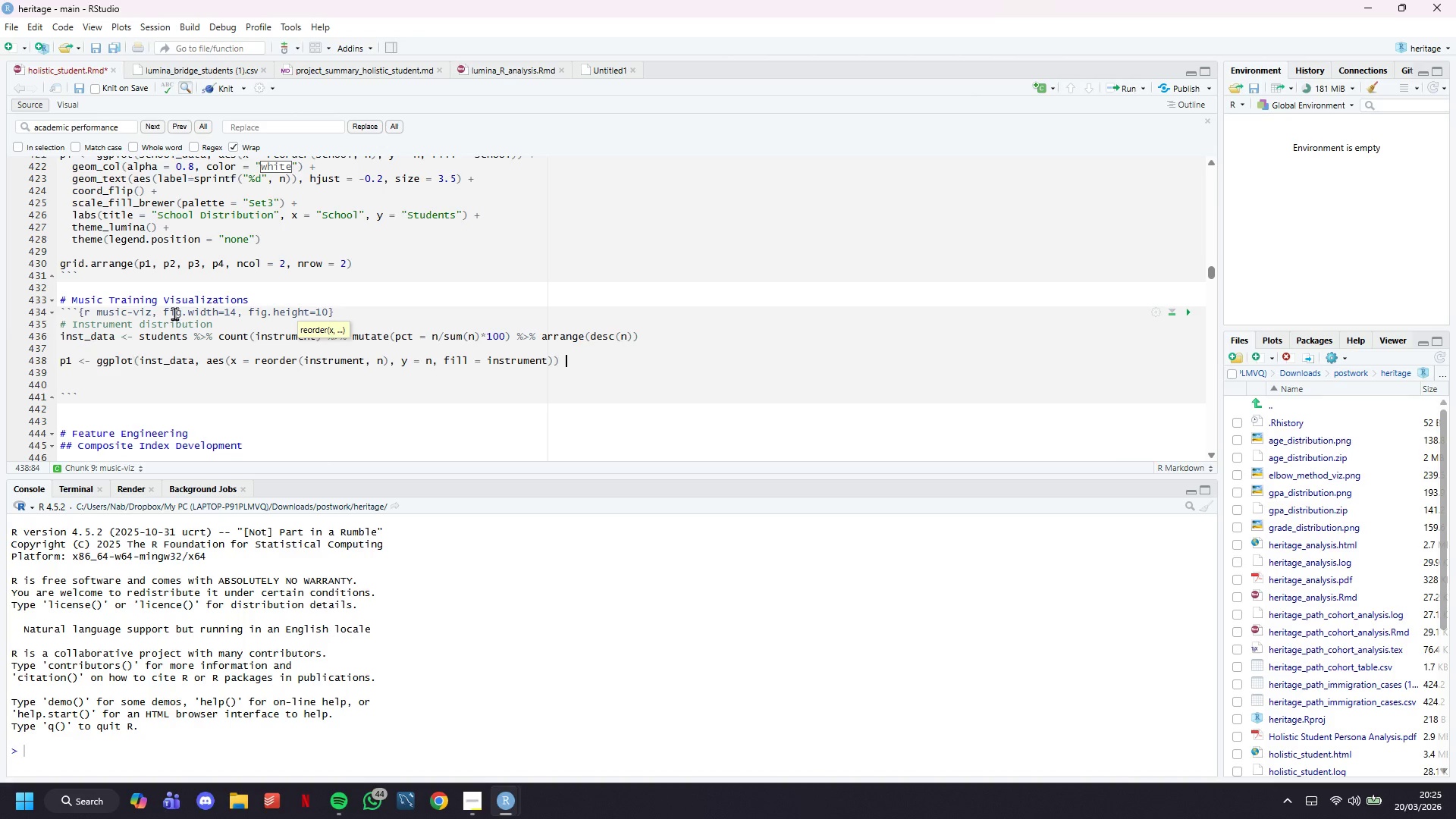 
key(Shift+Equal)
 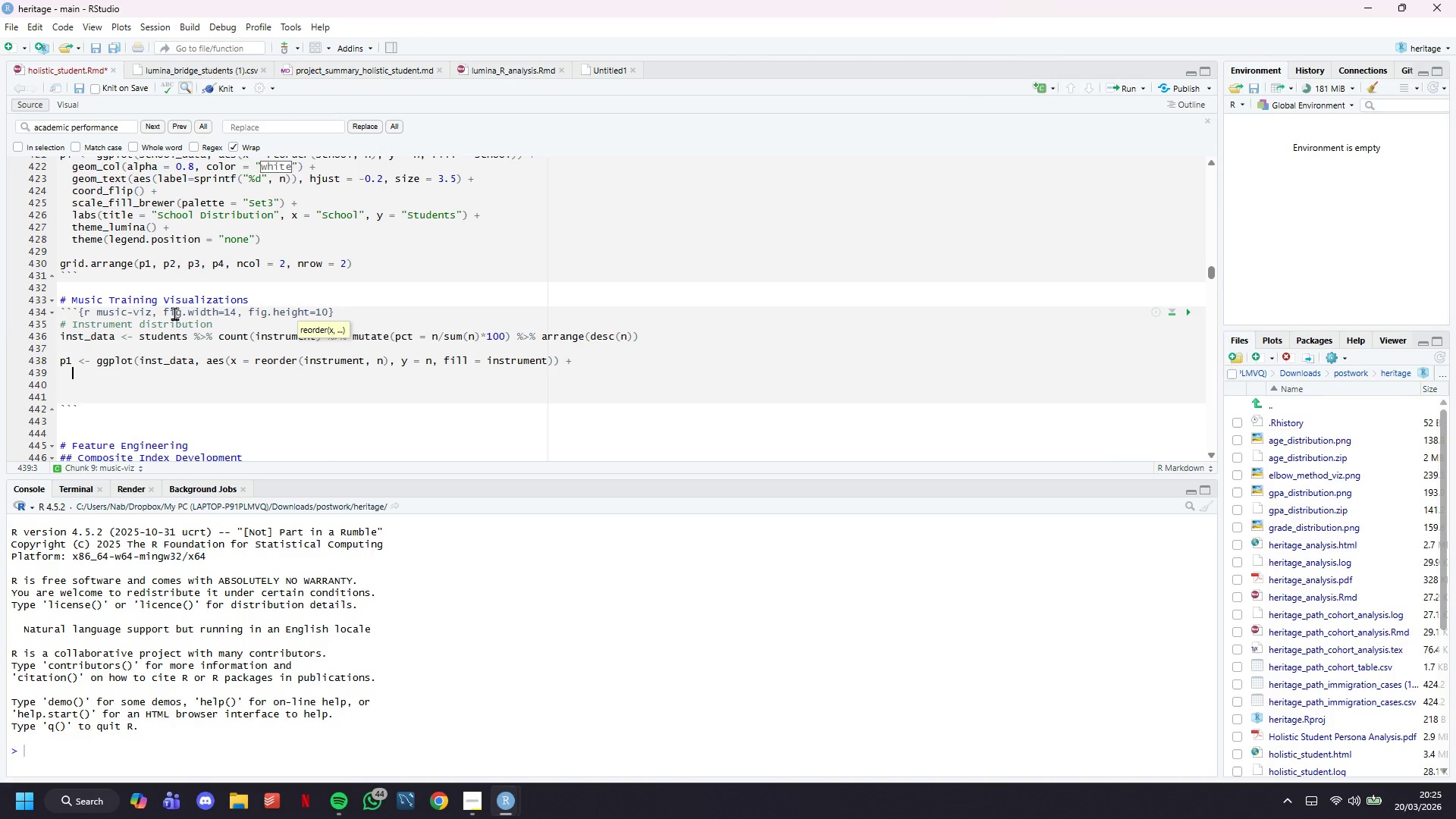 
key(Enter)
 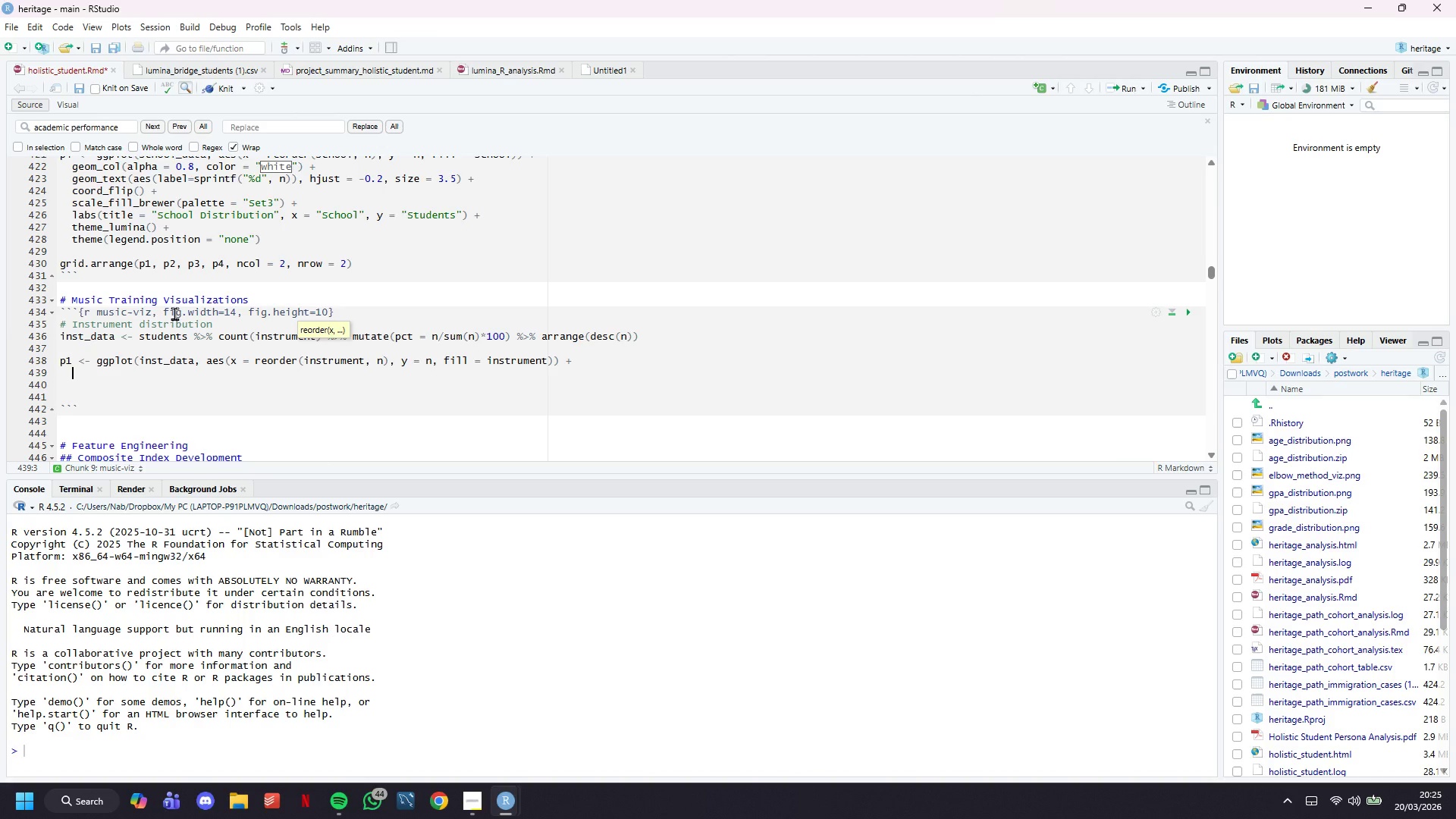 
type(geom_col(l)
key(Backspace)
type(aalp)
key(Backspace)
key(Backspace)
key(Backspace)
type(lpha = 0.8, color = "white)
 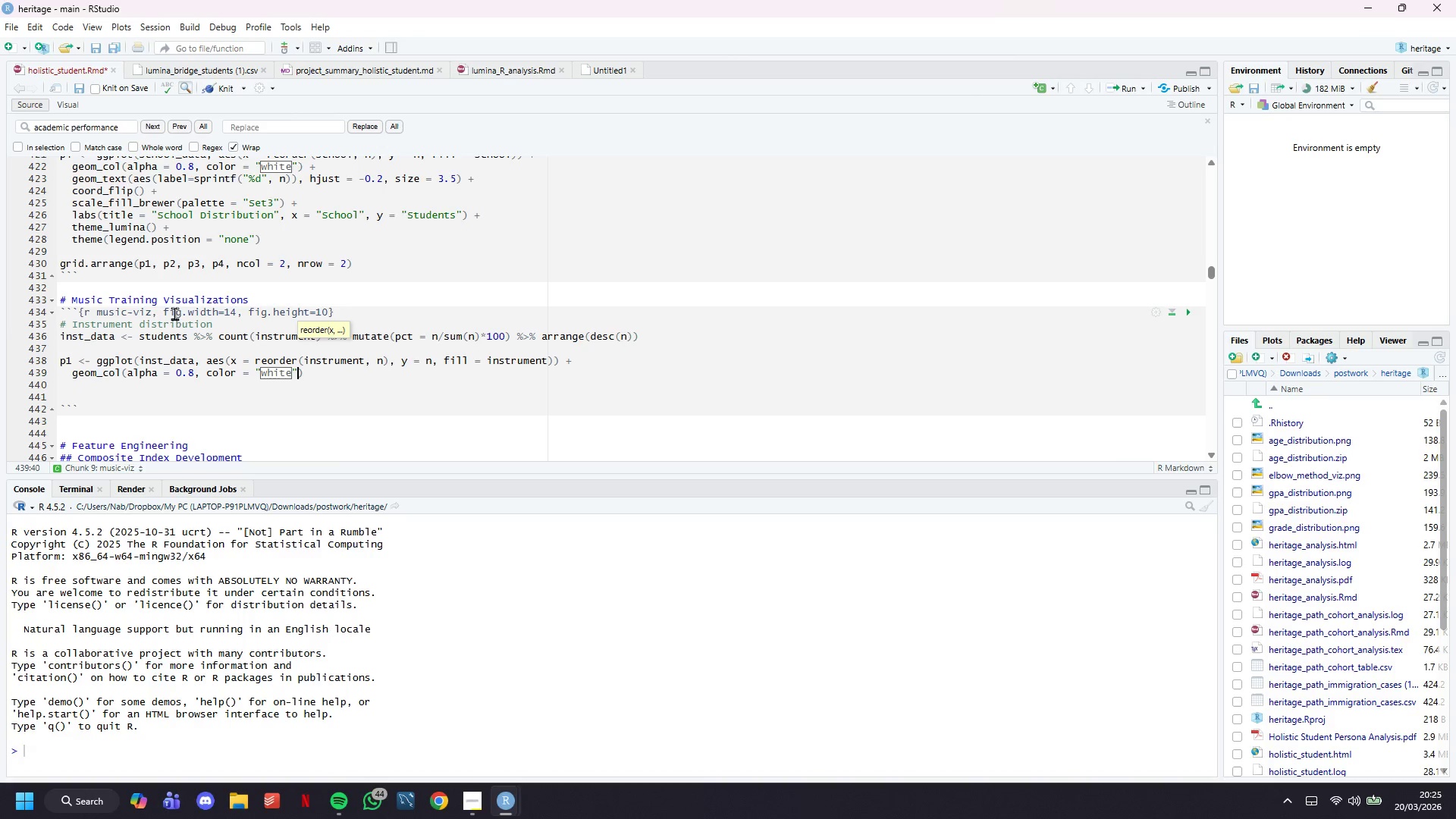 
 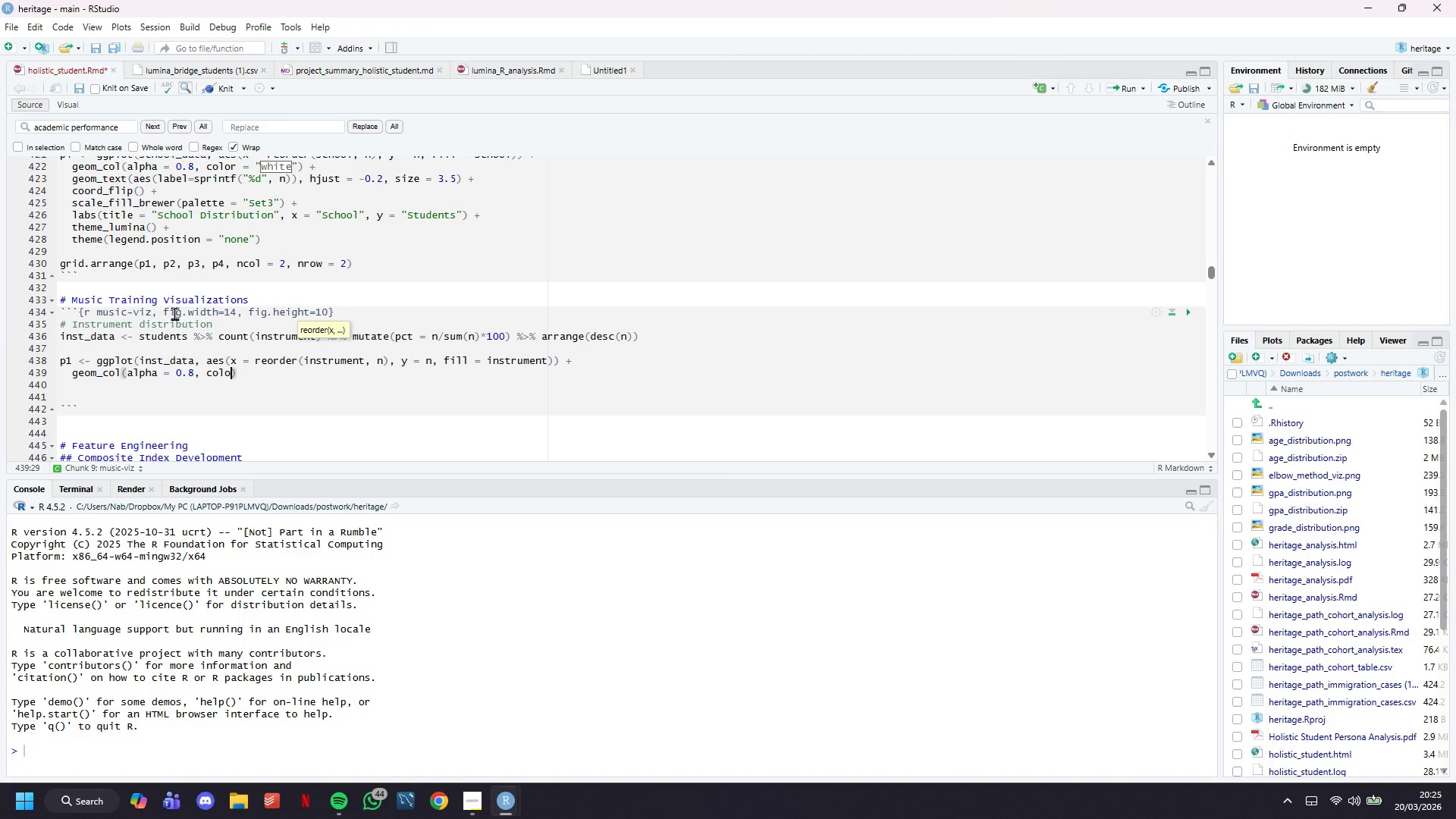 
key(ArrowRight)
 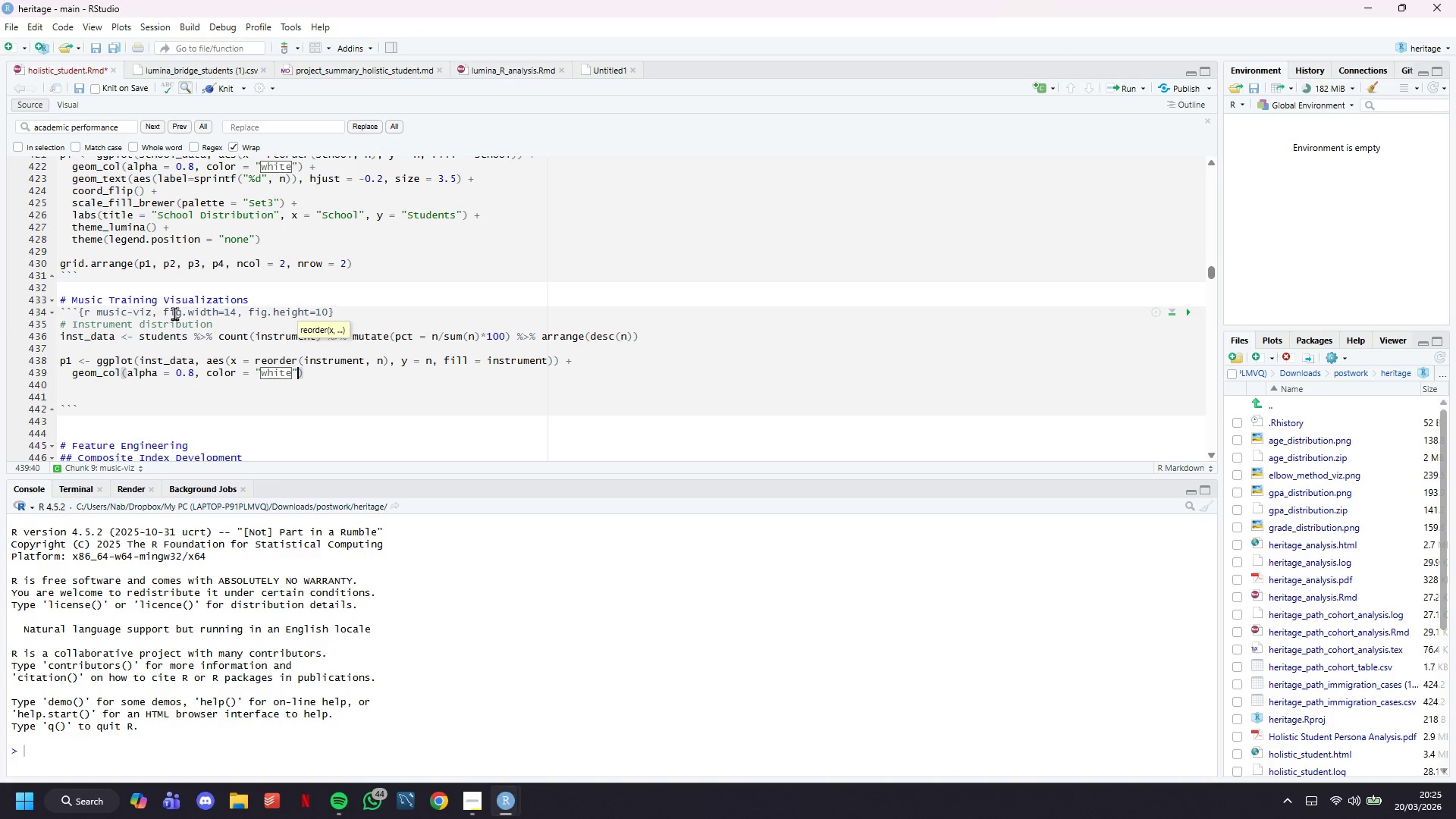 
key(ArrowRight)
 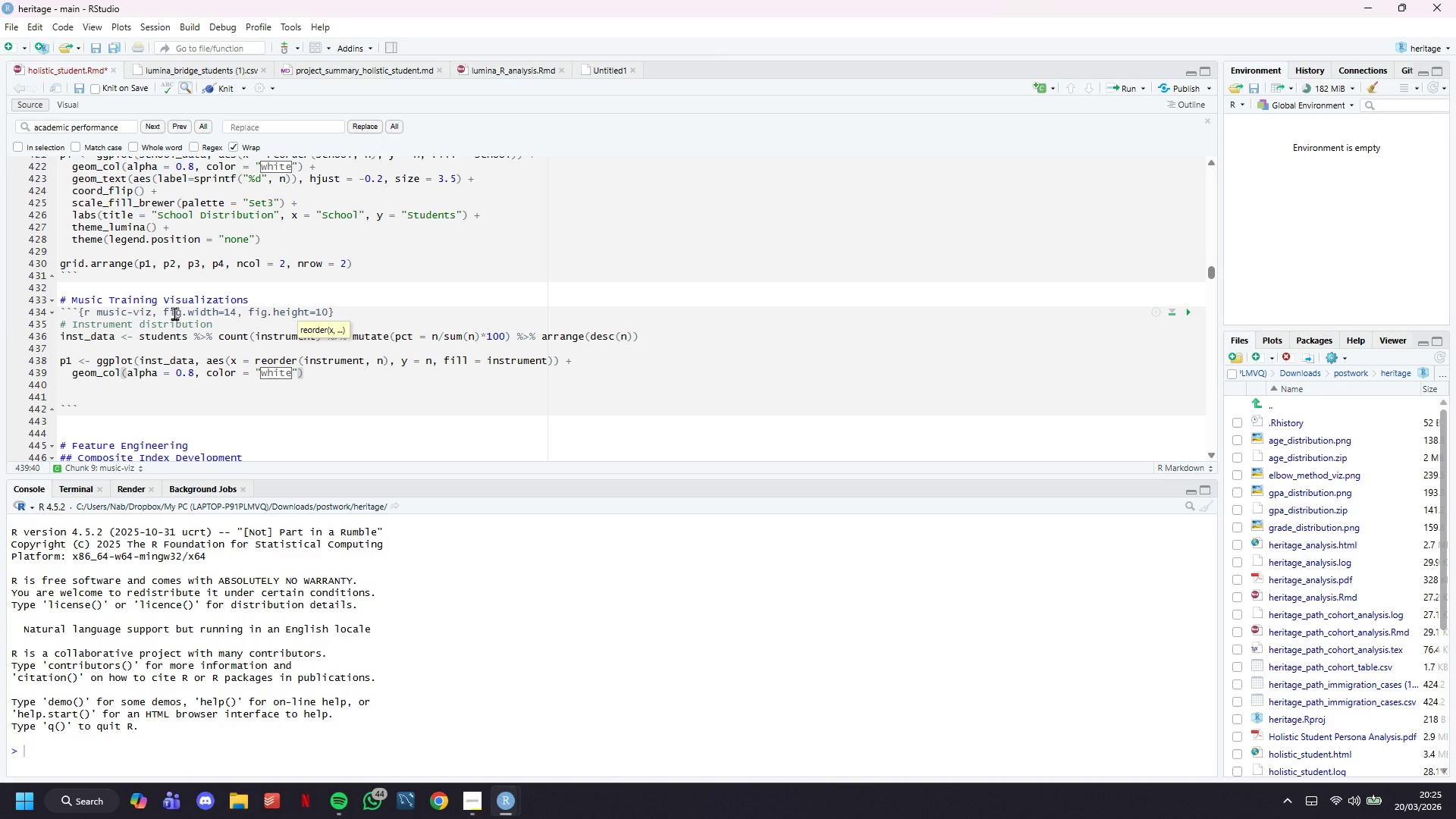 
key(Space)
 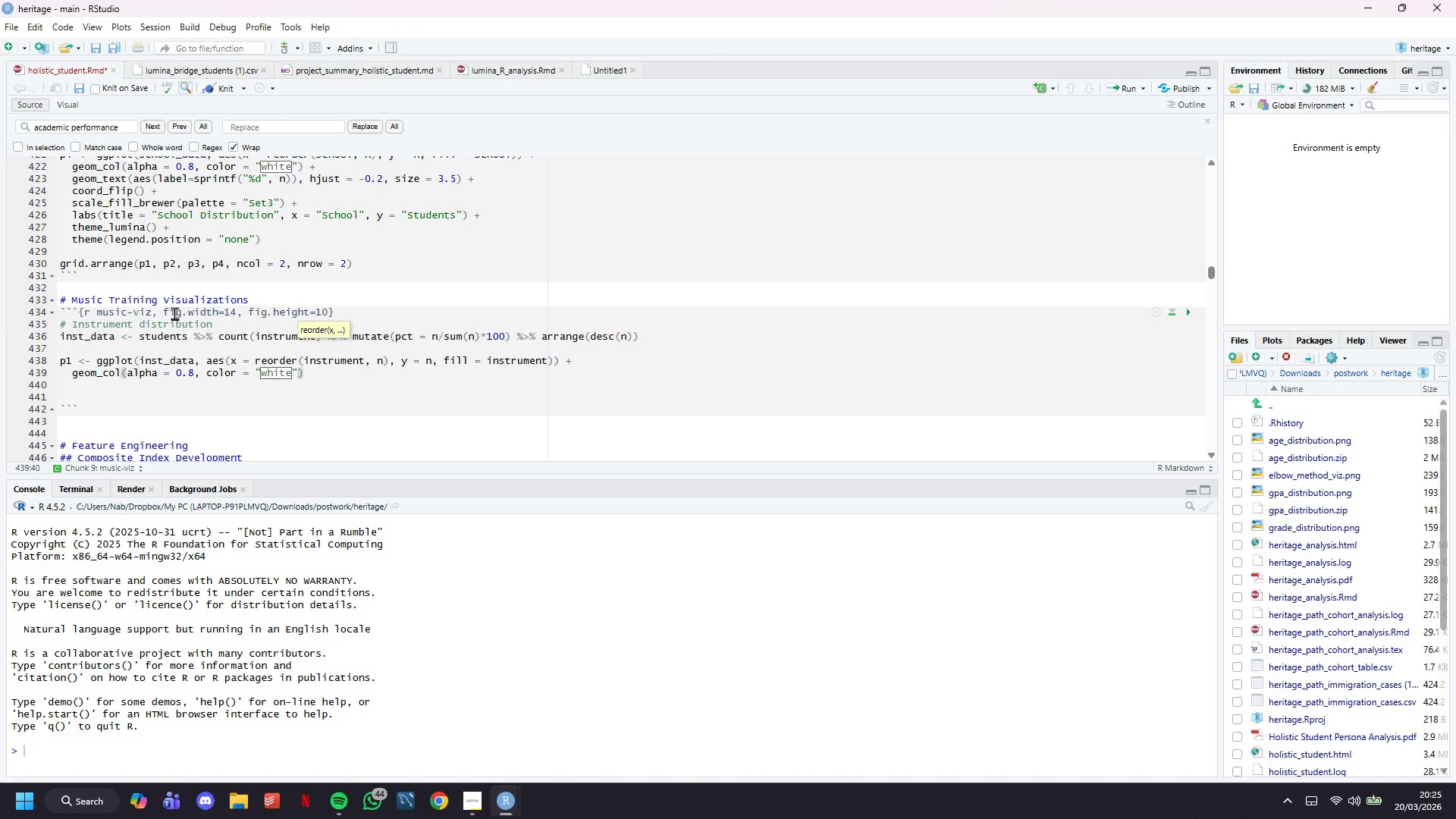 
key(Shift+ShiftLeft)
 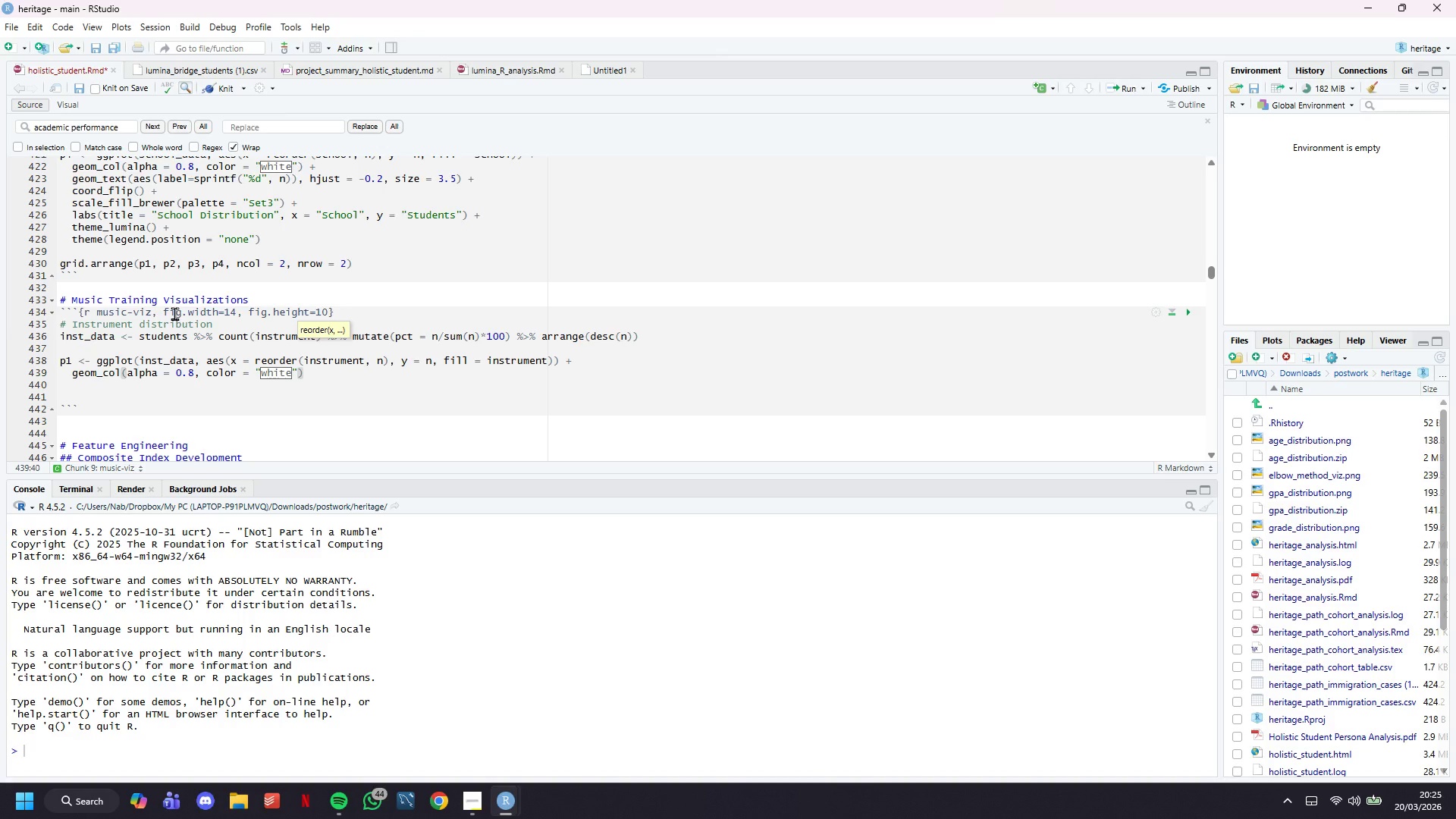 
key(Shift+Equal)
 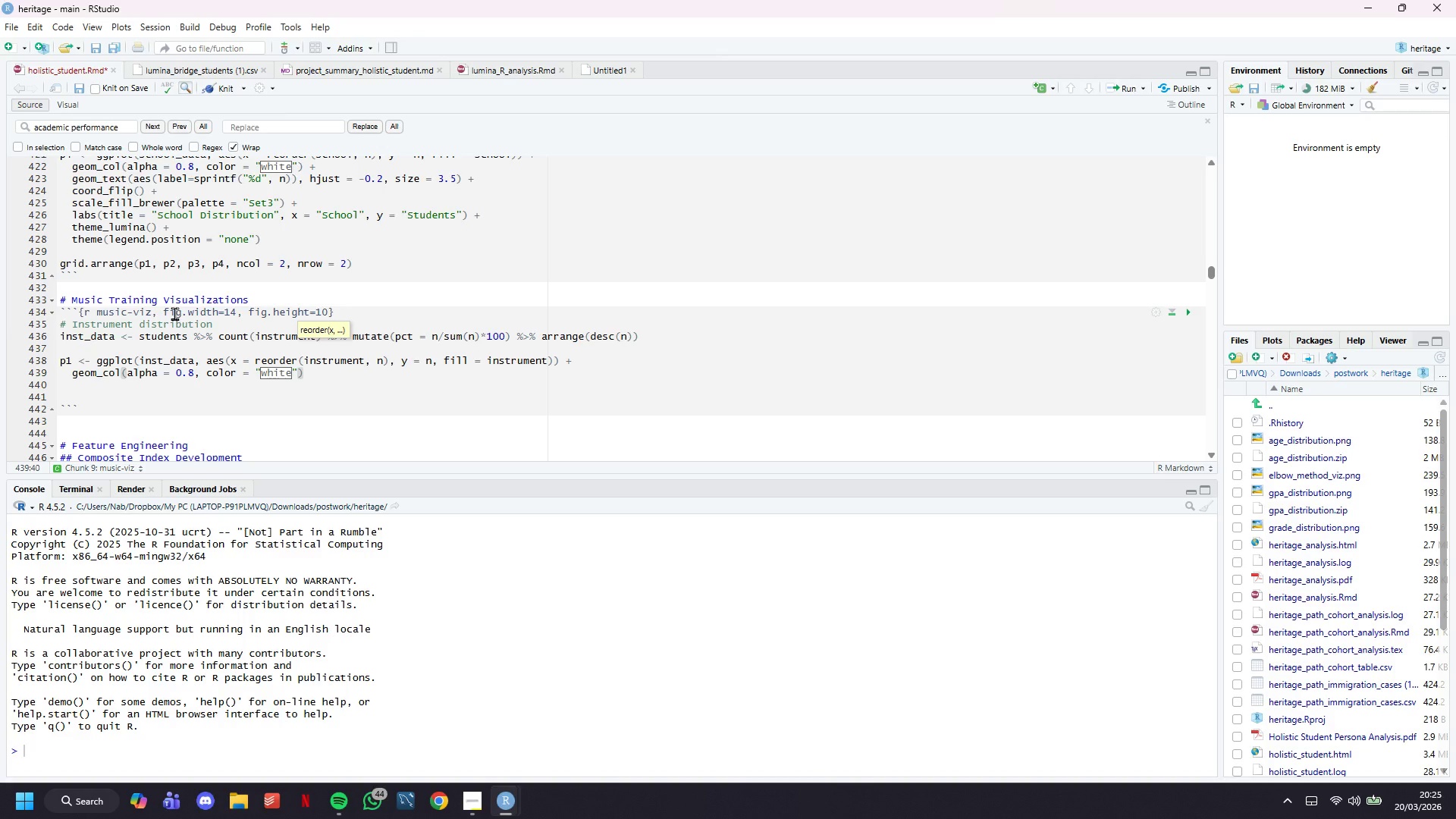 
key(Enter)
 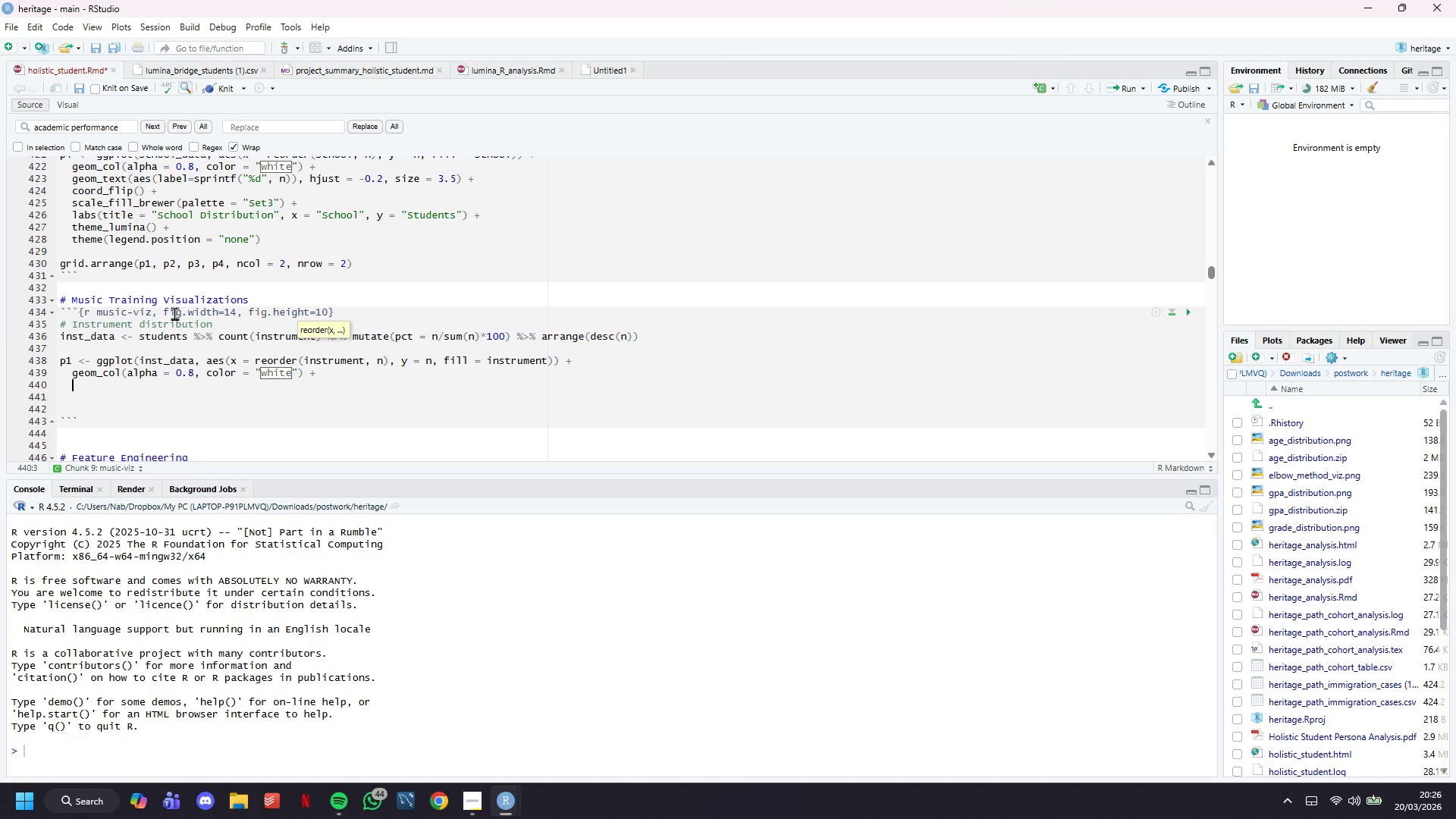 
type(geom_text(aes(label= sprintf("%d ())
 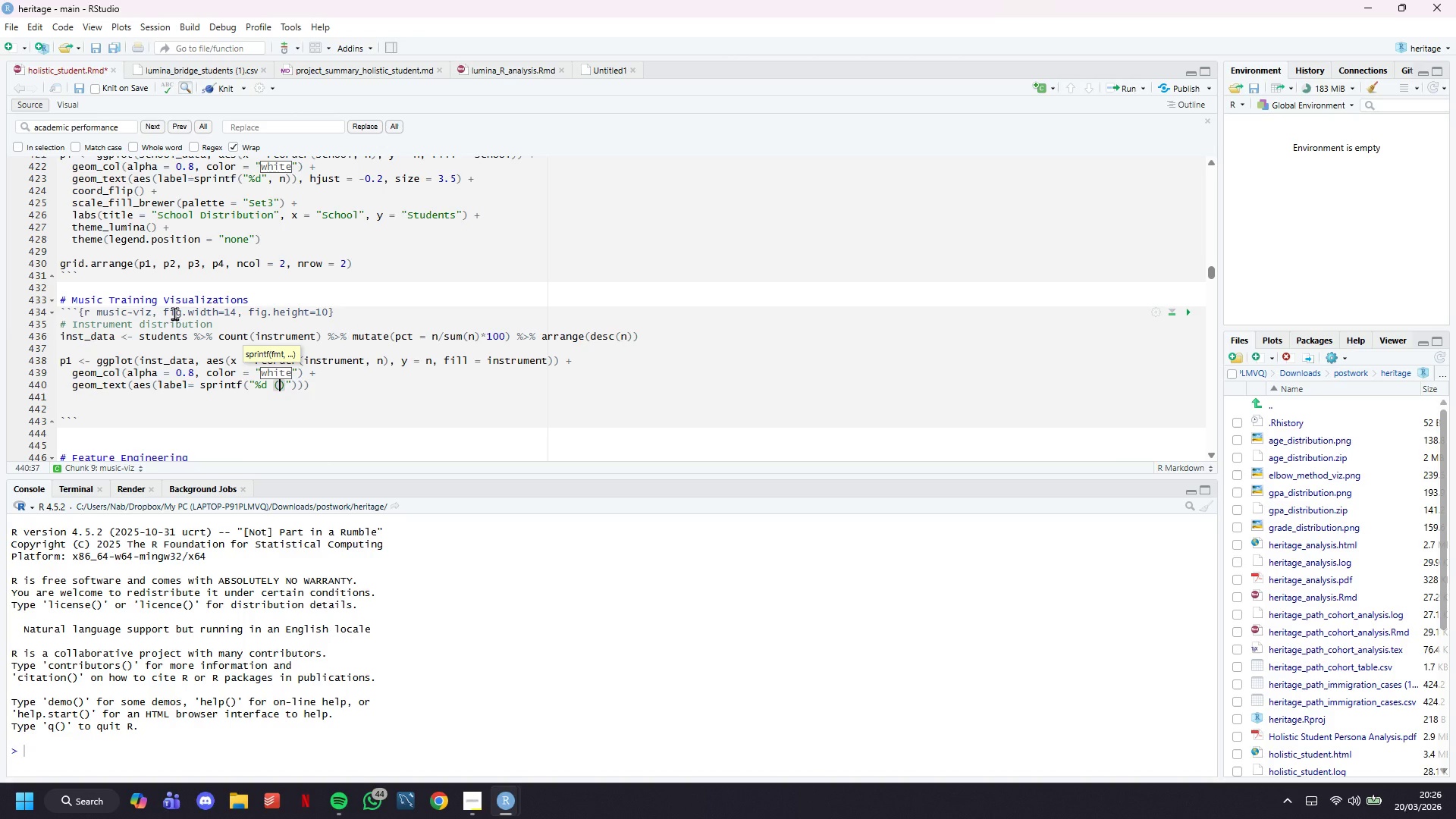 
 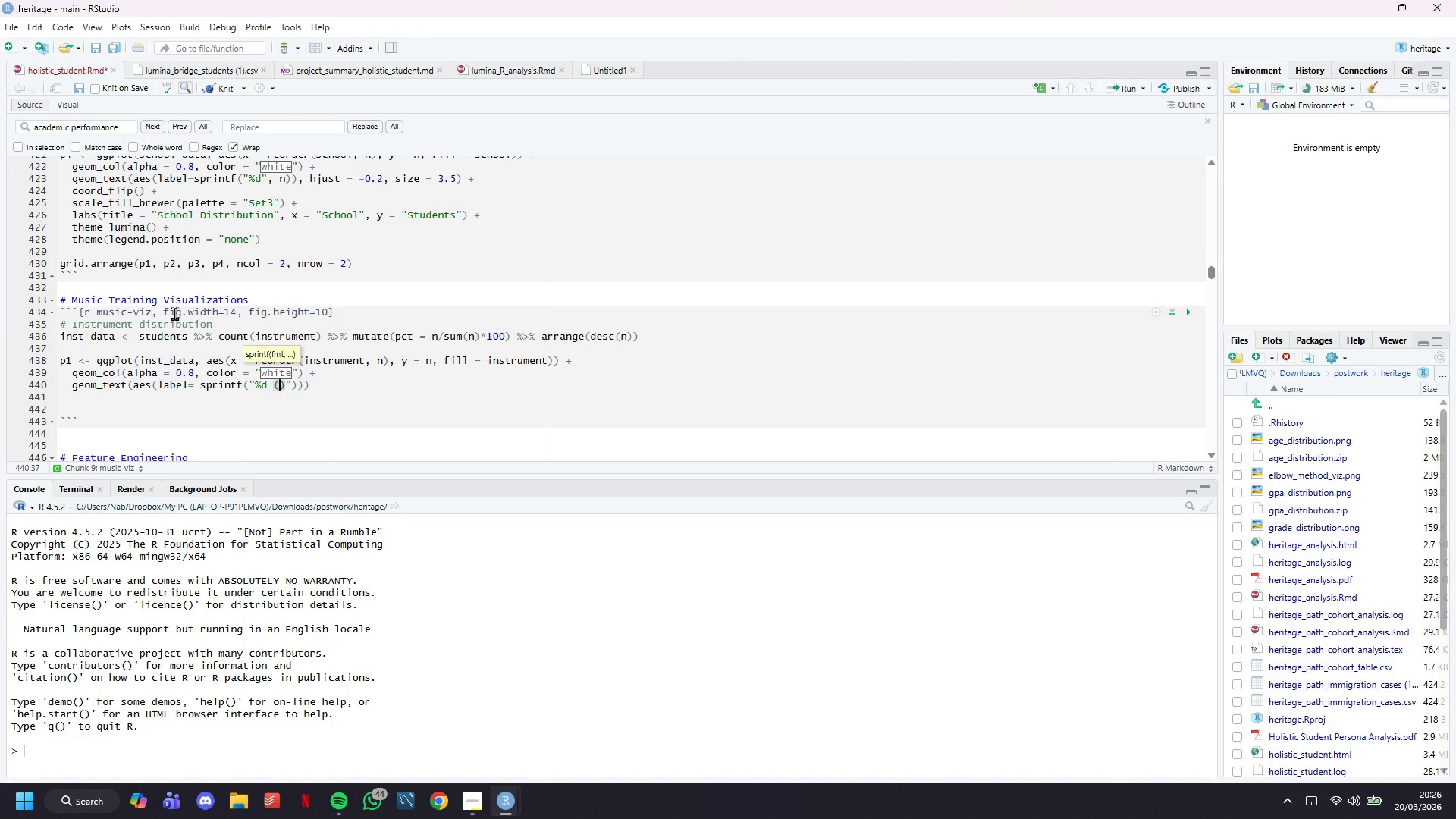 
key(ArrowLeft)
 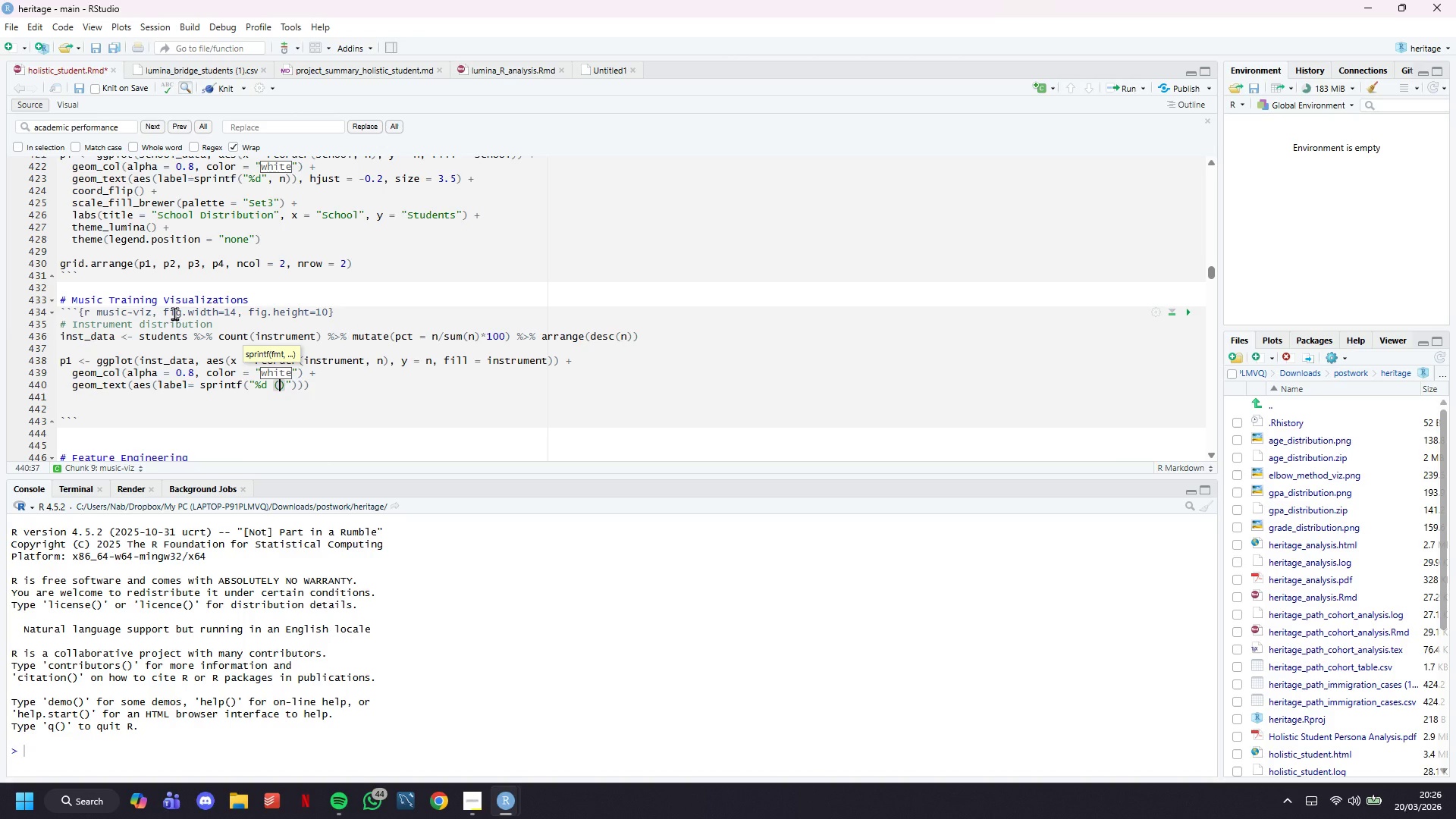 
type(%.1f%%)
 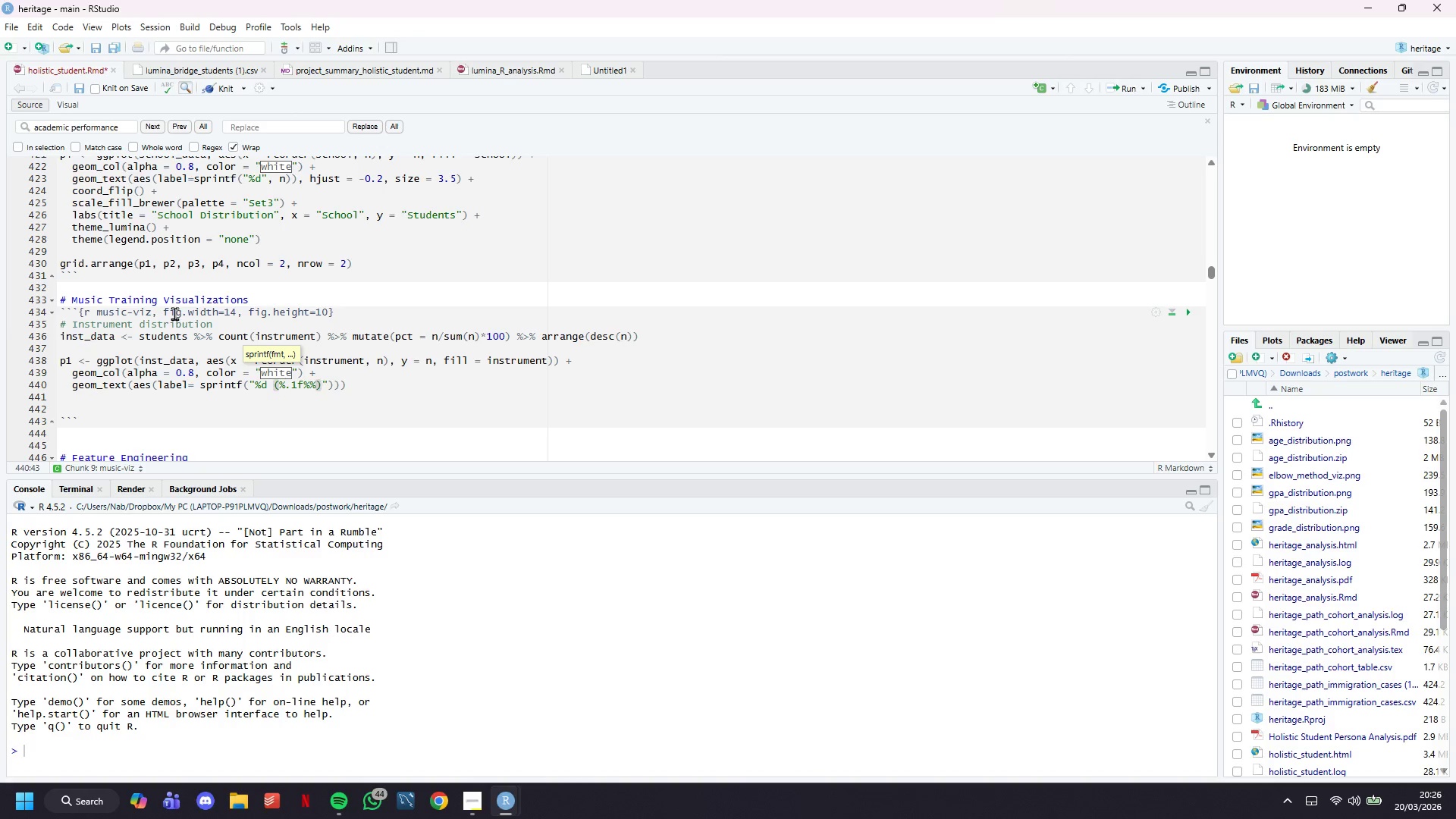 
key(ArrowRight)
 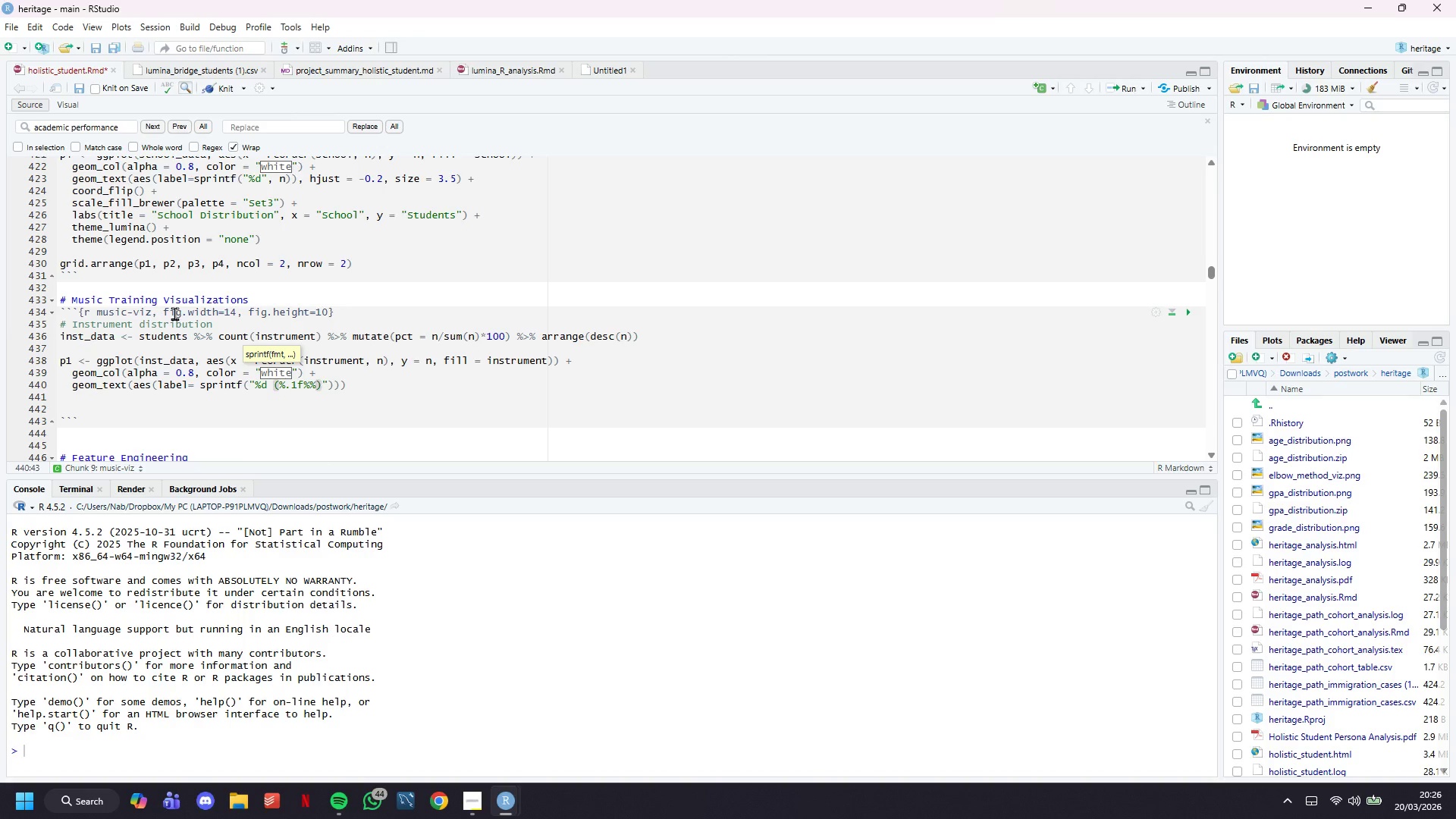 
key(ArrowRight)
 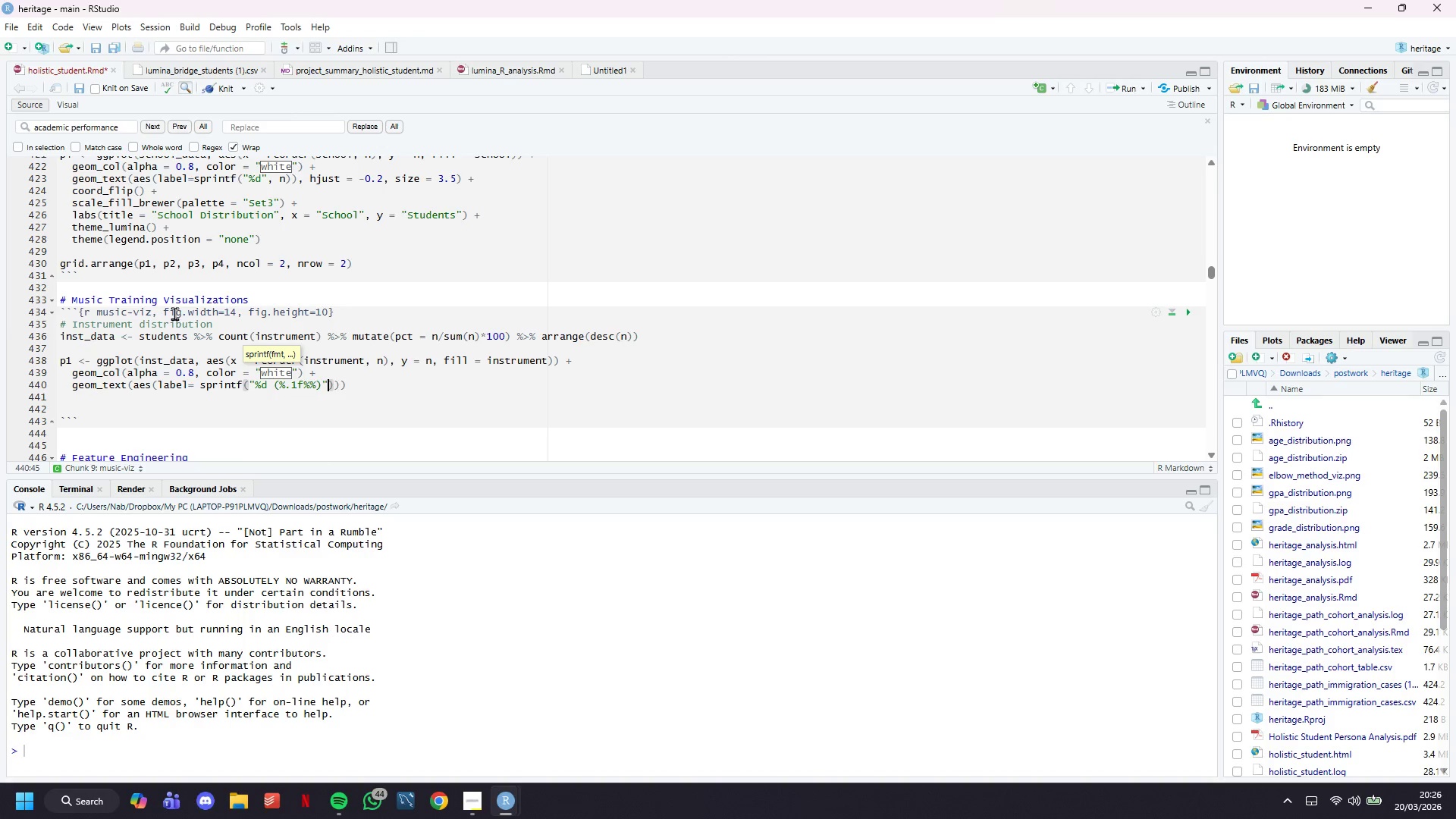 
type(, n, pct)
 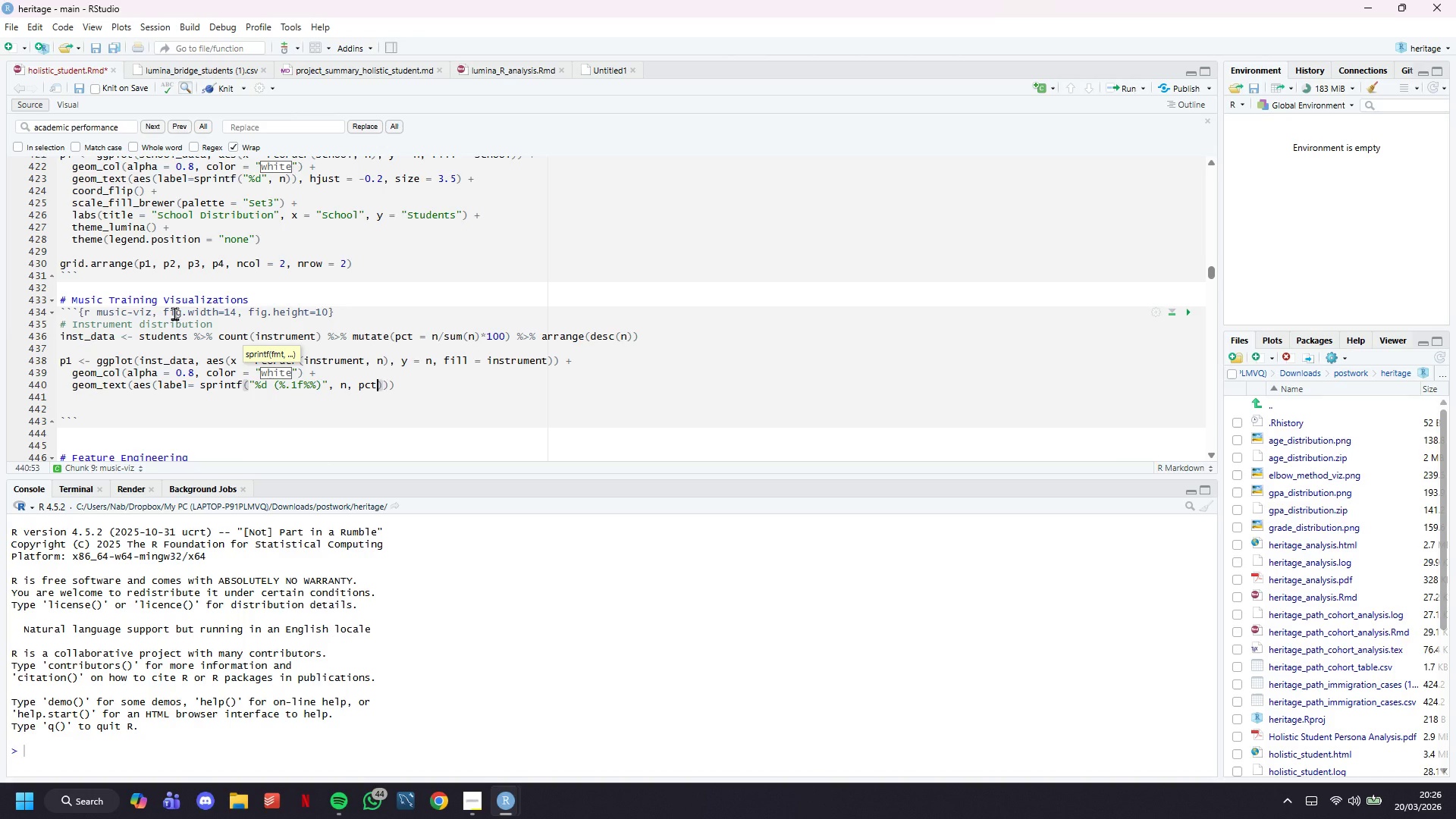 
key(ArrowRight)
 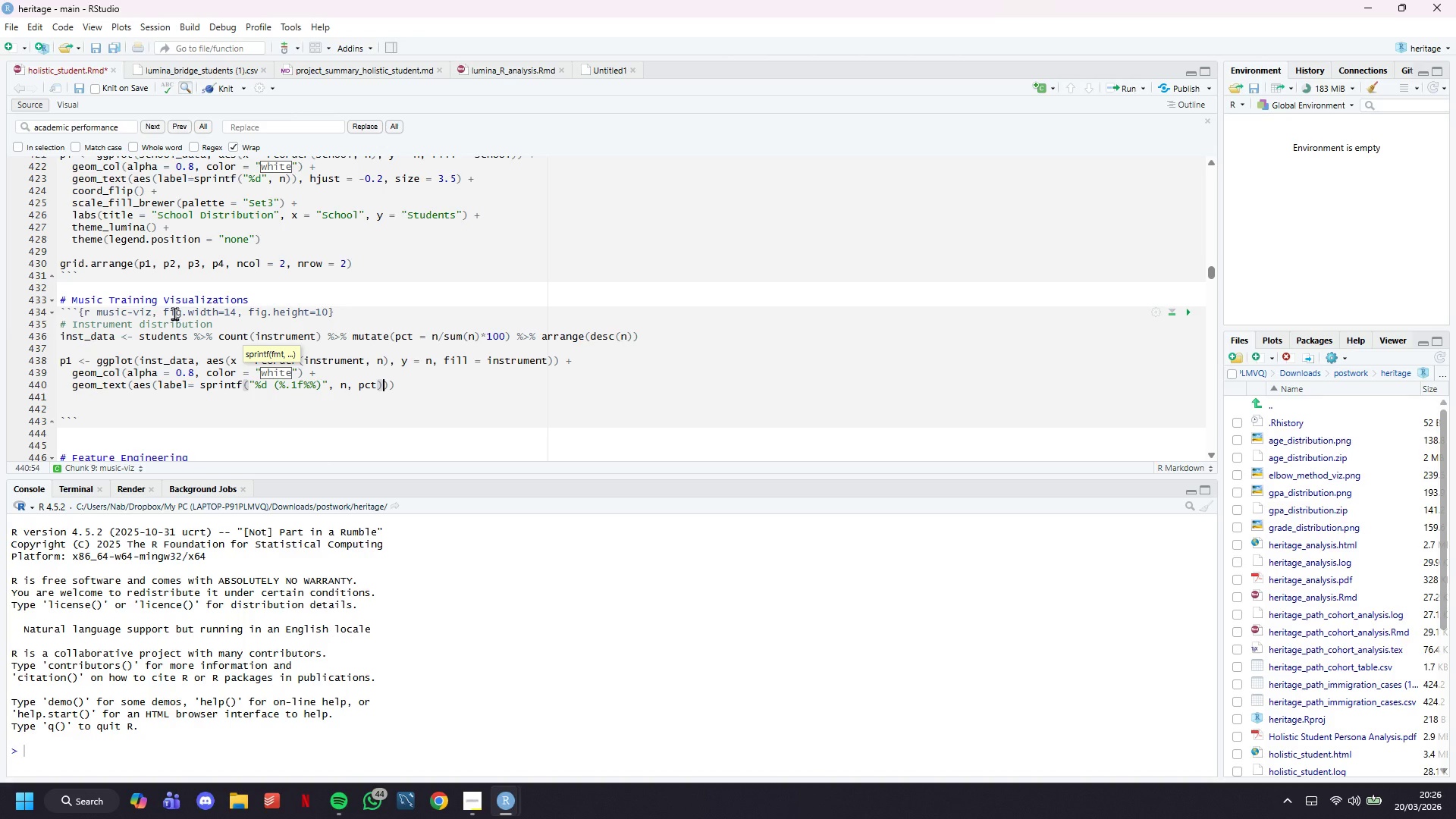 
key(ArrowRight)
 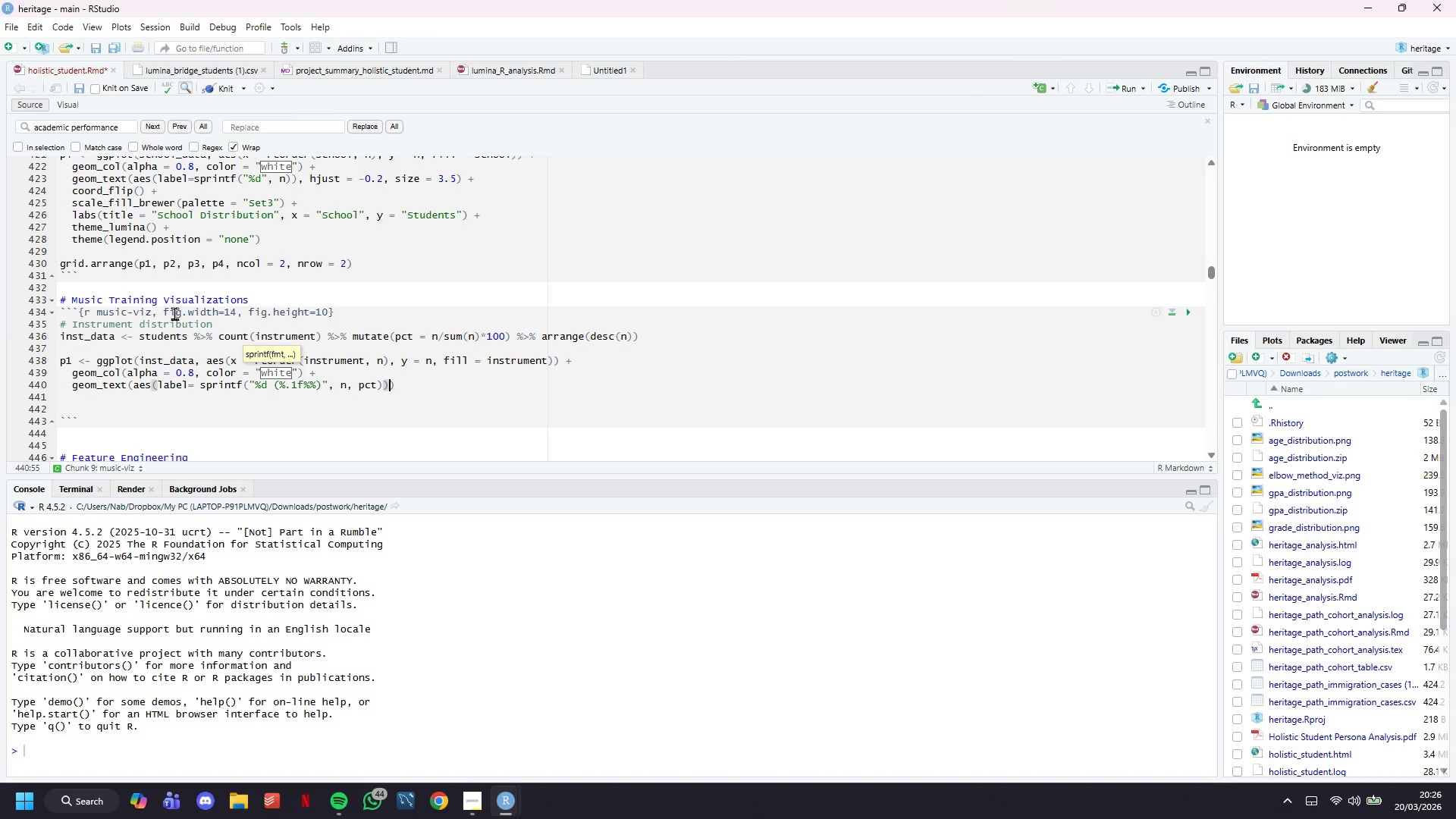 
type(, hjust = -0.1, size = 3)
 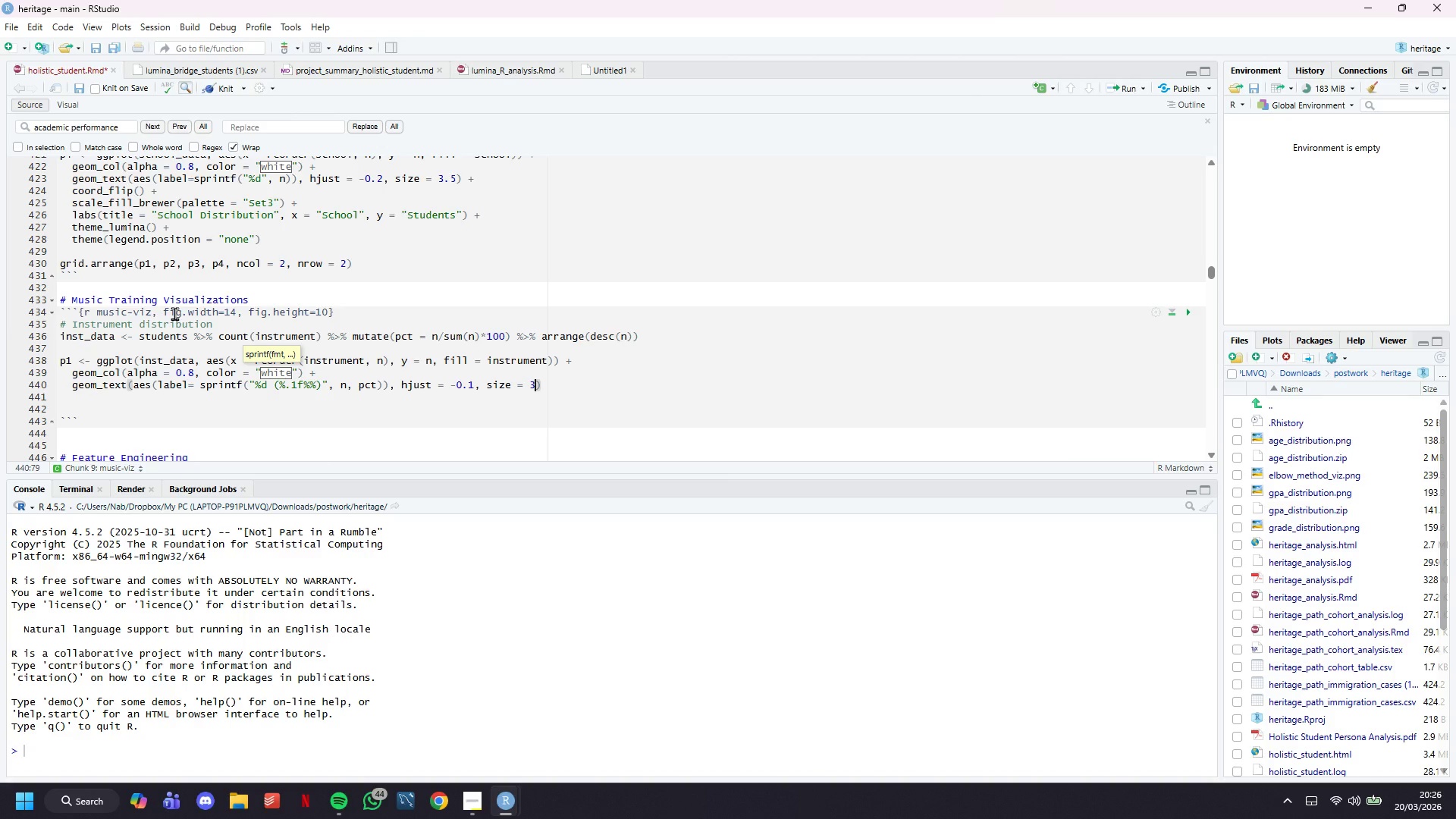 
key(ArrowRight)
 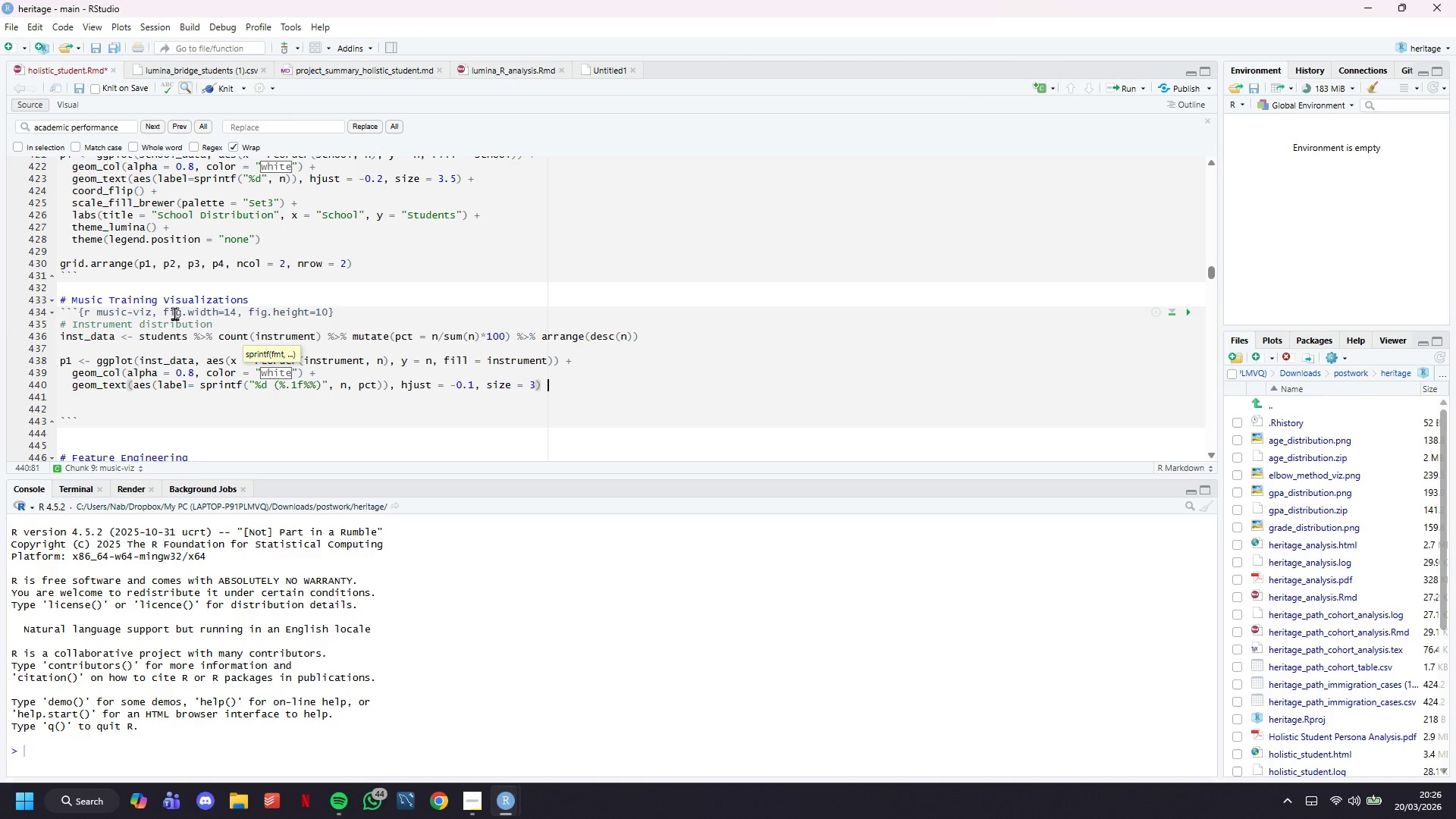 
key(Space)
 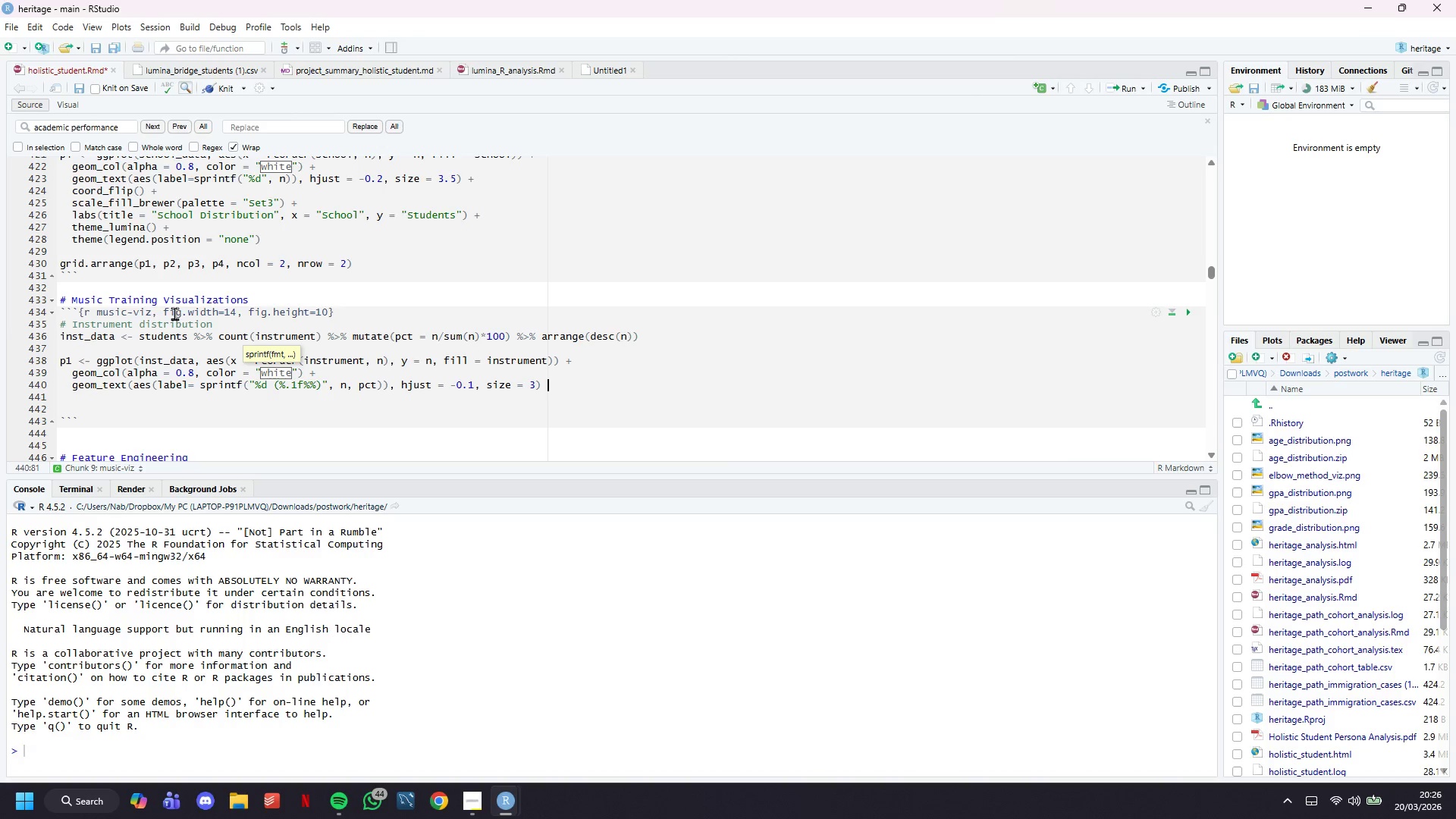 
key(Shift+Equal)
 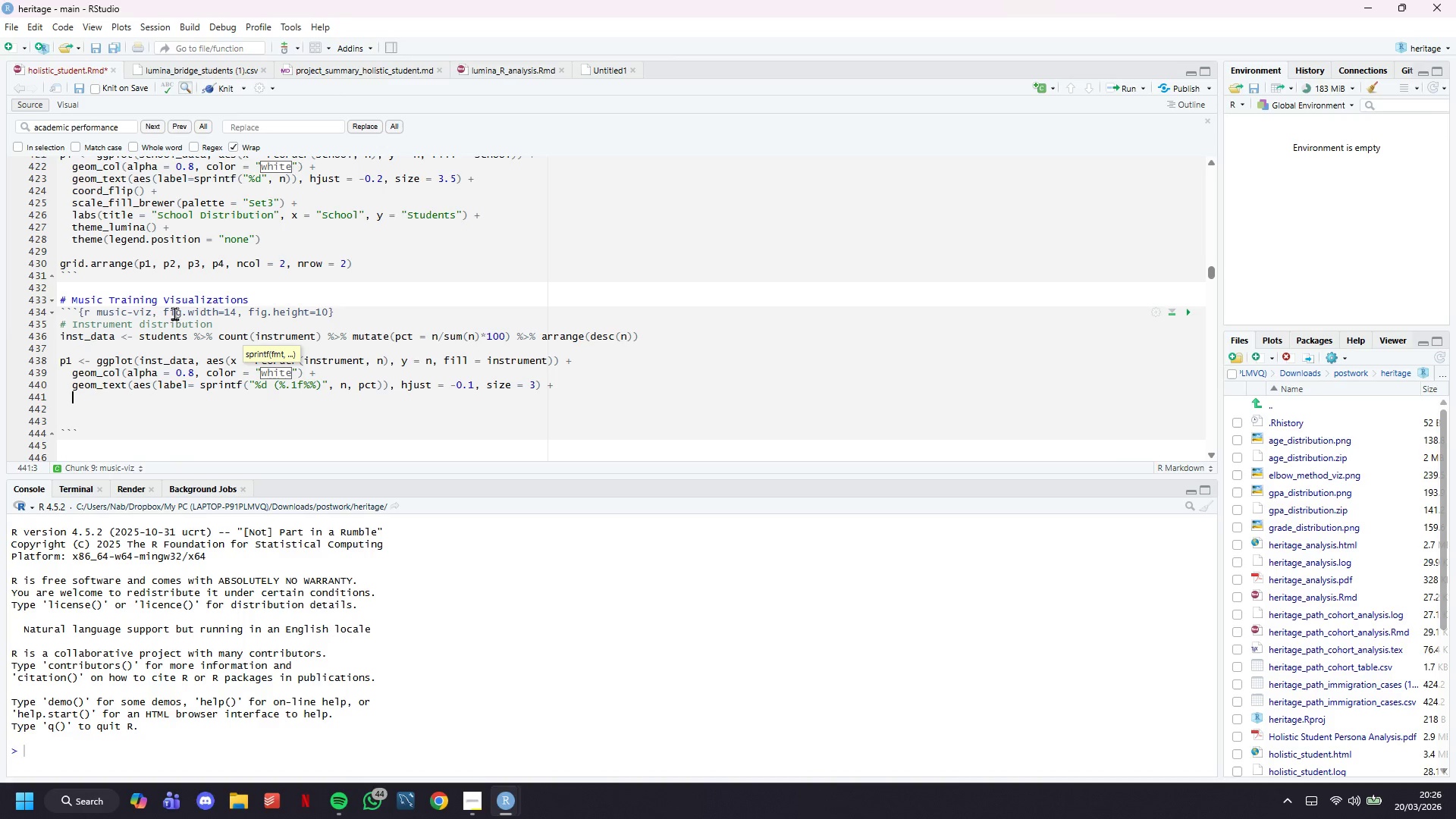 
key(Enter)
 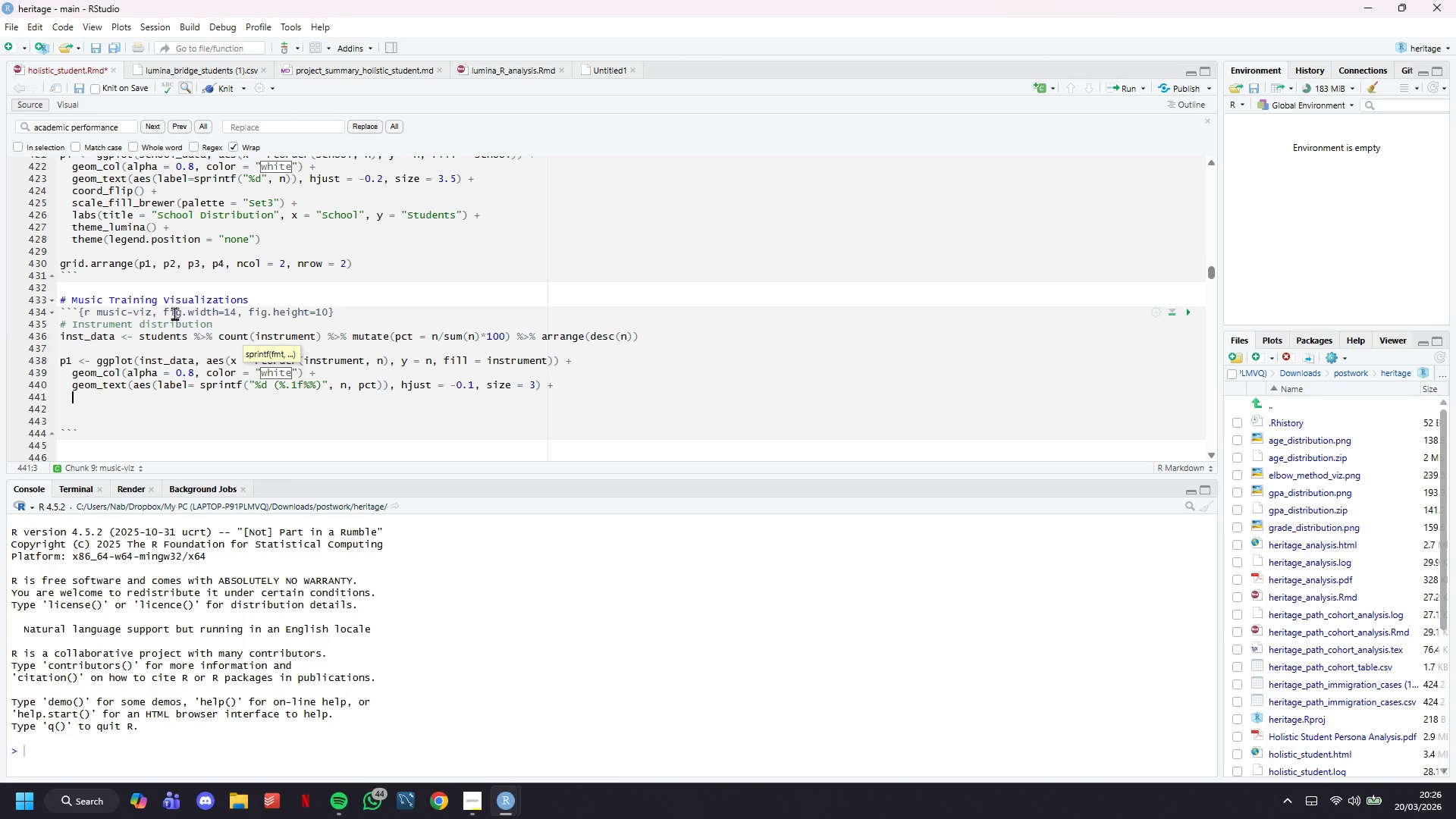 
type(coord_flip()
 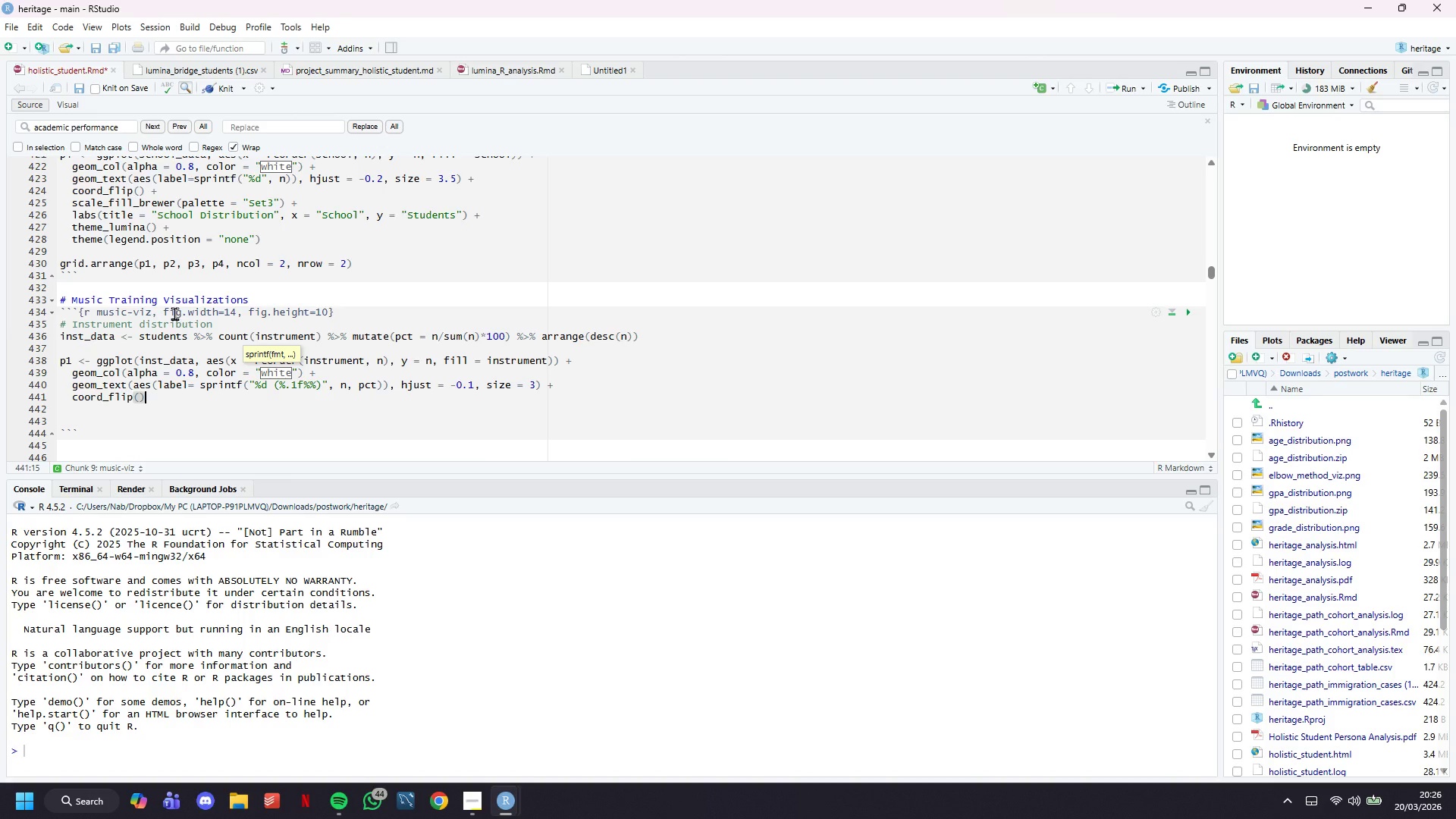 
 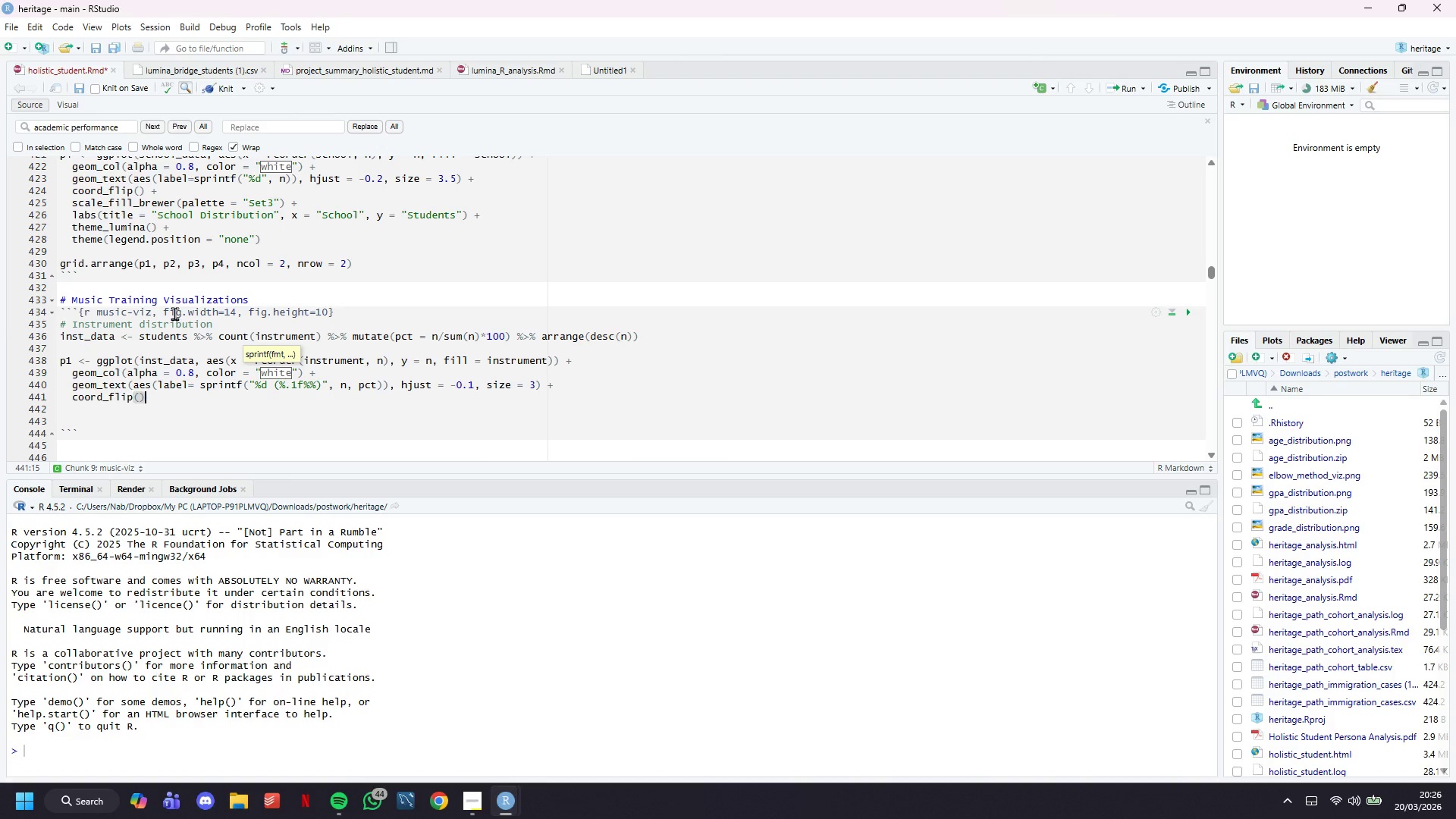 
key(ArrowRight)
 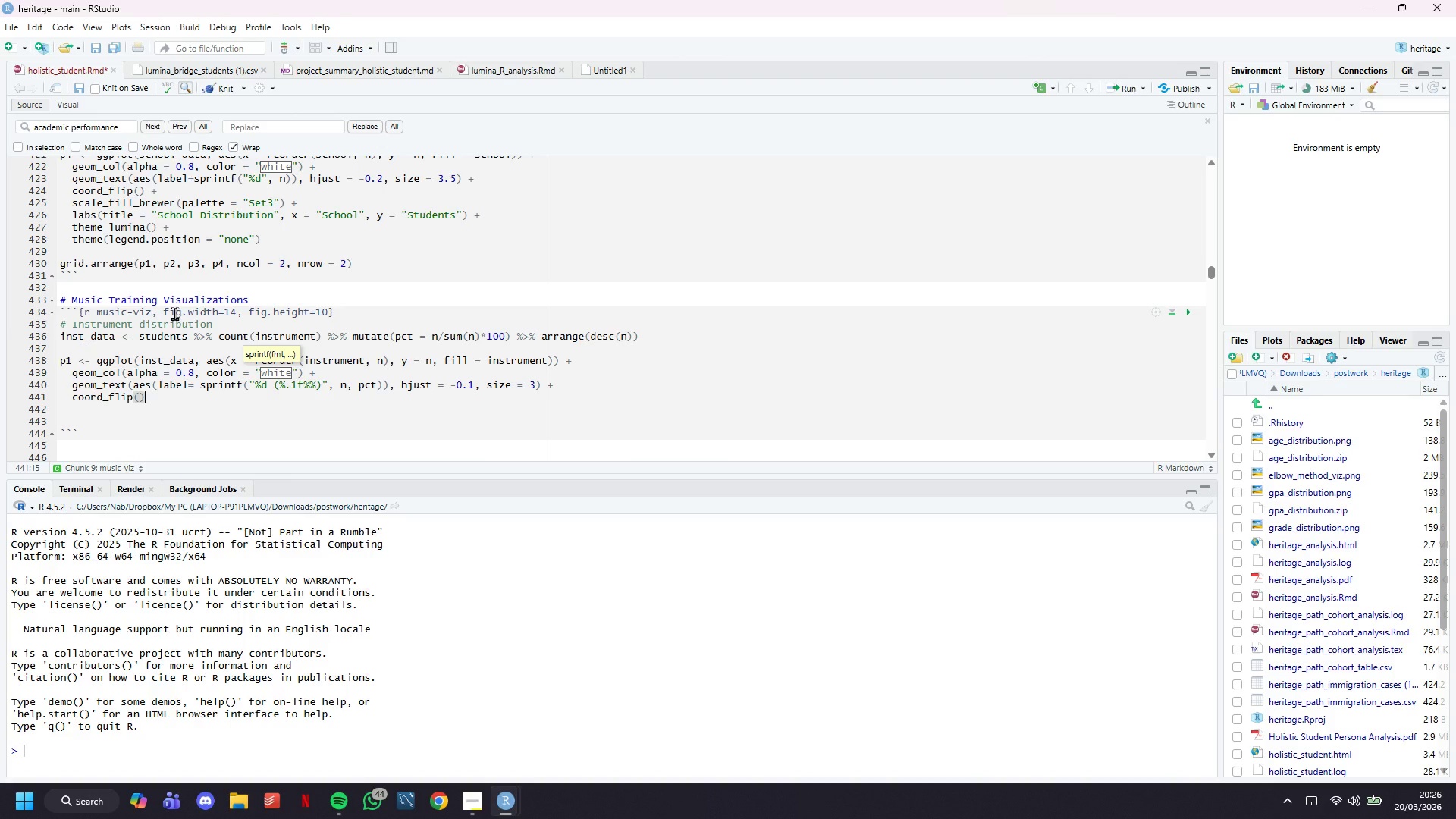 
key(Enter)
 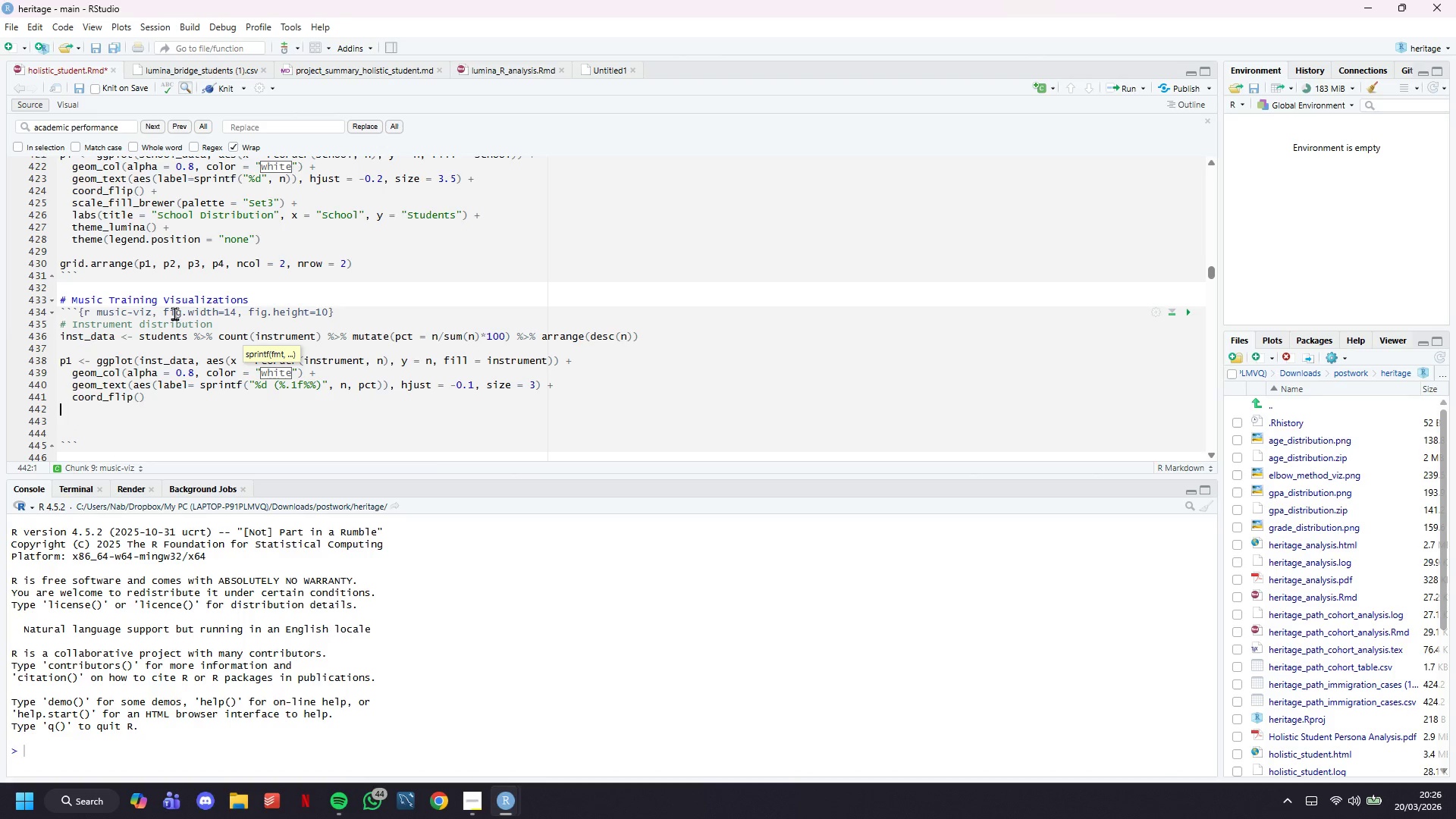 
key(ArrowLeft)
 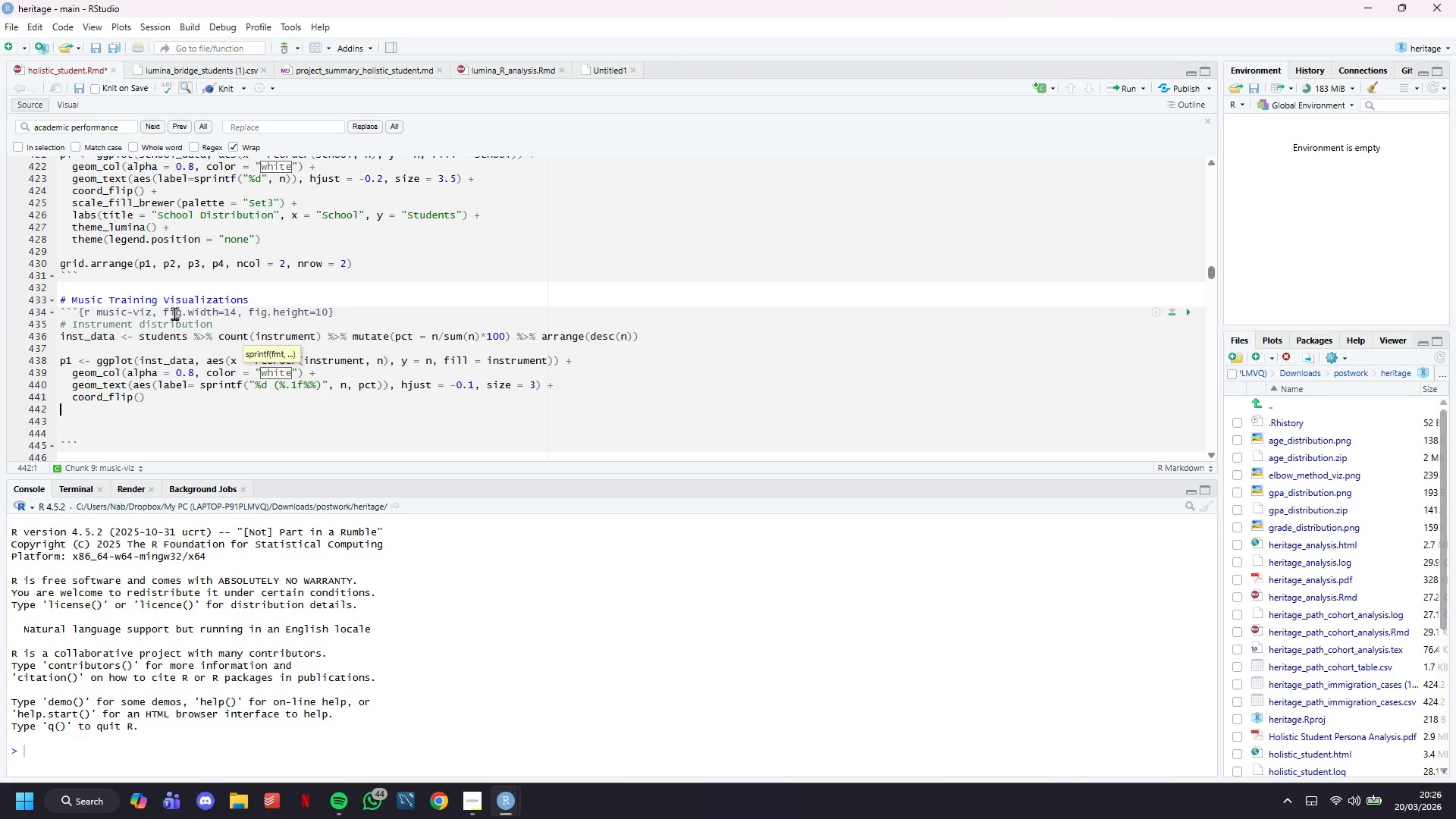 
key(ArrowLeft)
 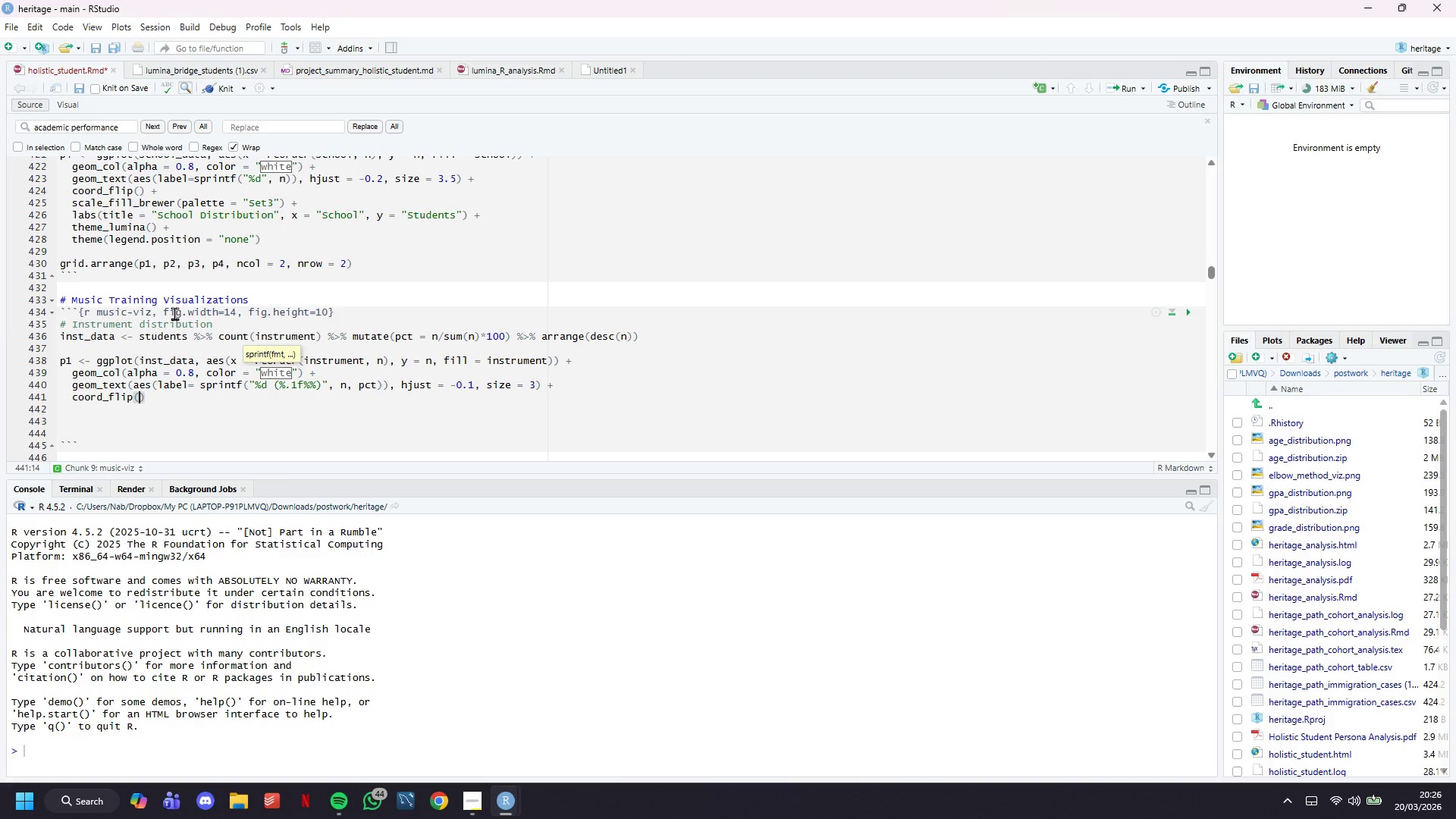 
key(ArrowRight)
 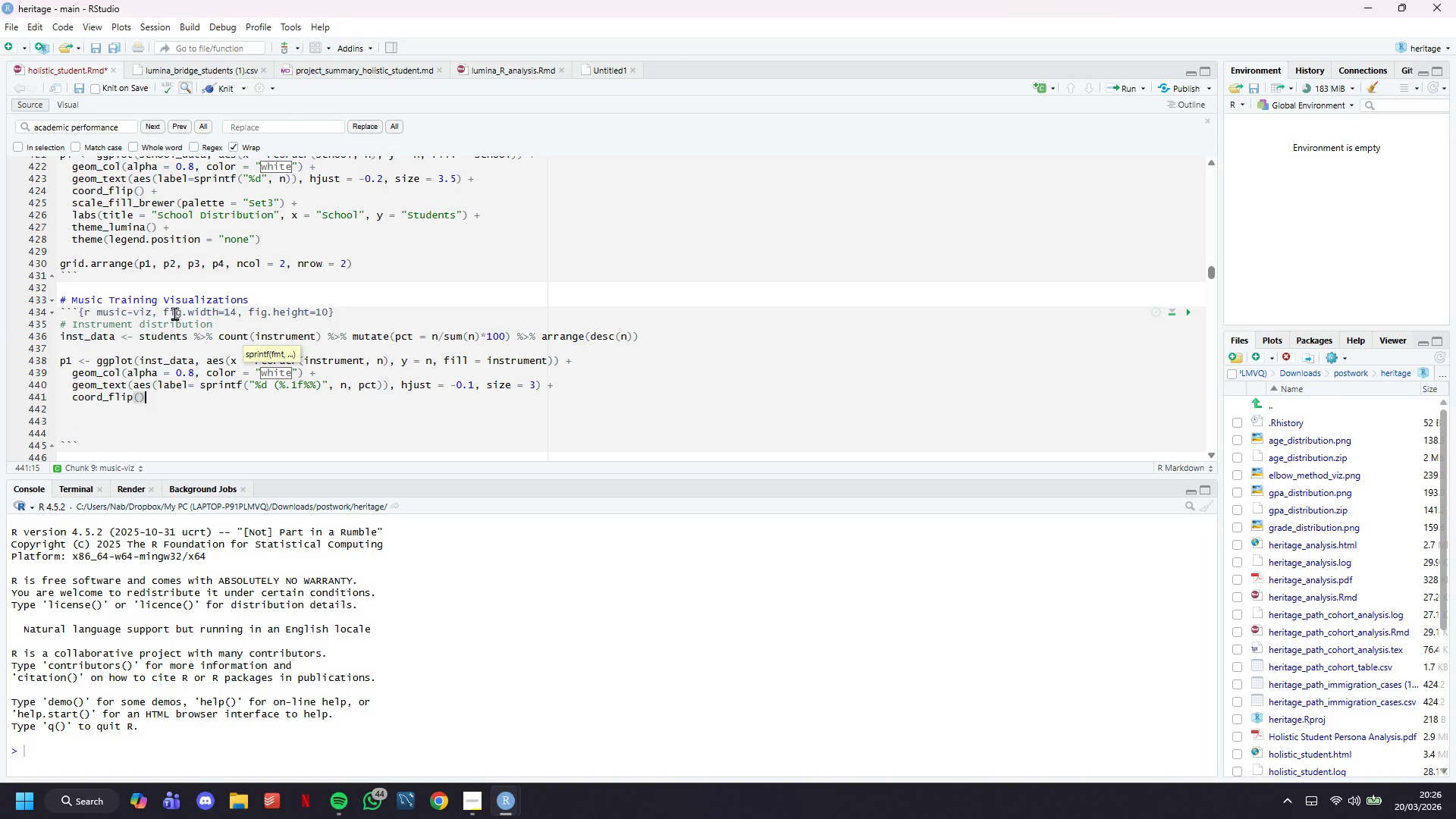 
key(Space)
 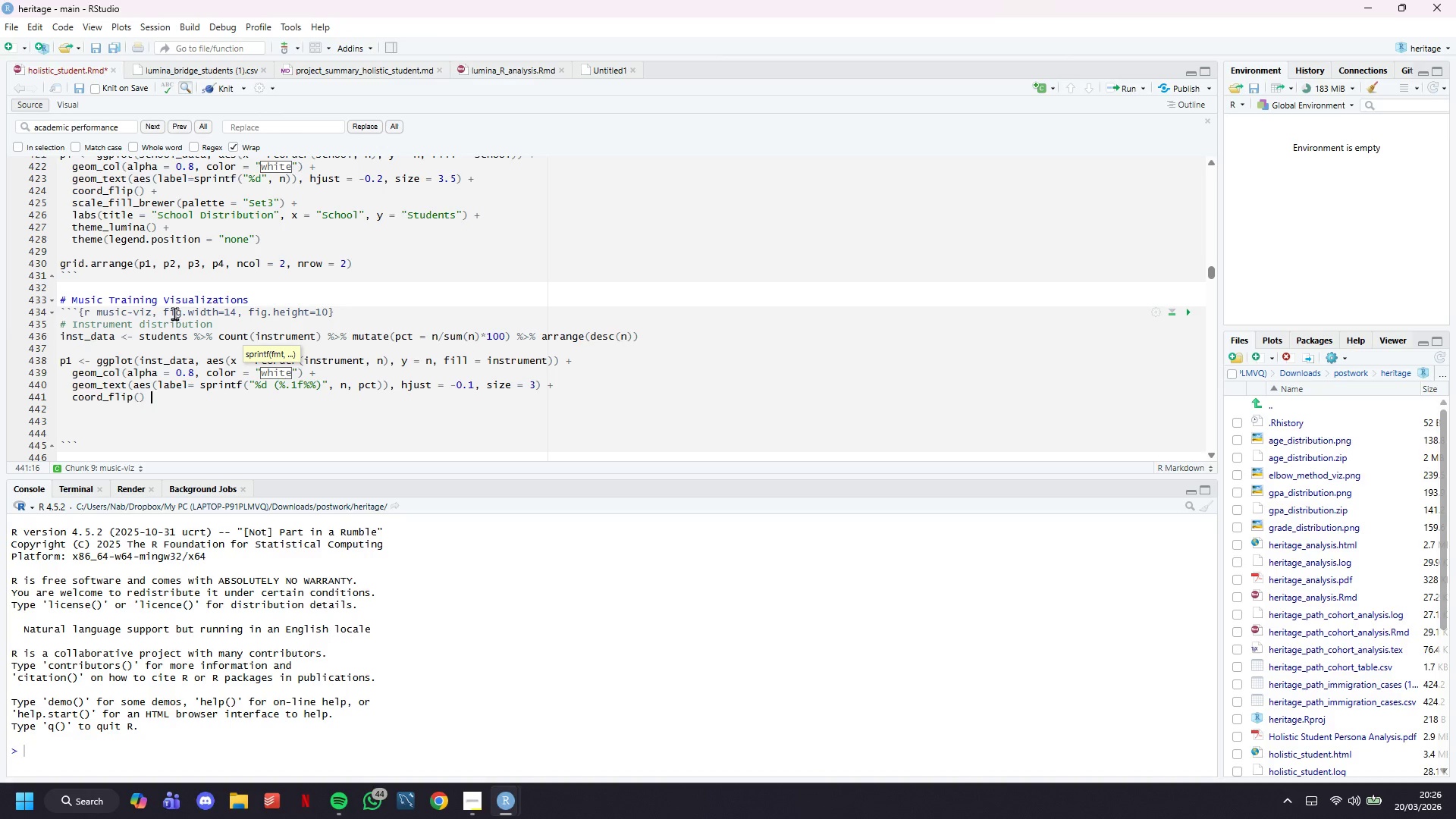 
key(Shift+ShiftLeft)
 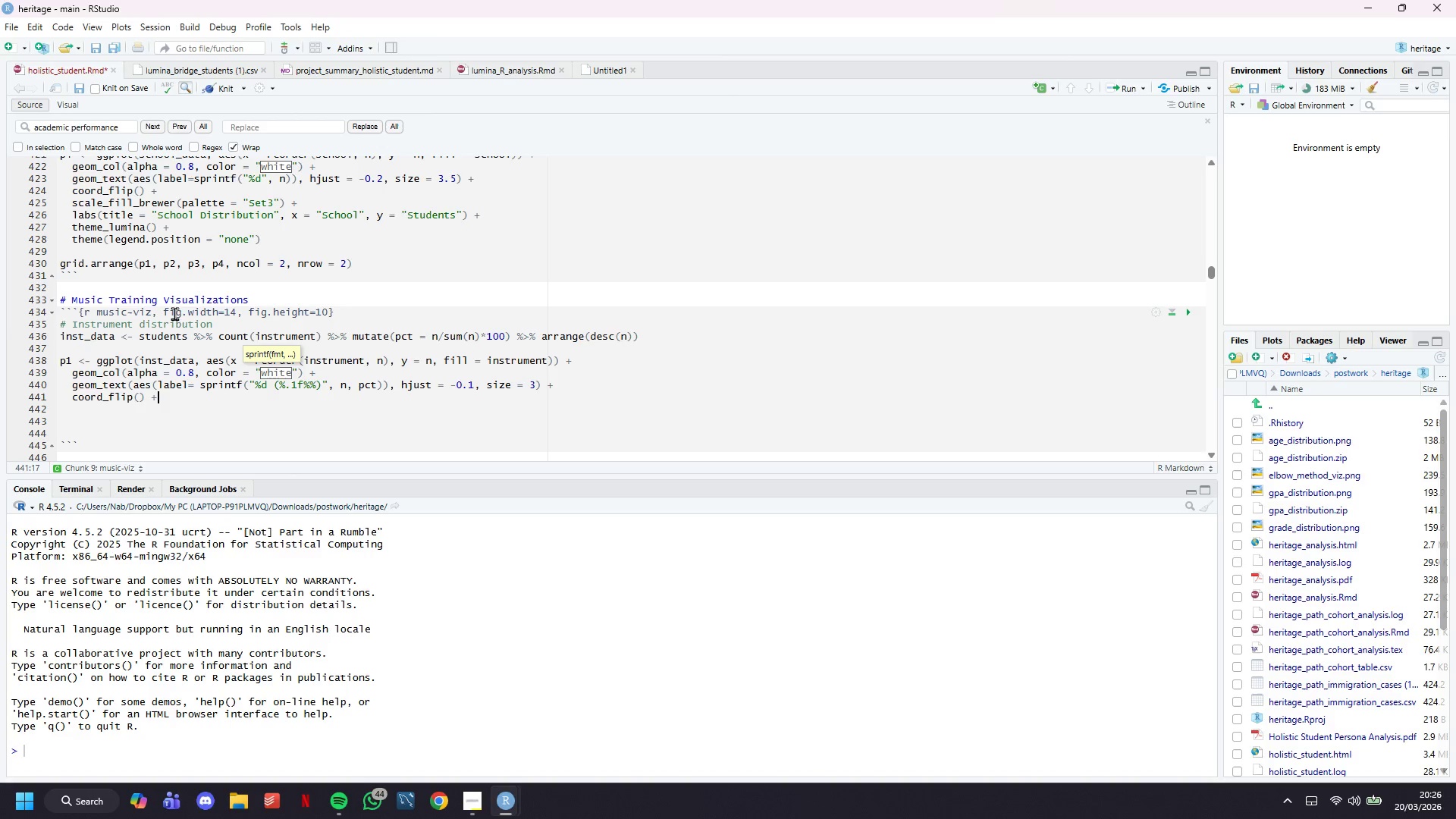 
key(Shift+Equal)
 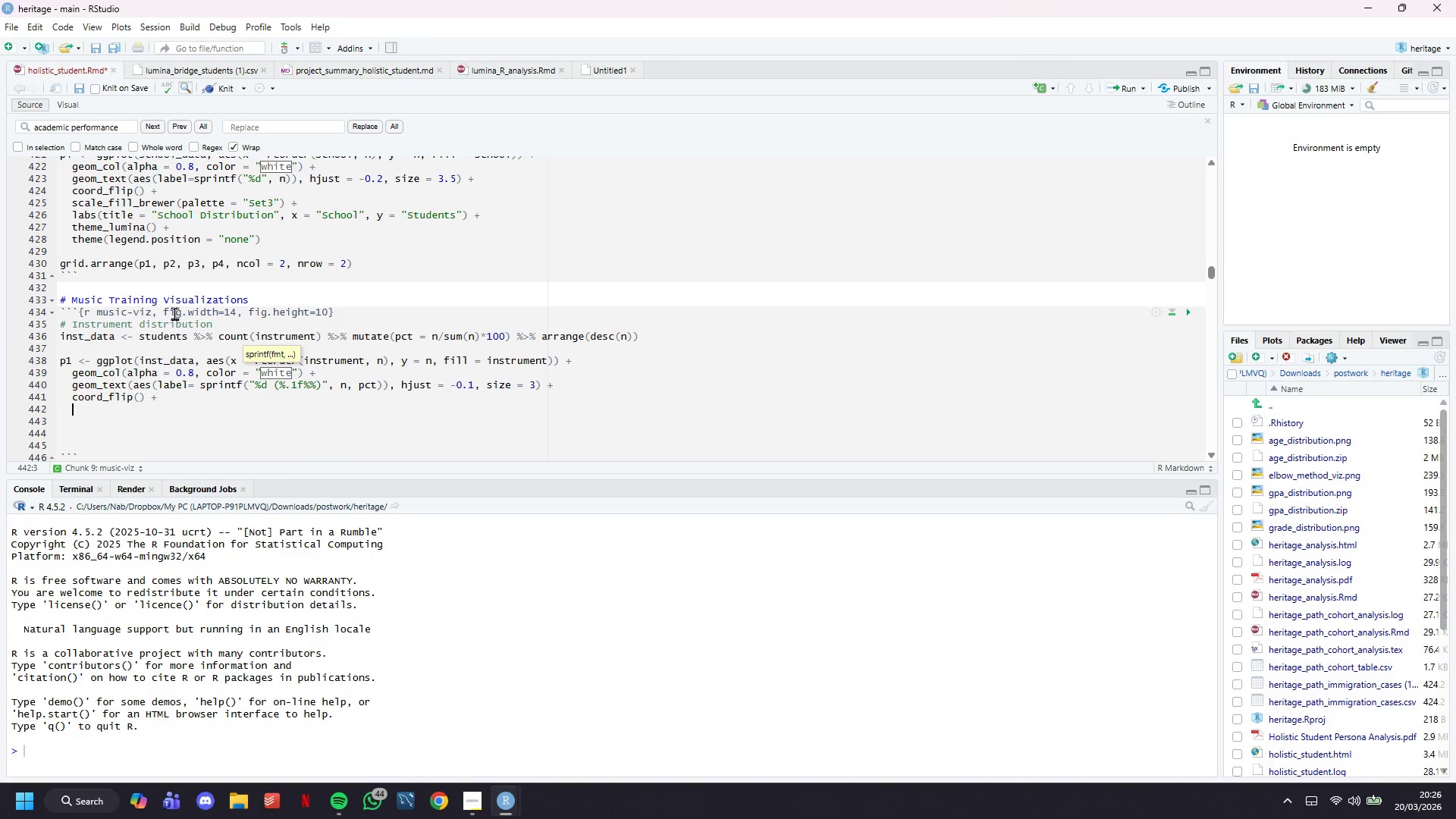 
key(Enter)
 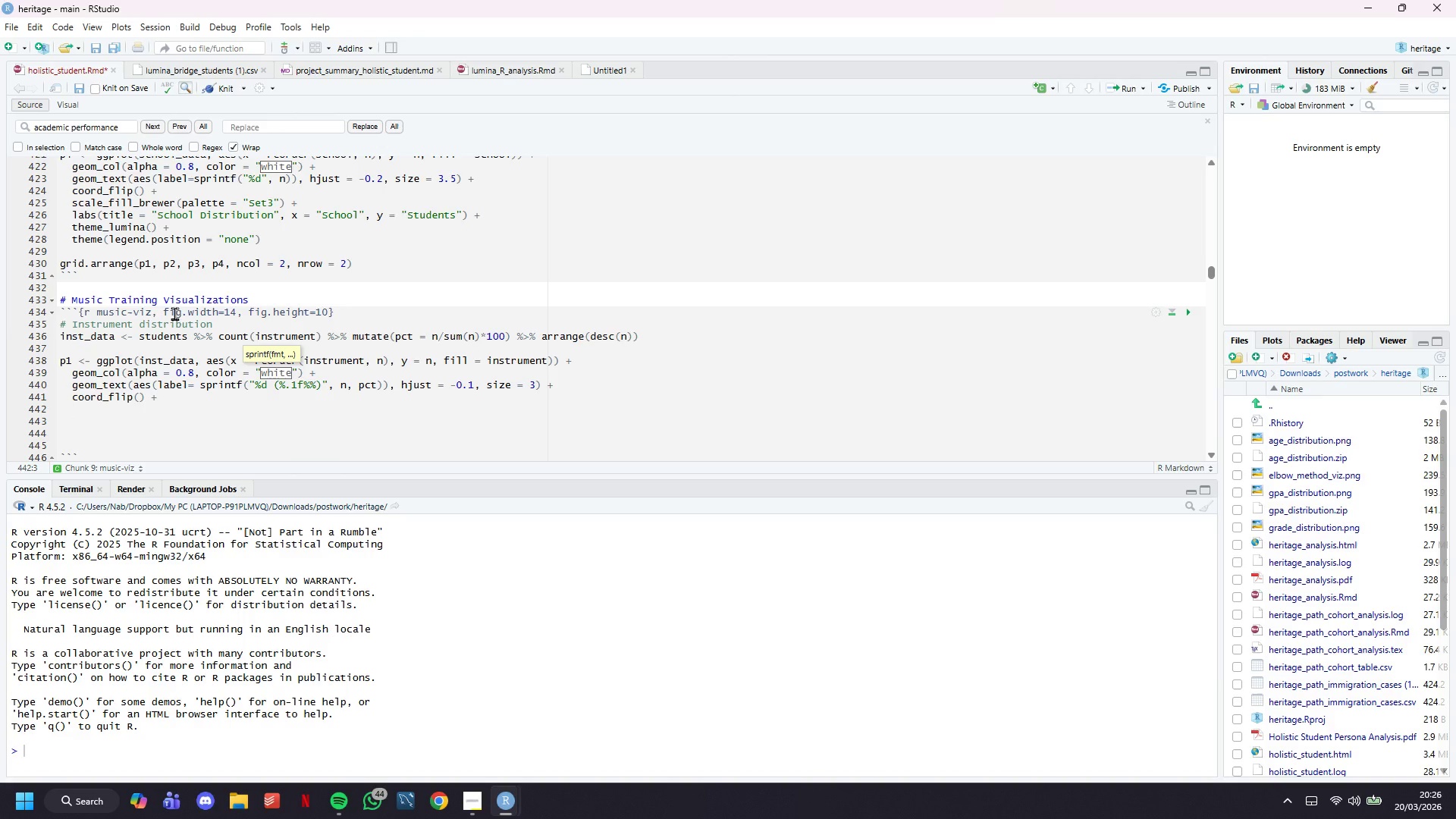 
type(scale_fill_)
 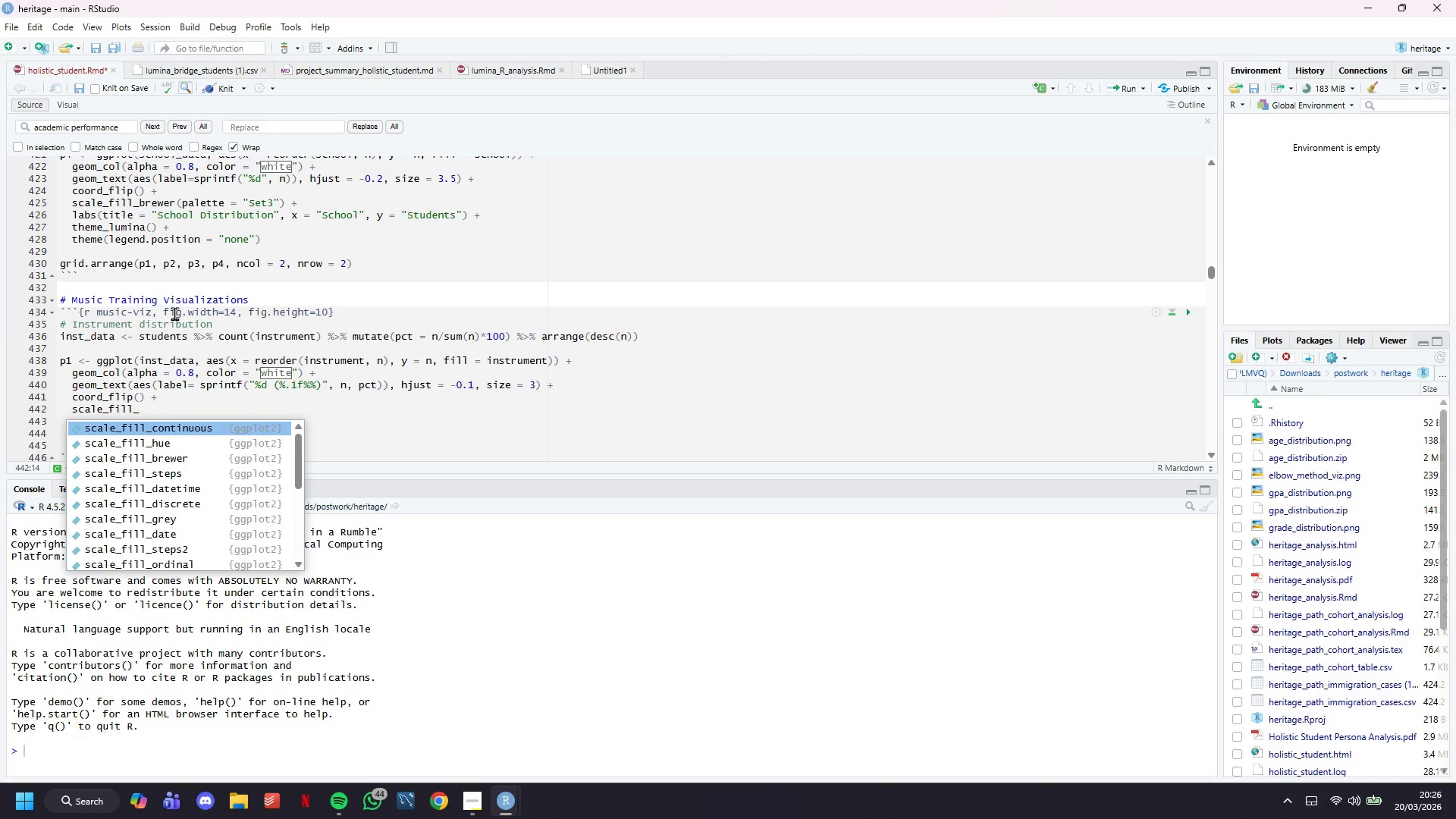 
wait(9.72)
 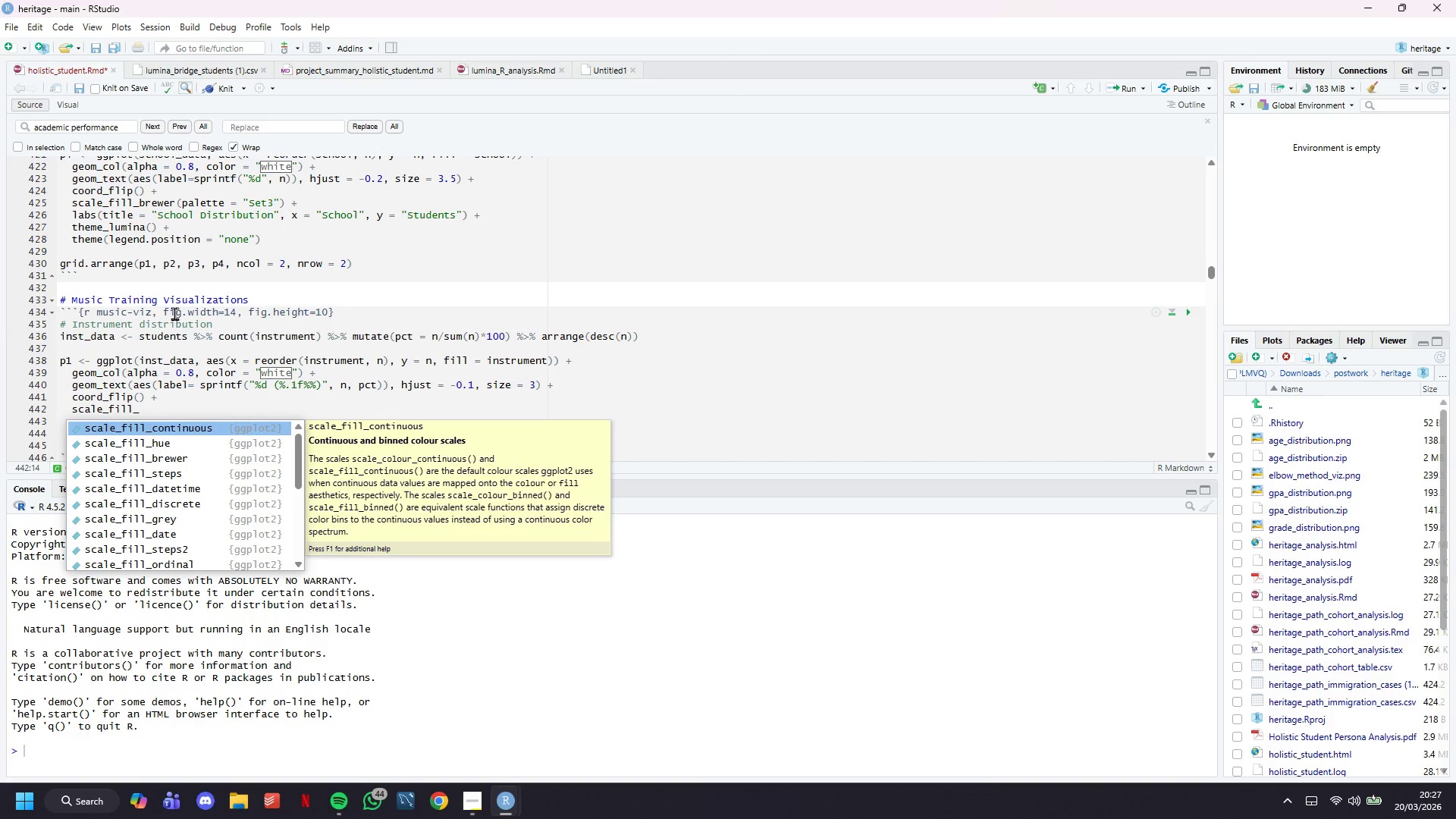 
type(brewer(palette = "Set3)
 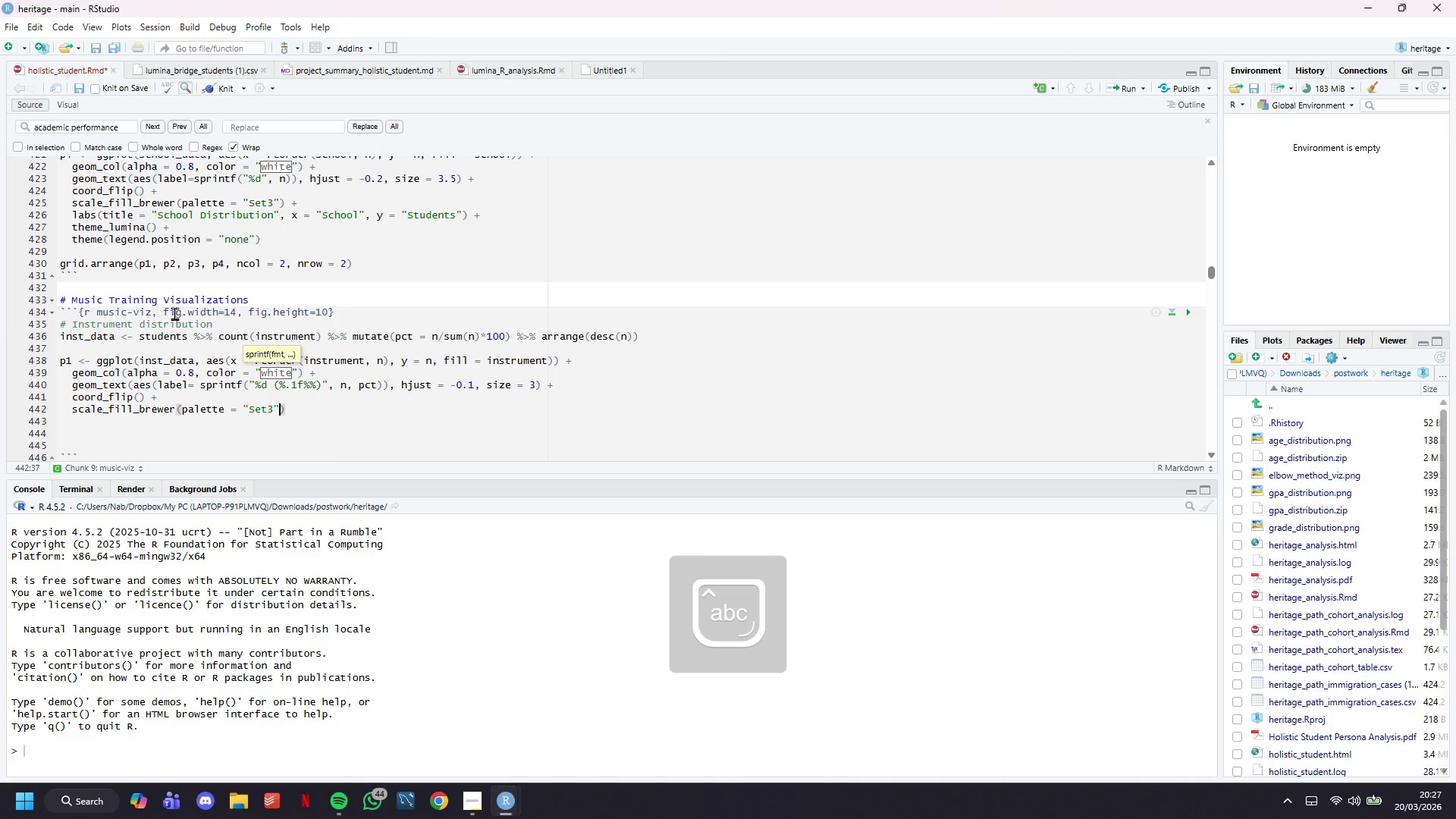 
 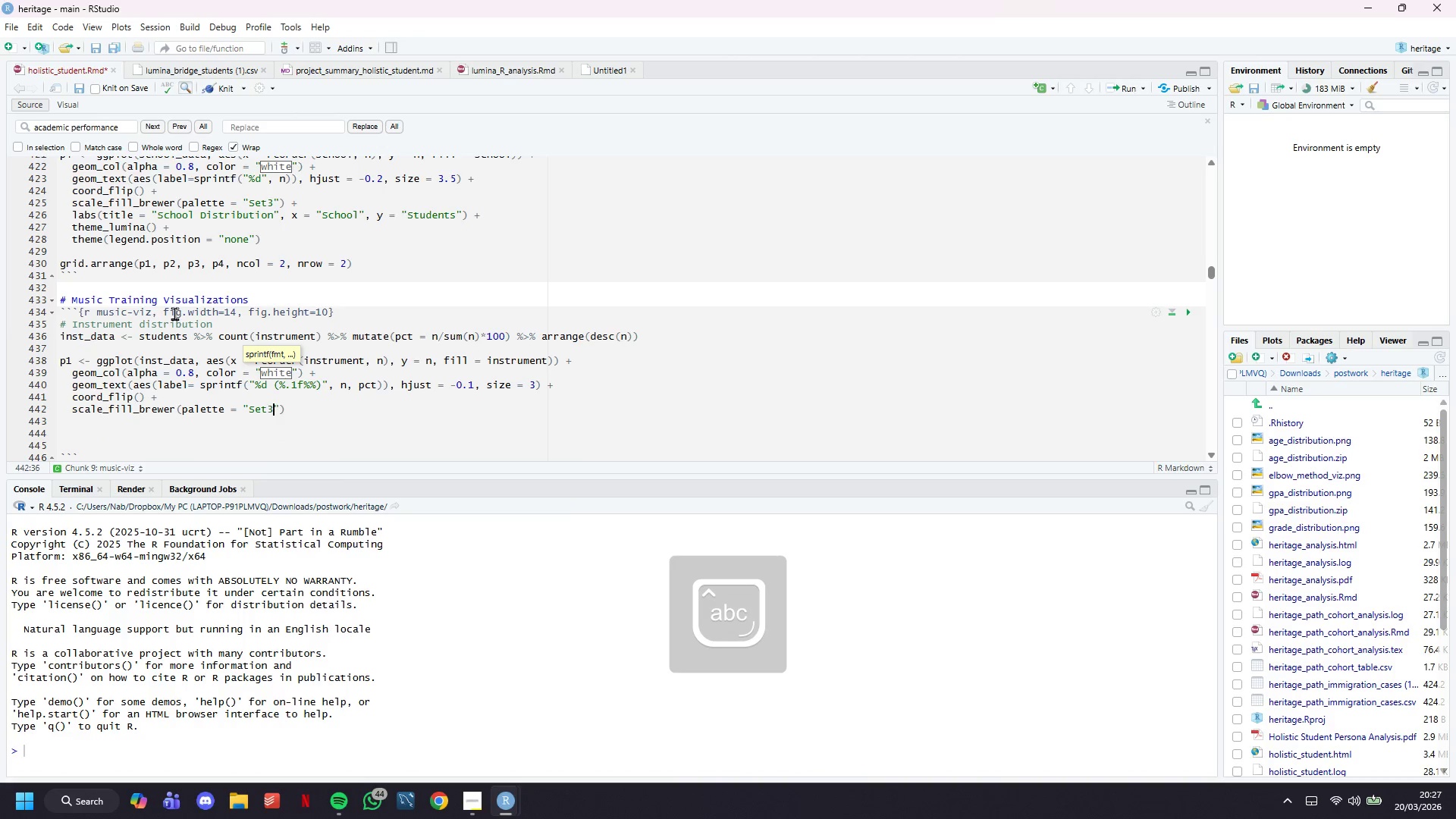 
key(ArrowRight)
 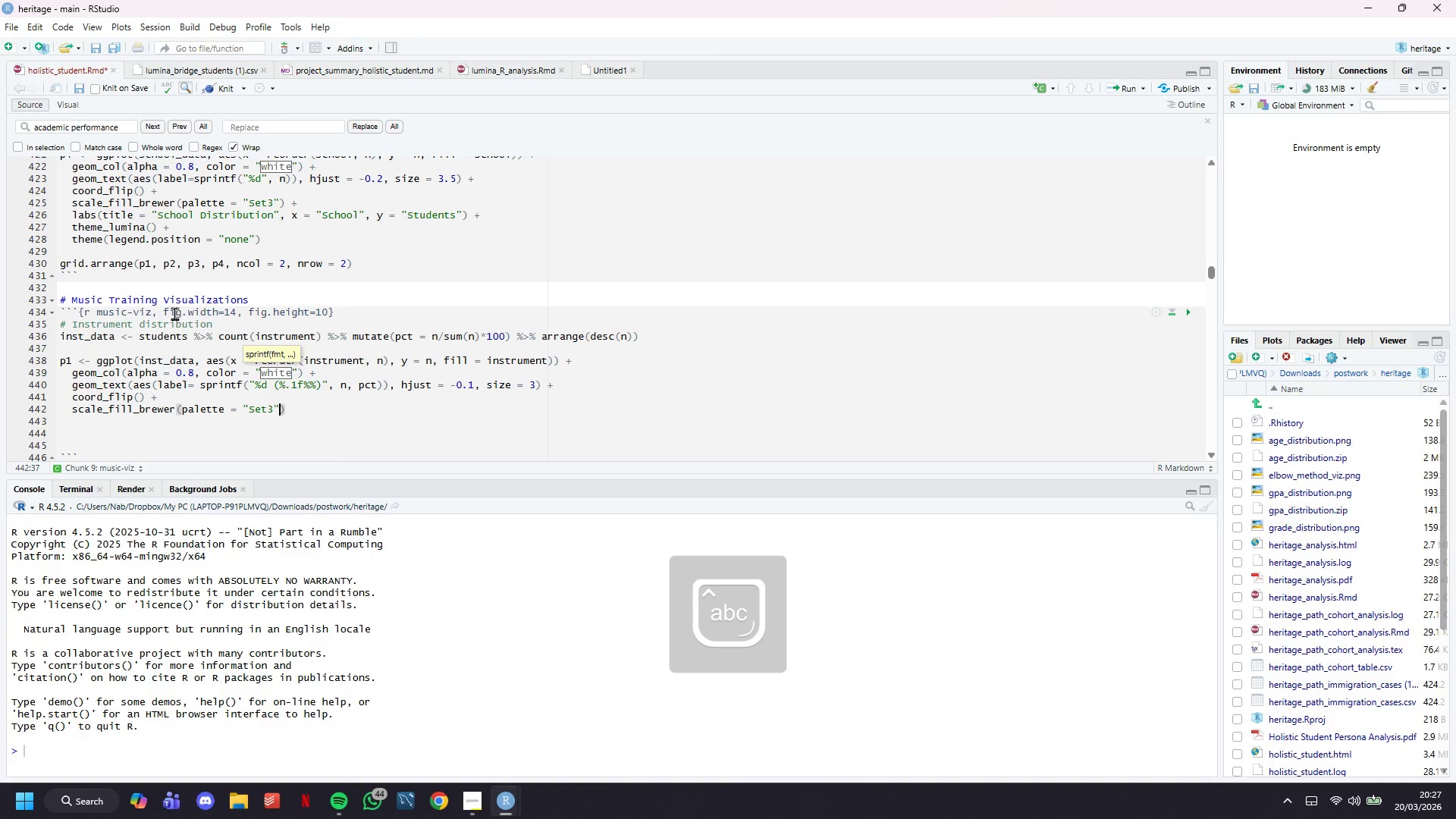 
key(ArrowRight)
 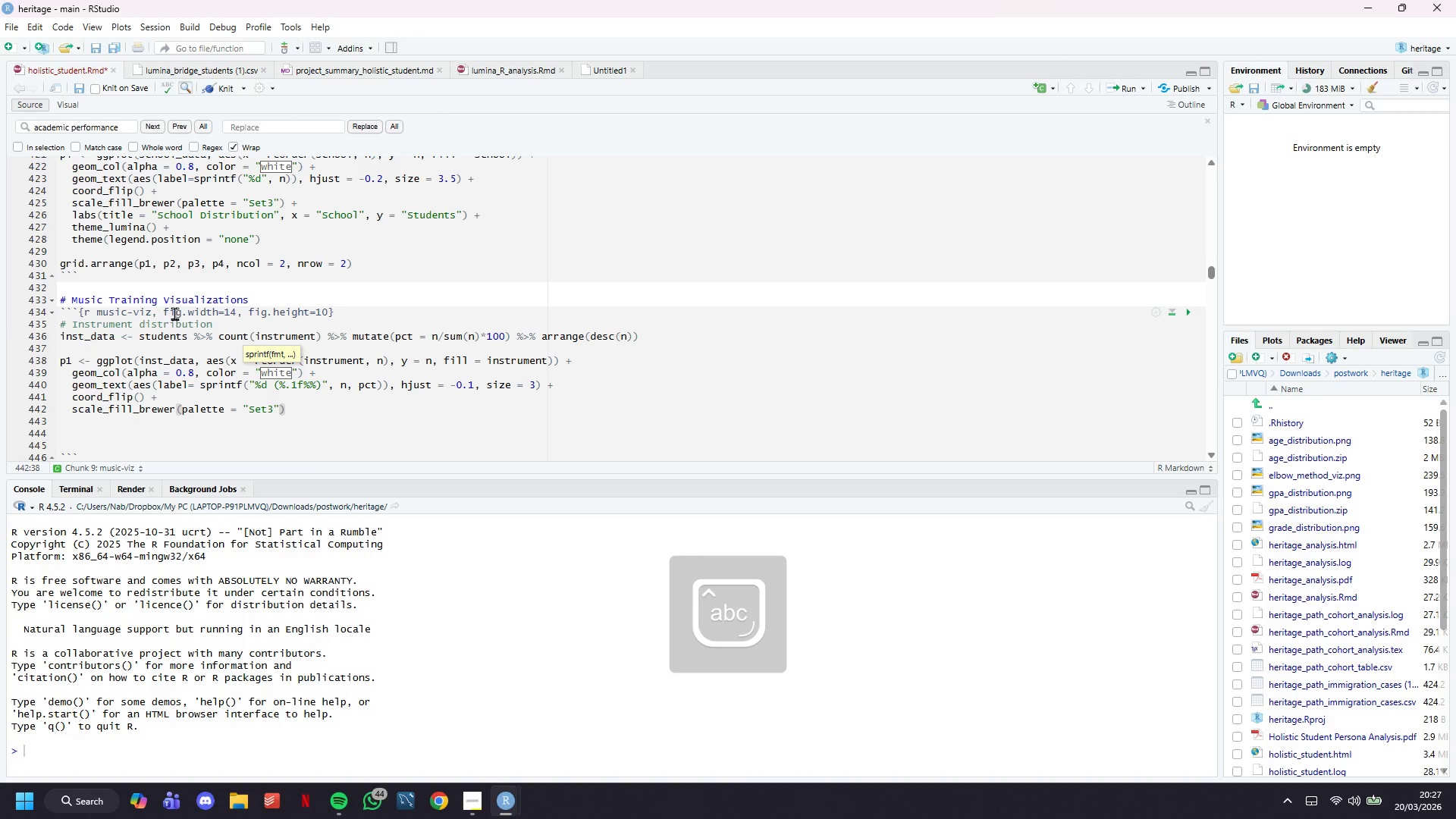 
key(Space)
 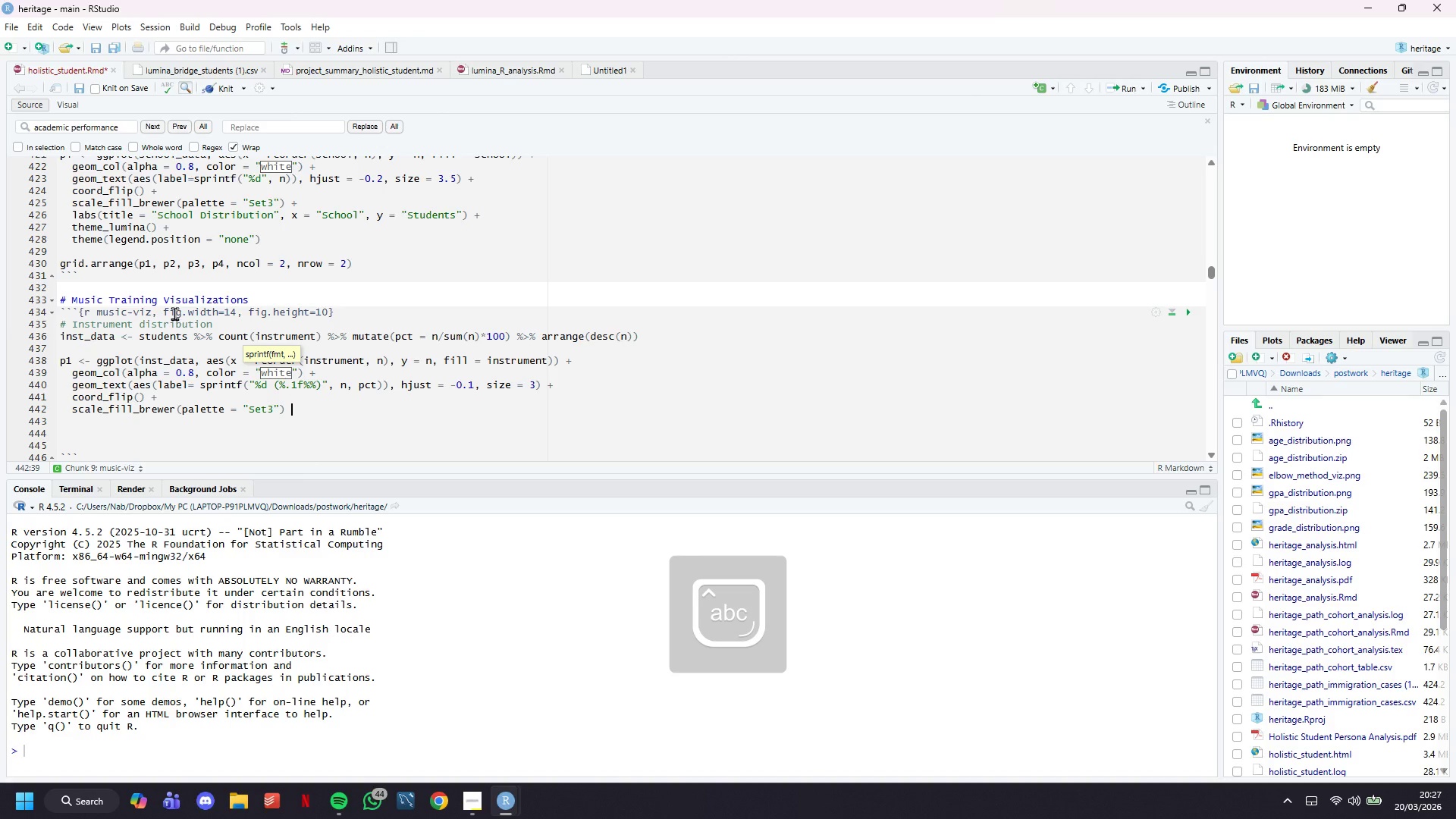 
key(Shift+Equal)
 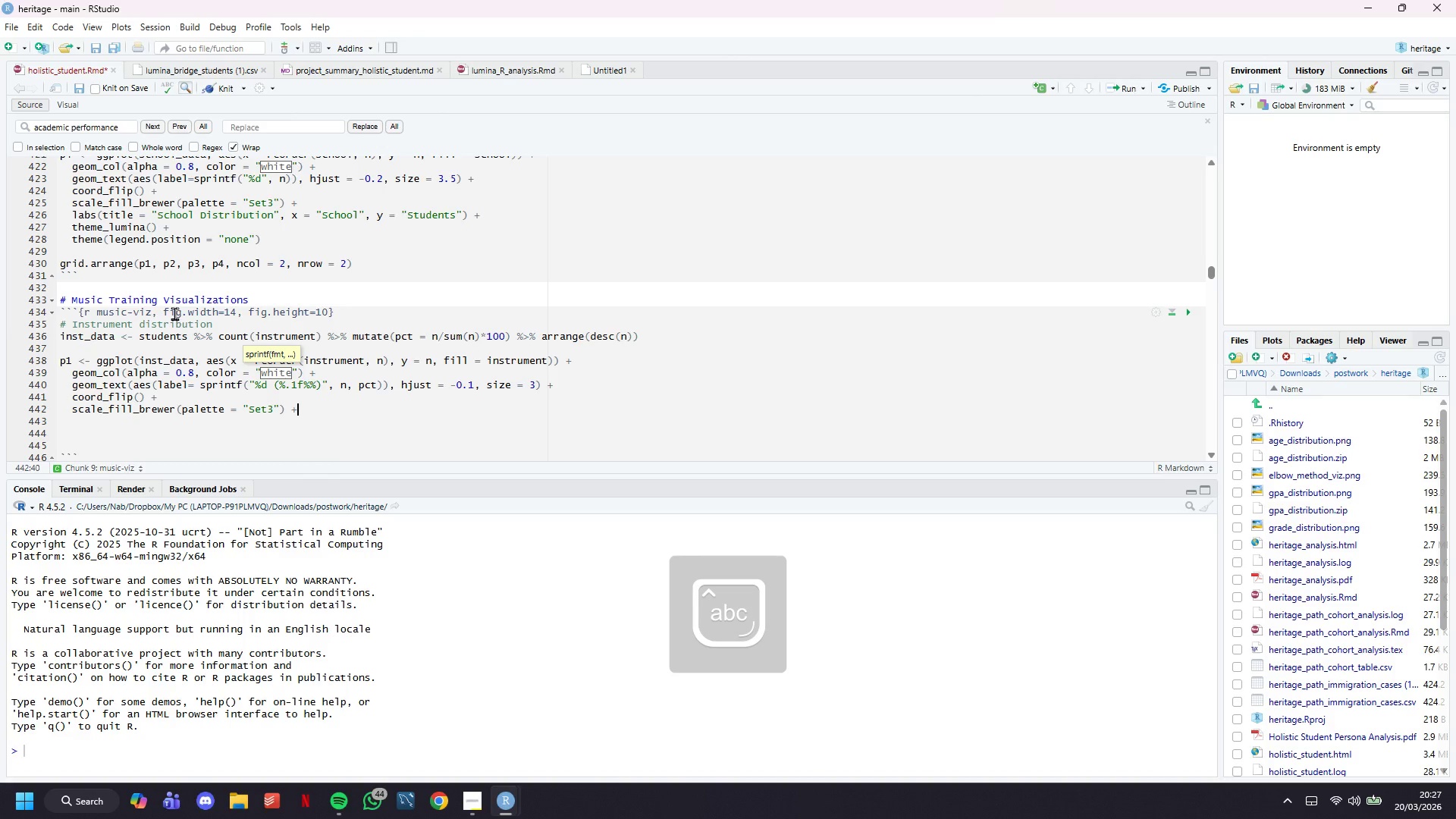 
key(Enter)
 